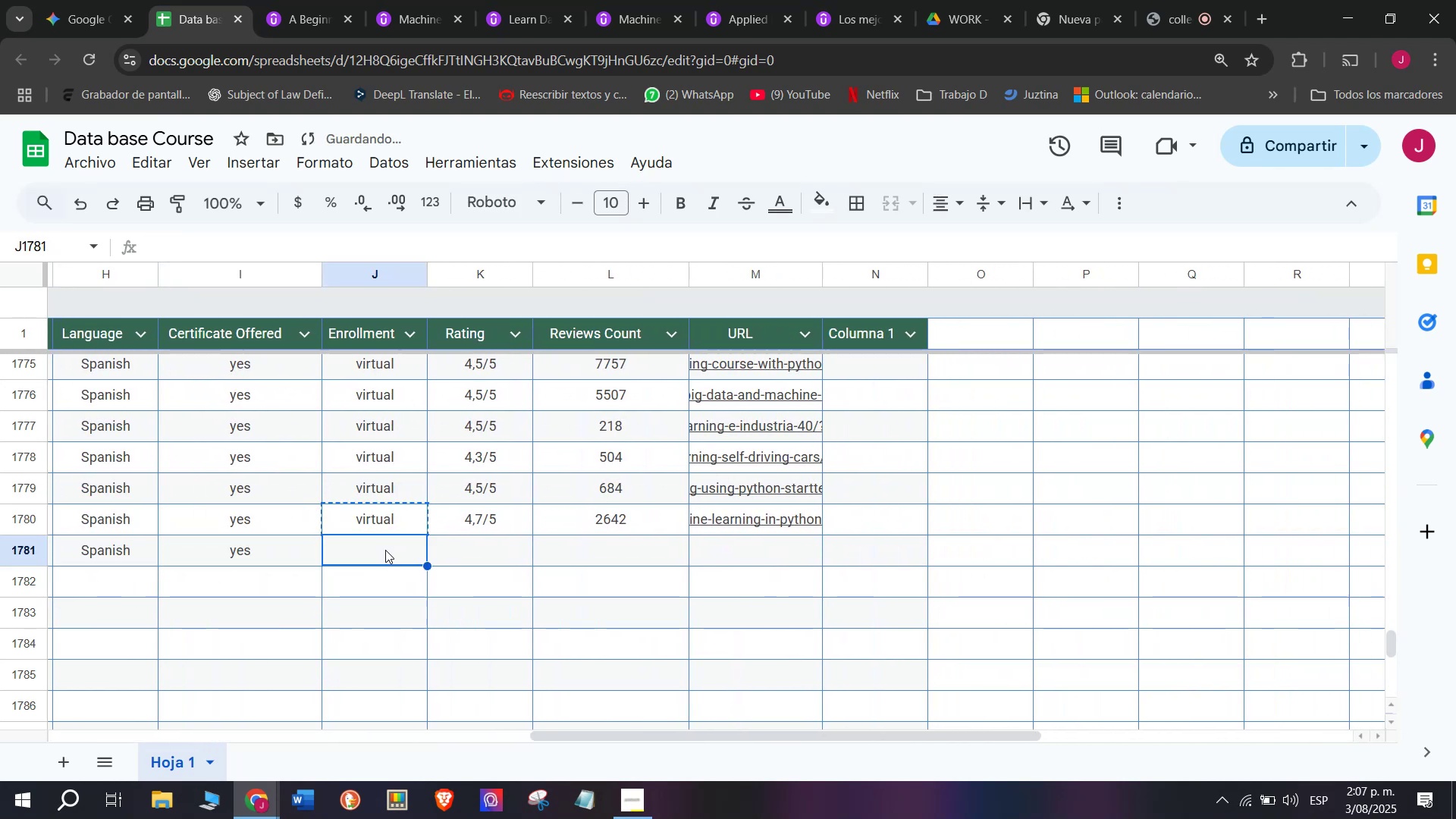 
key(Control+V)
 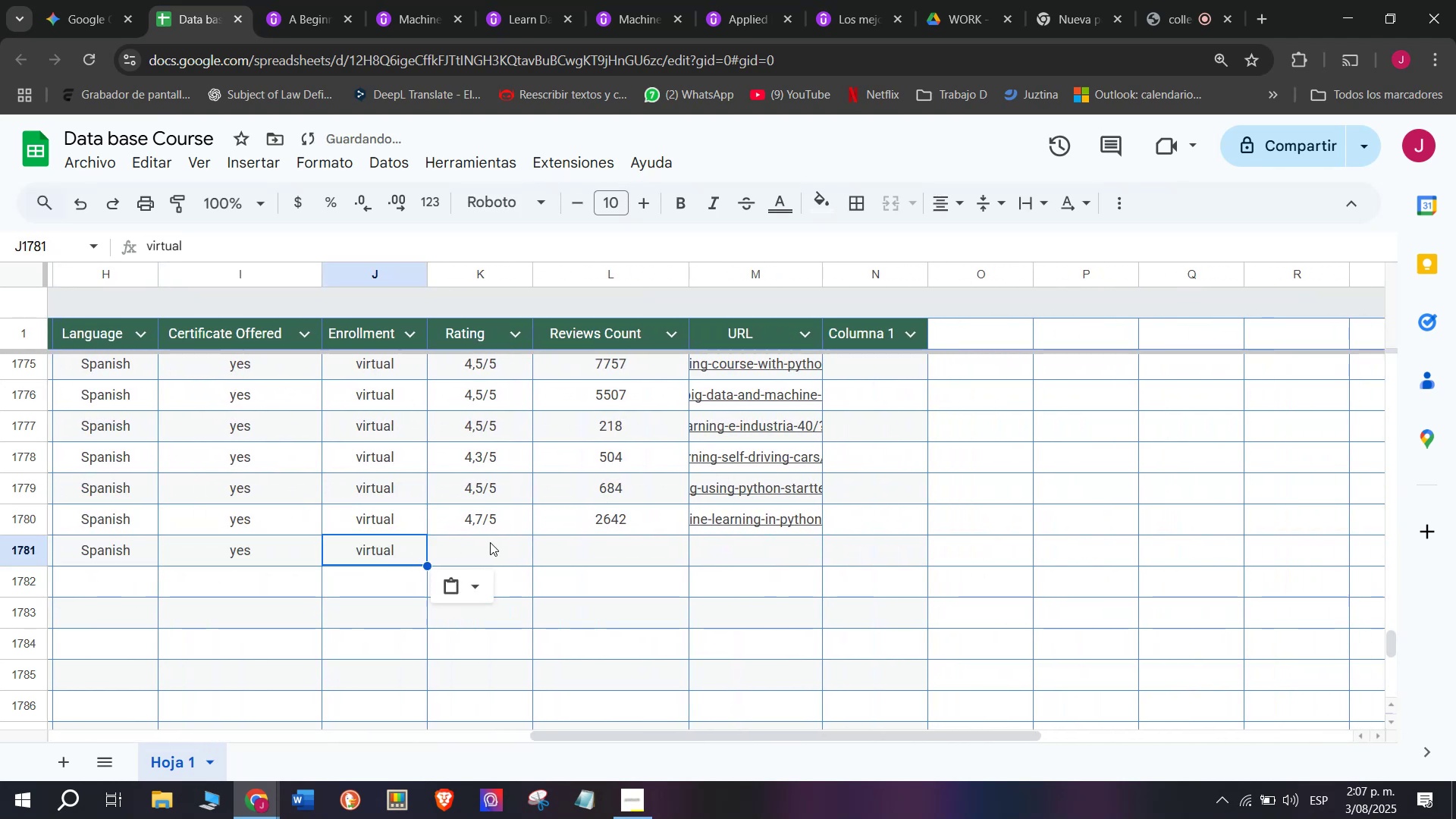 
triple_click([490, 542])
 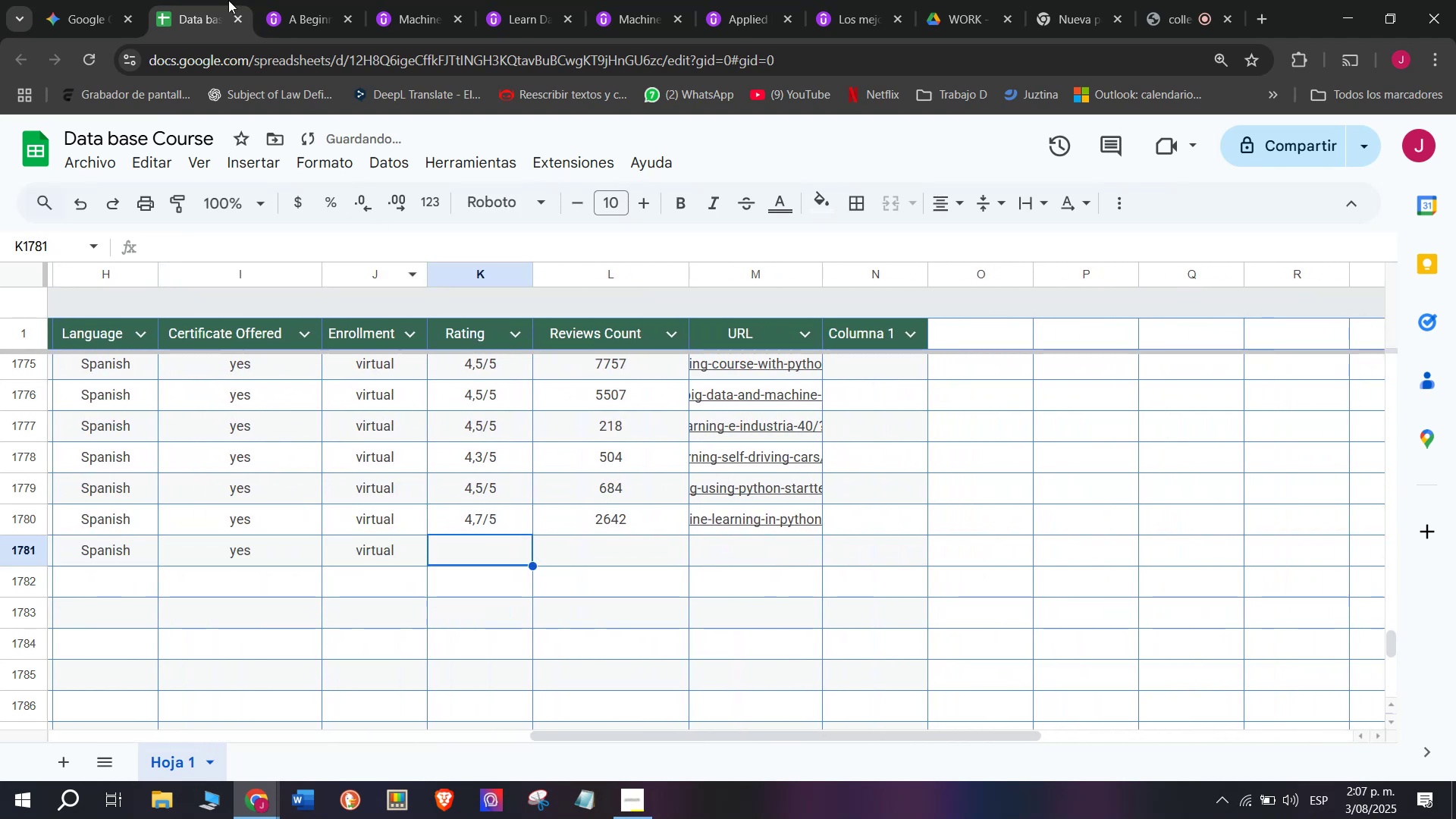 
left_click([284, 0])
 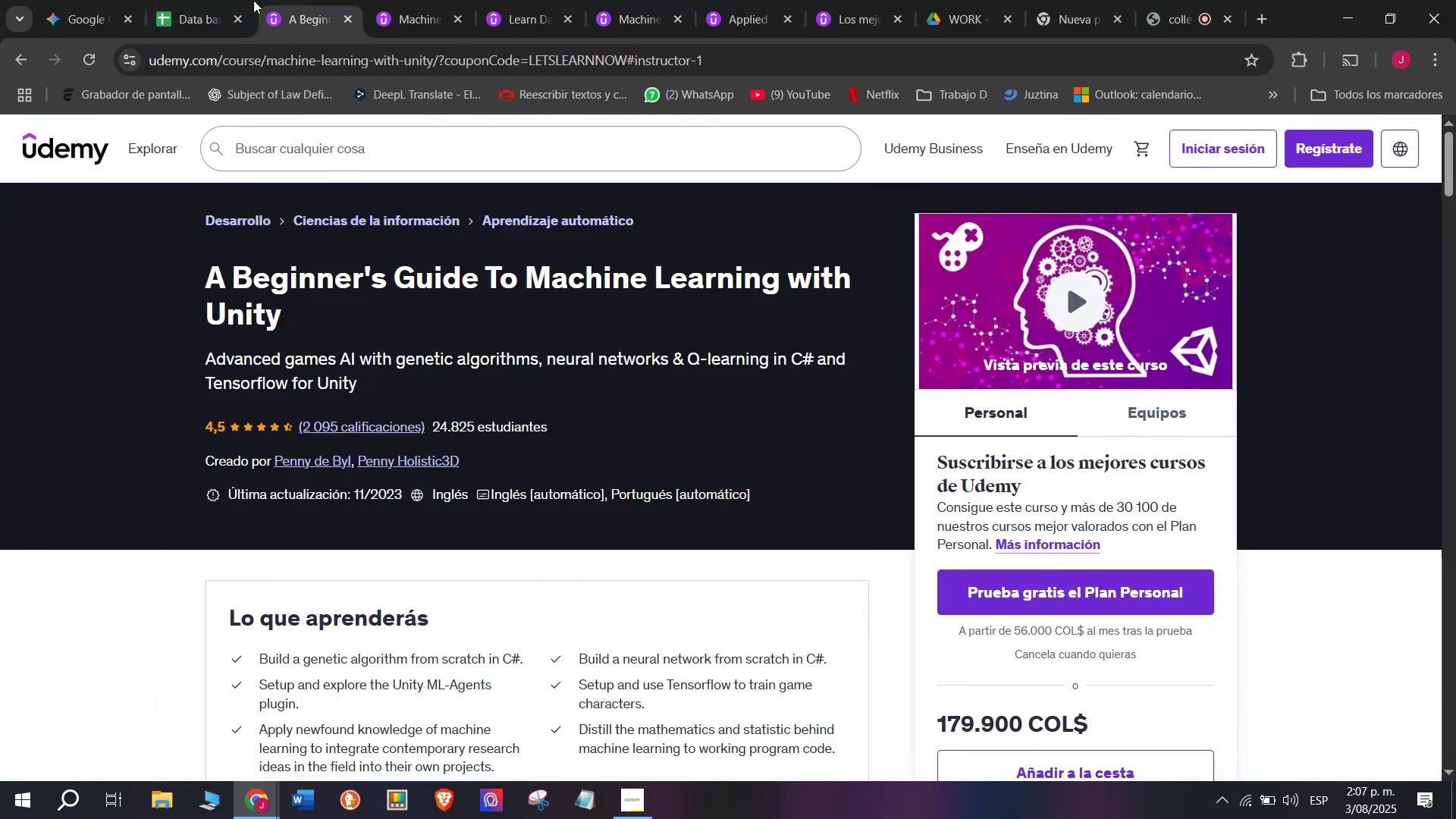 
left_click([238, 0])
 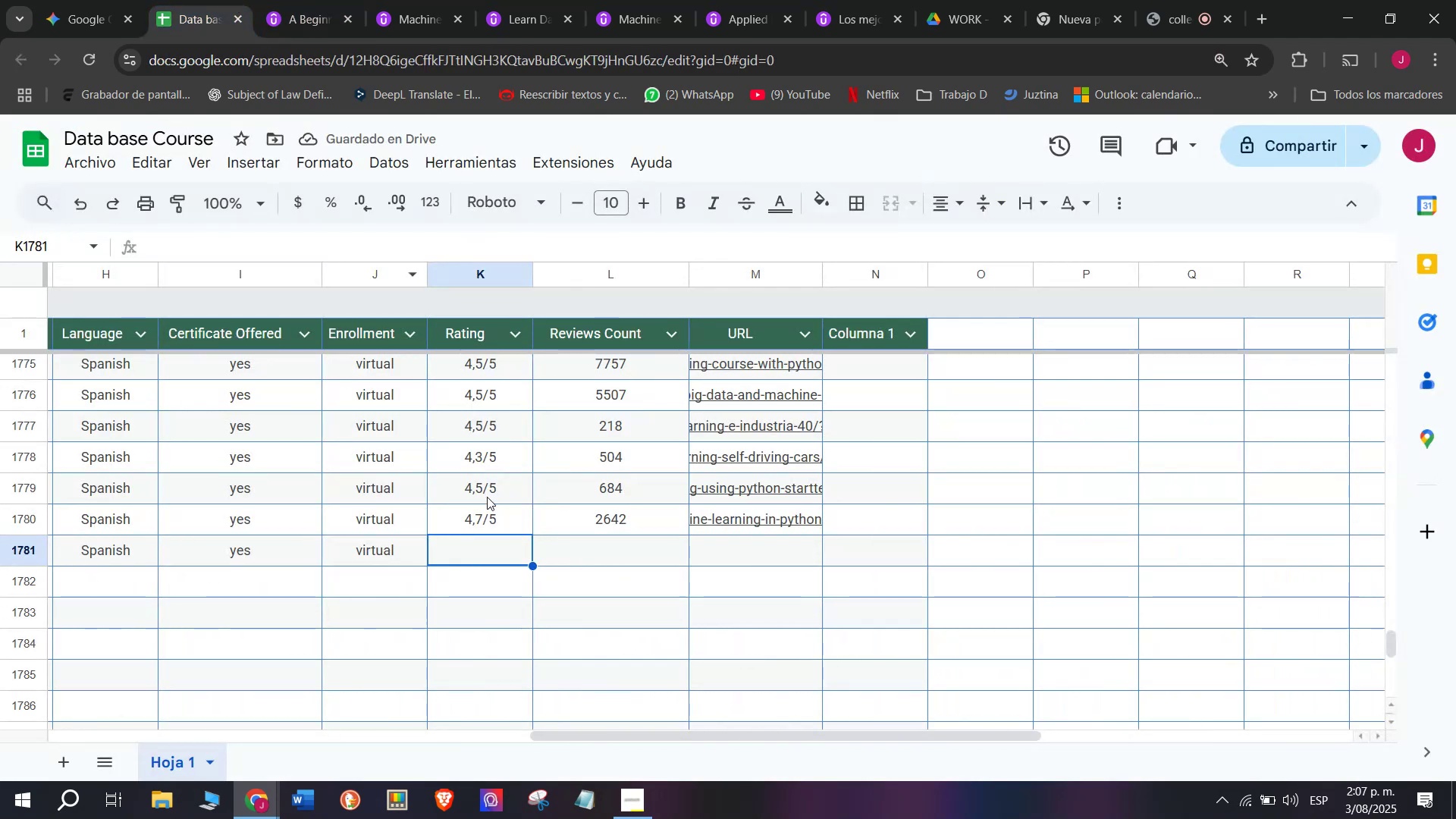 
left_click([490, 499])
 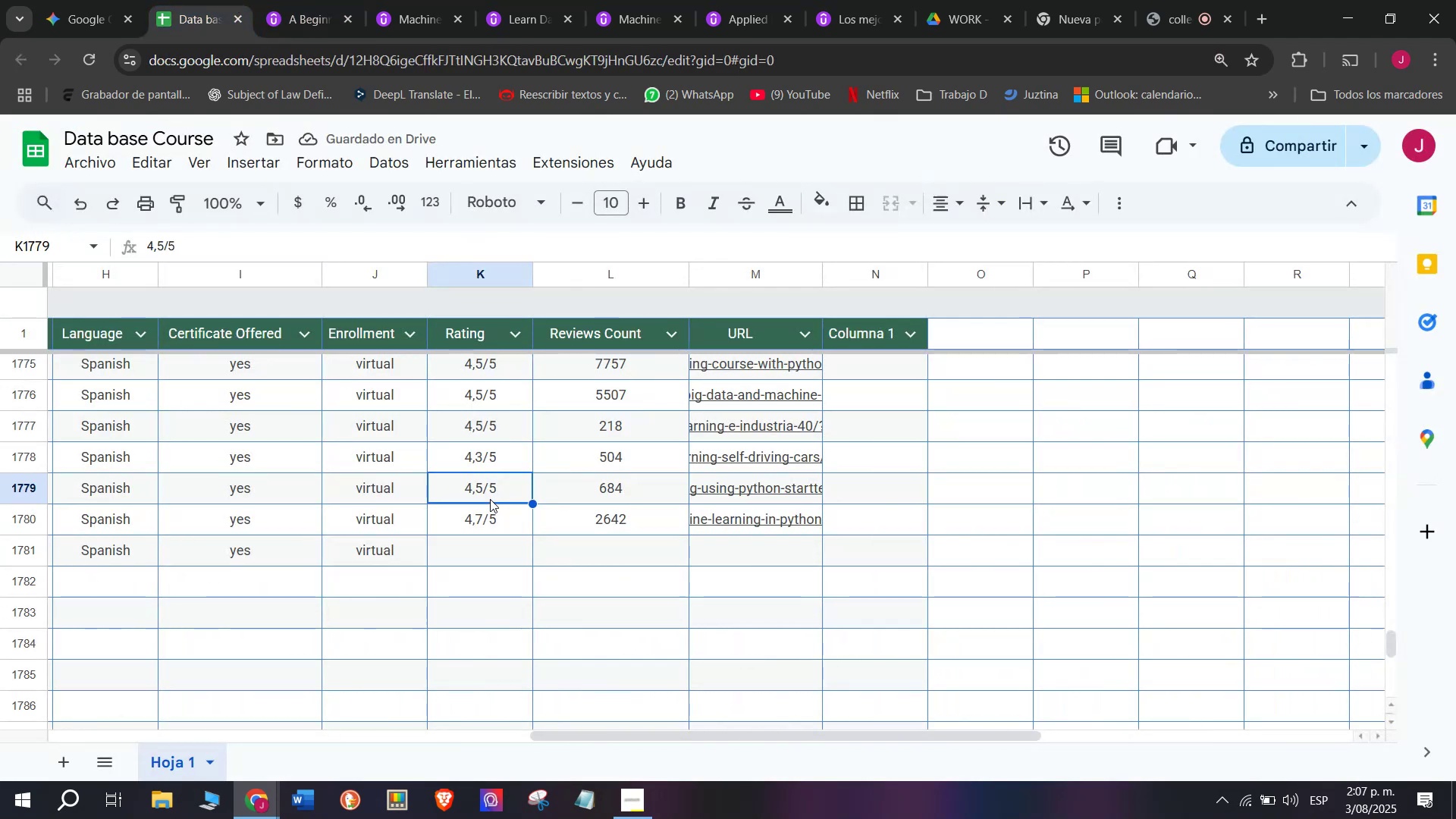 
key(Break)
 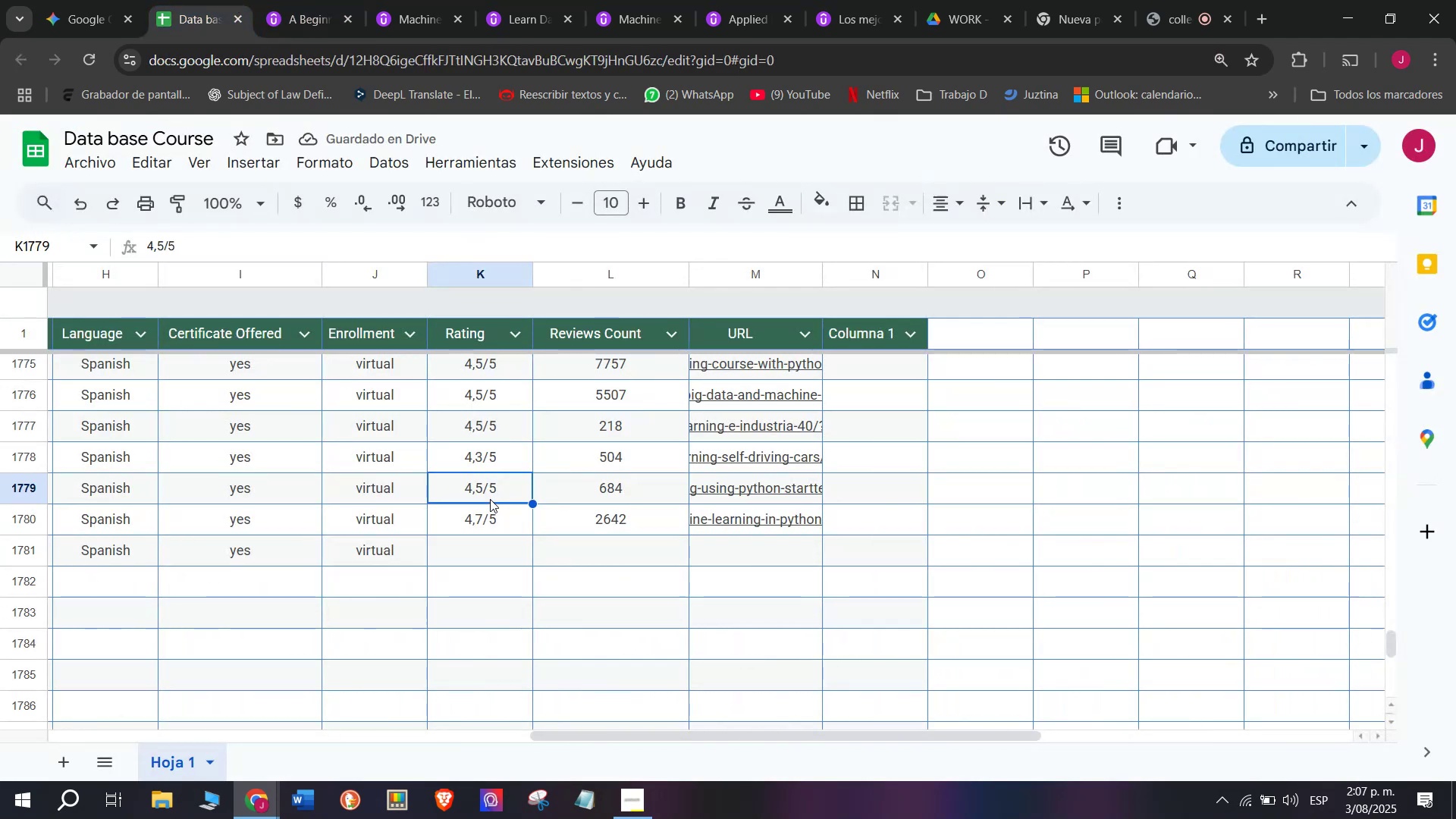 
key(Control+ControlLeft)
 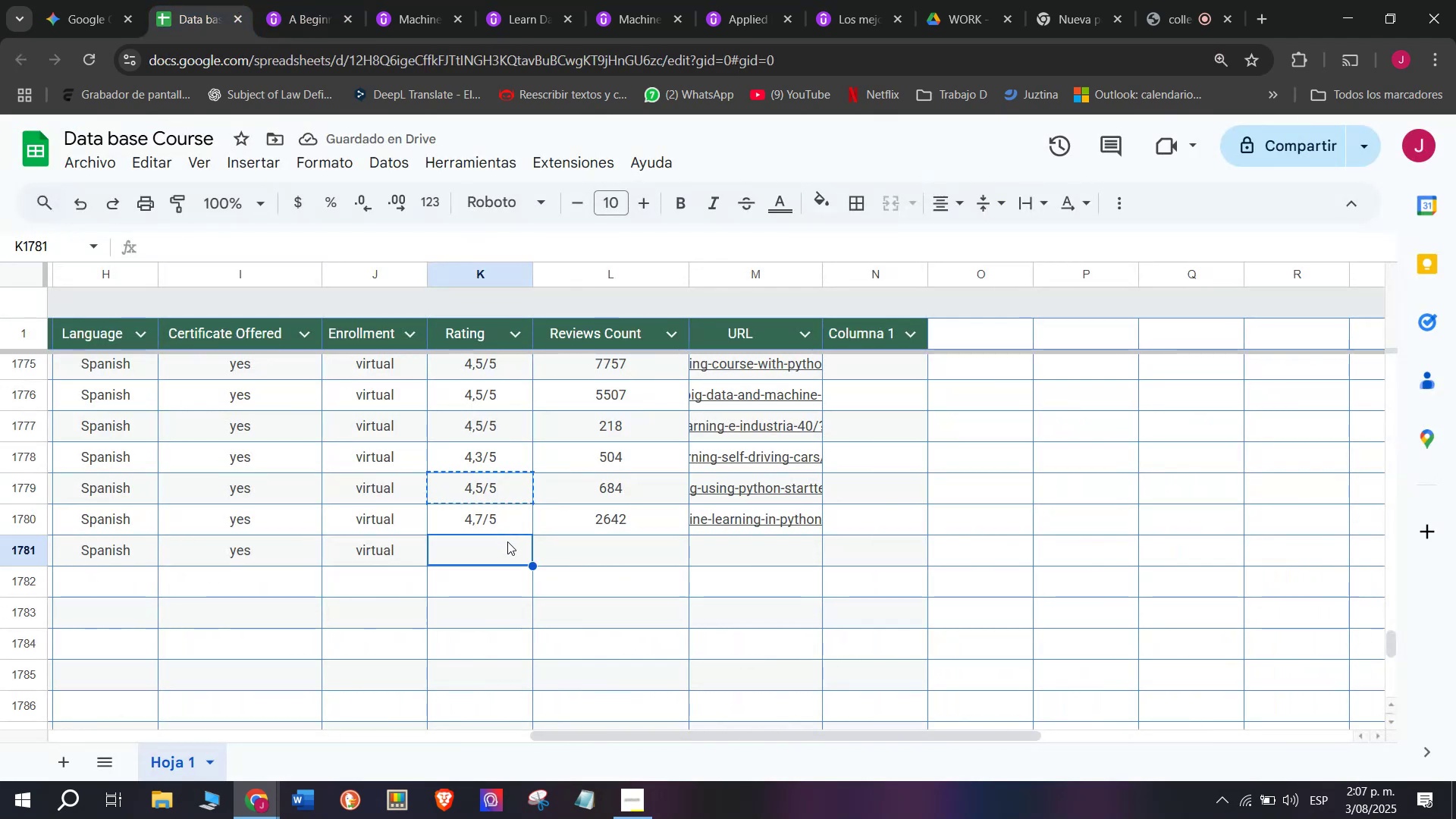 
key(Control+C)
 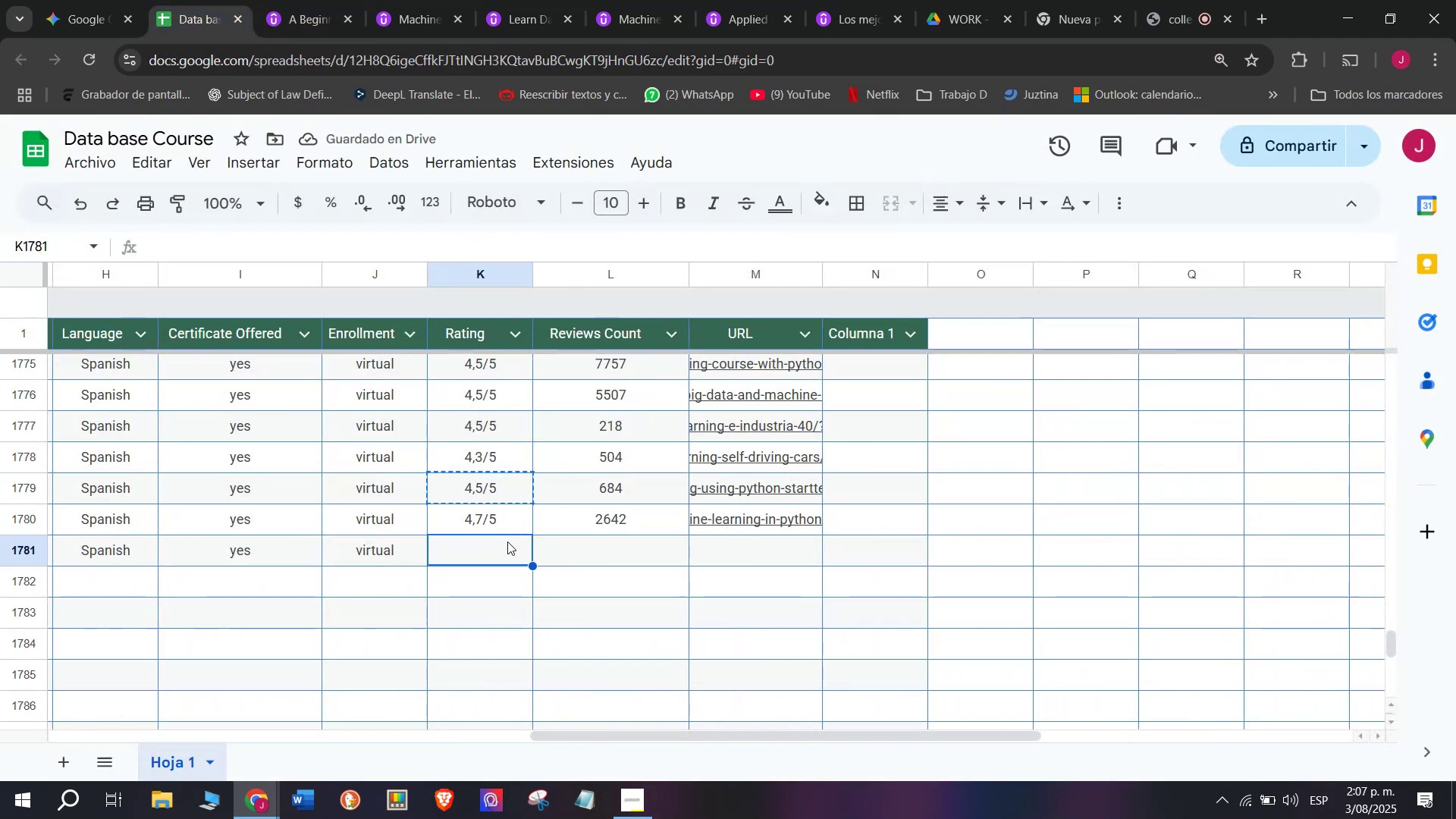 
key(Z)
 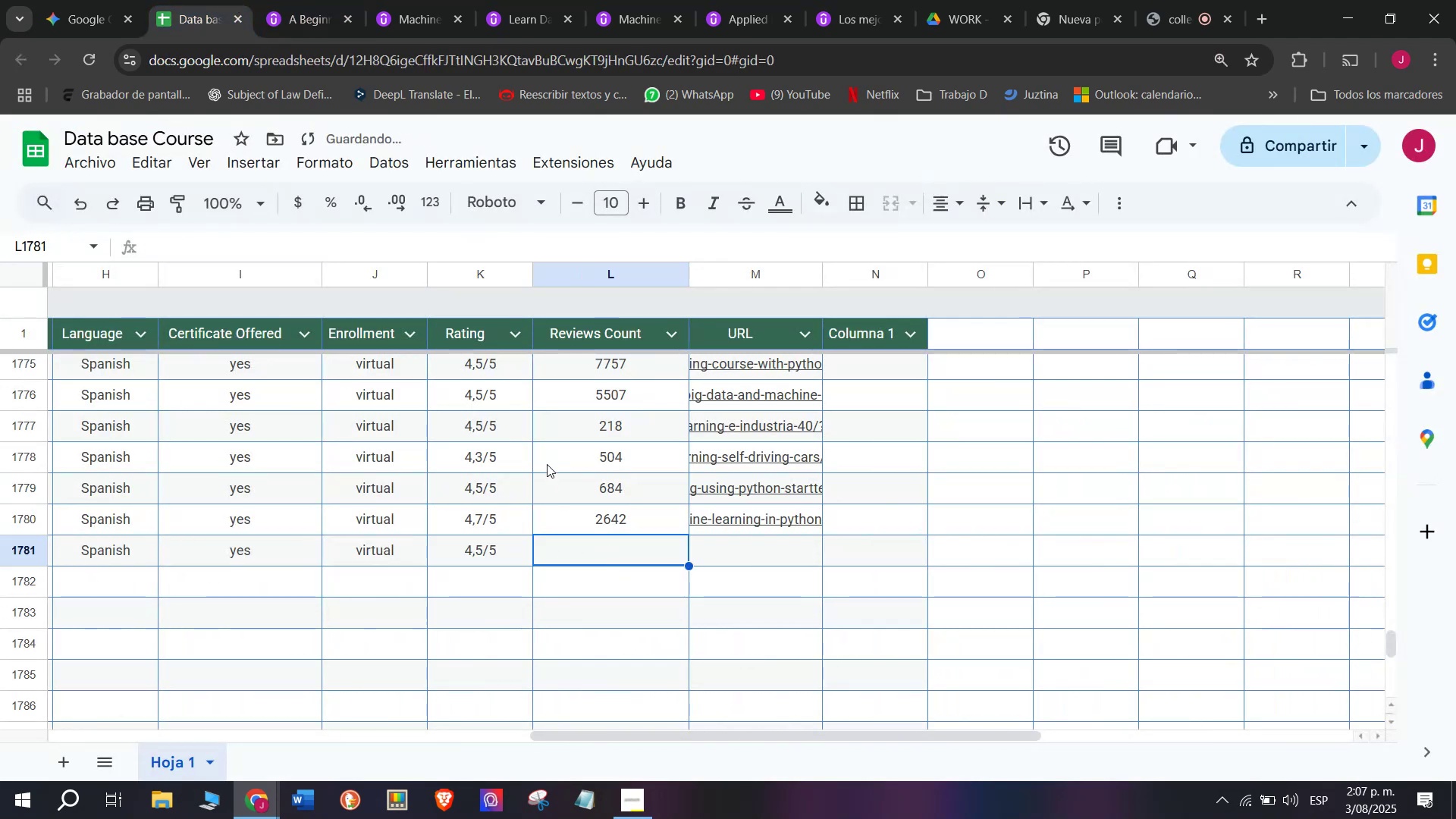 
key(Control+ControlLeft)
 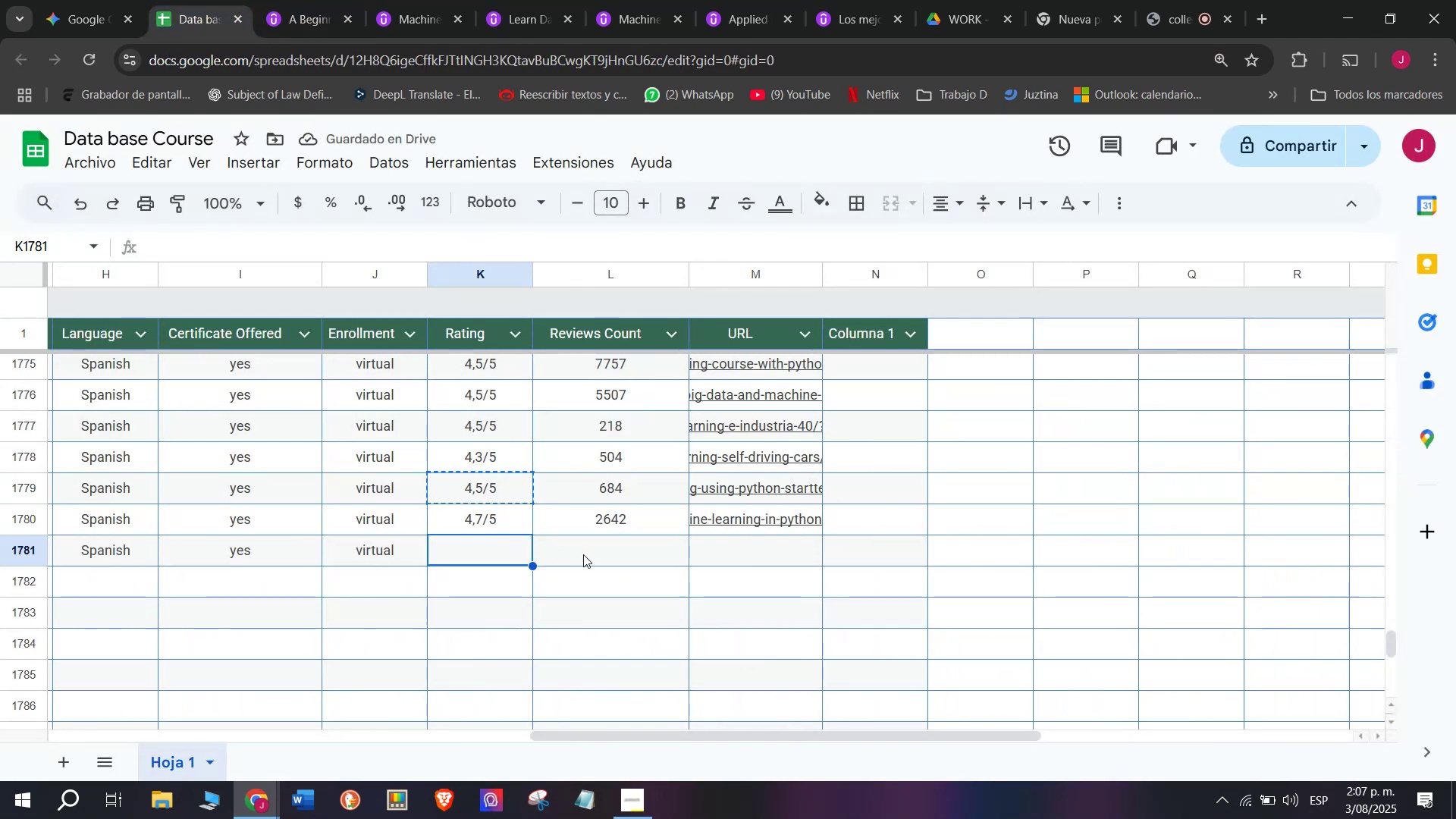 
key(Control+V)
 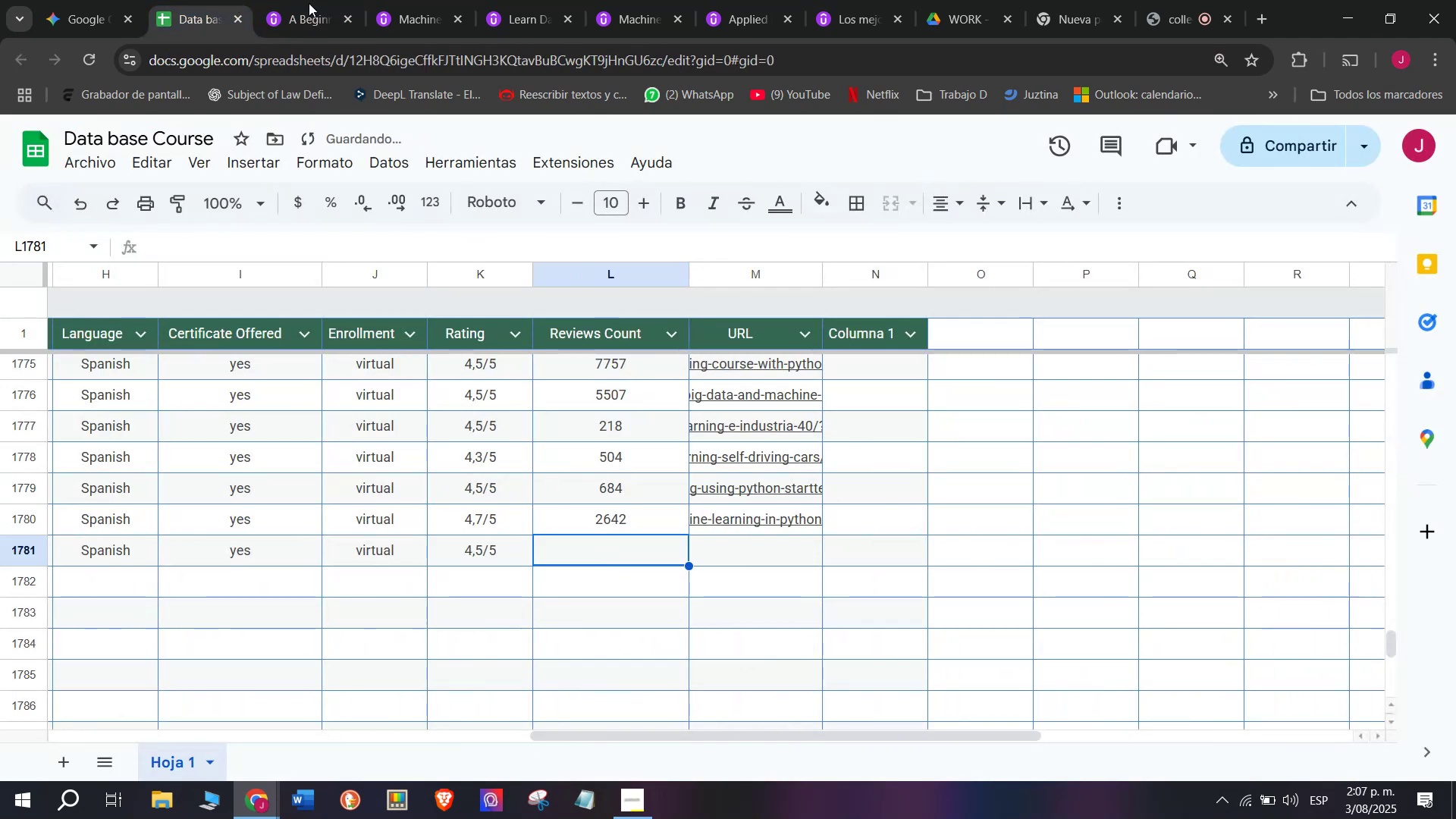 
left_click([291, 0])
 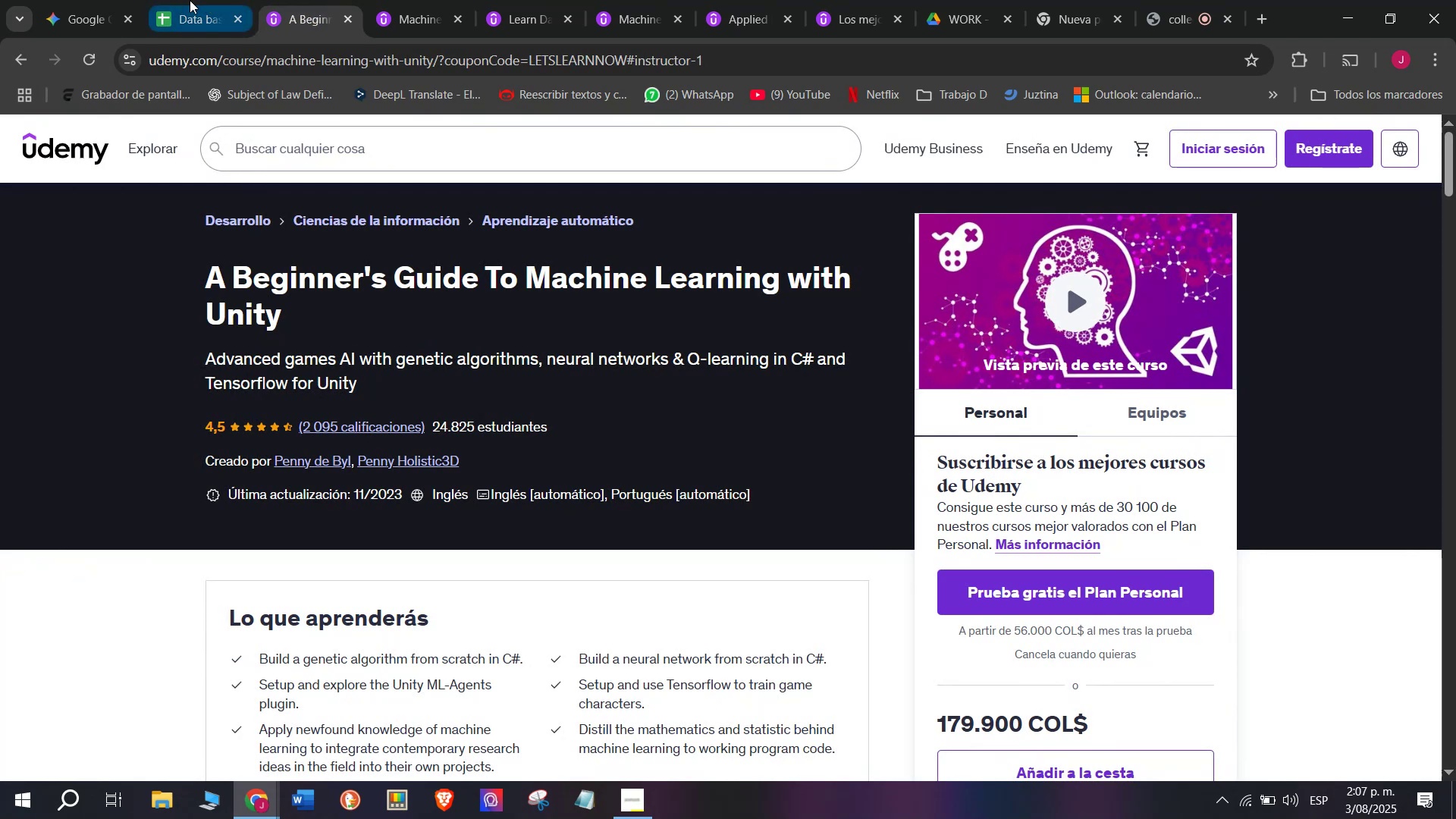 
left_click([191, 0])
 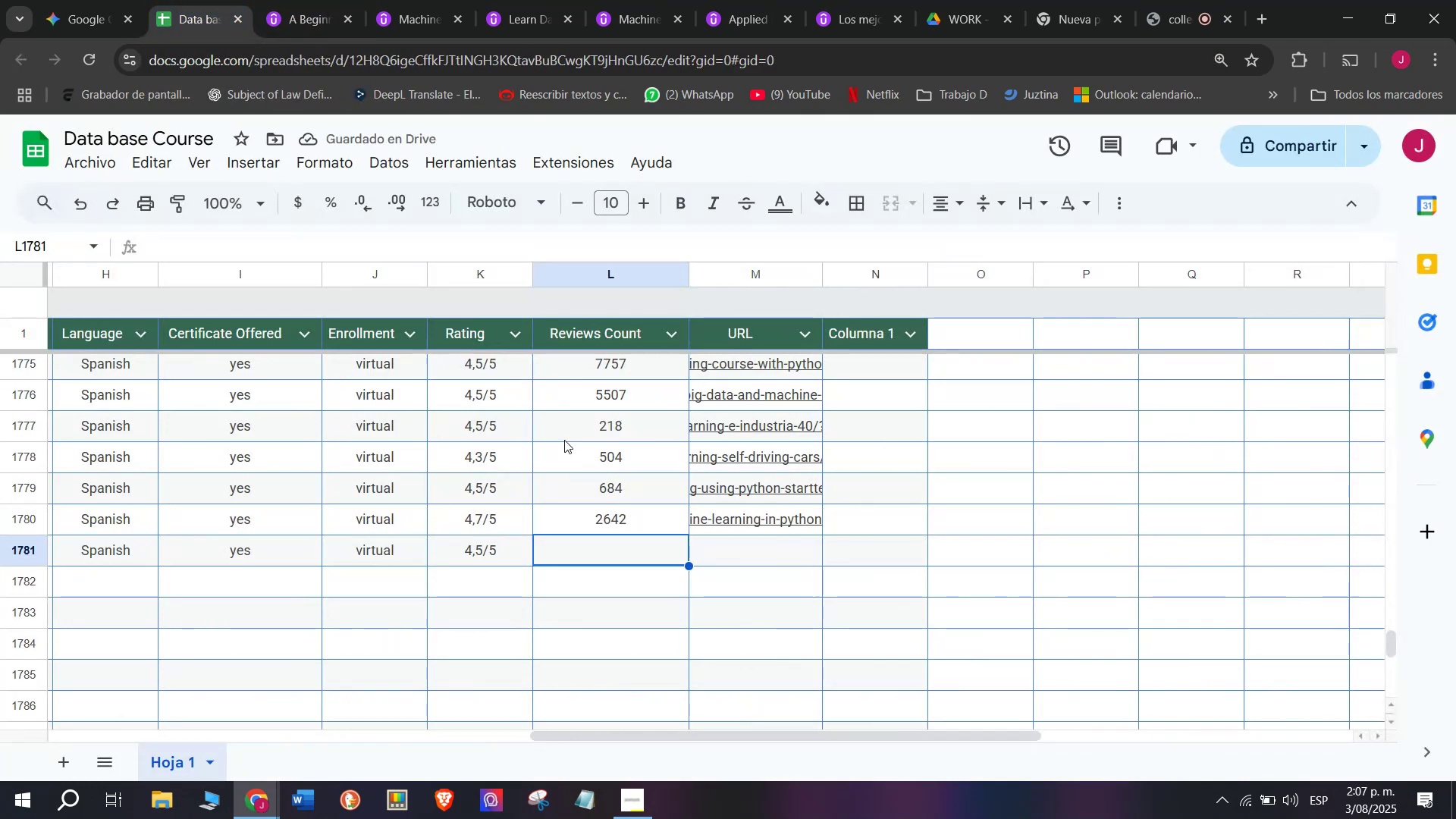 
type(2095)
 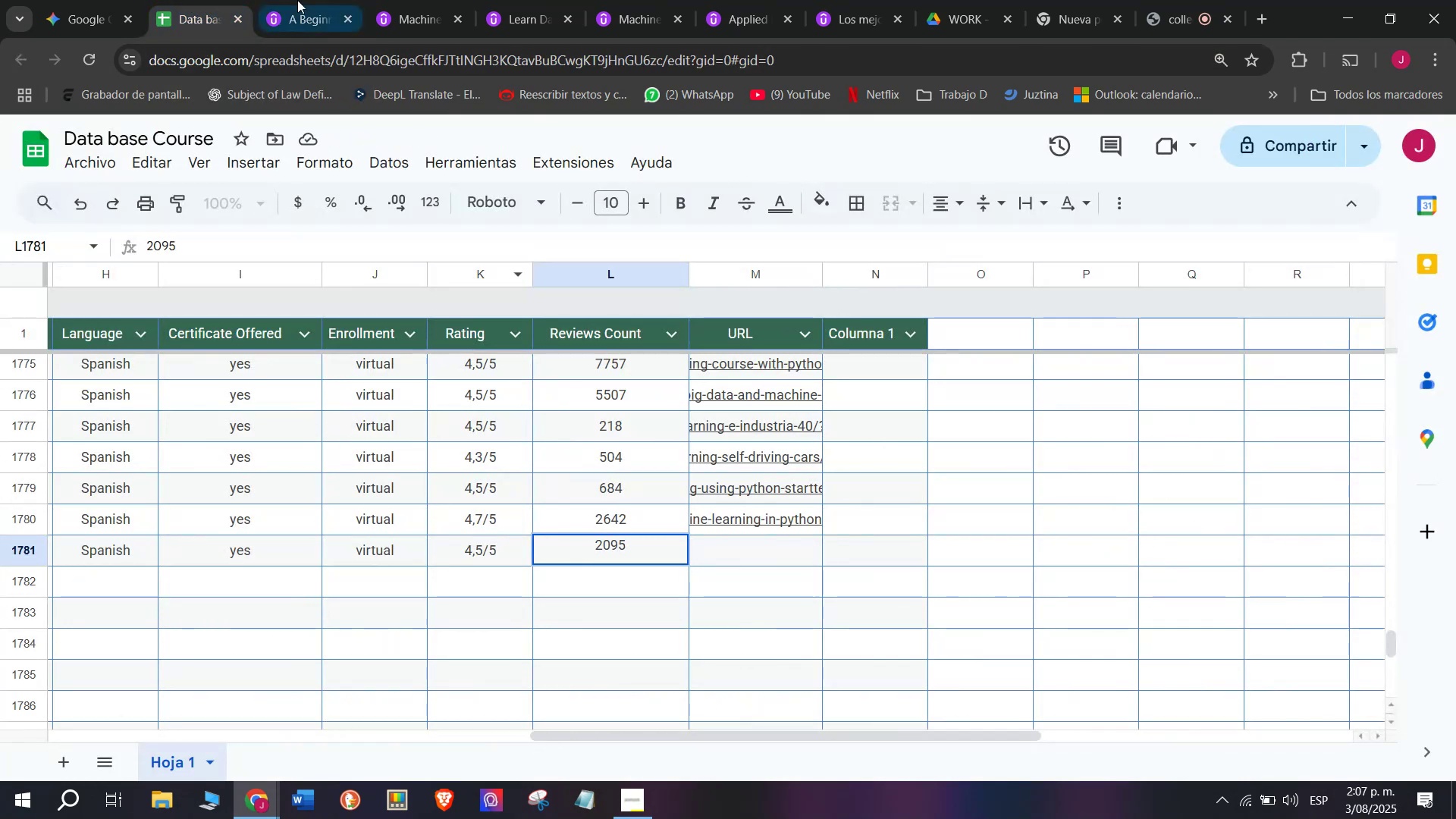 
left_click([293, 0])
 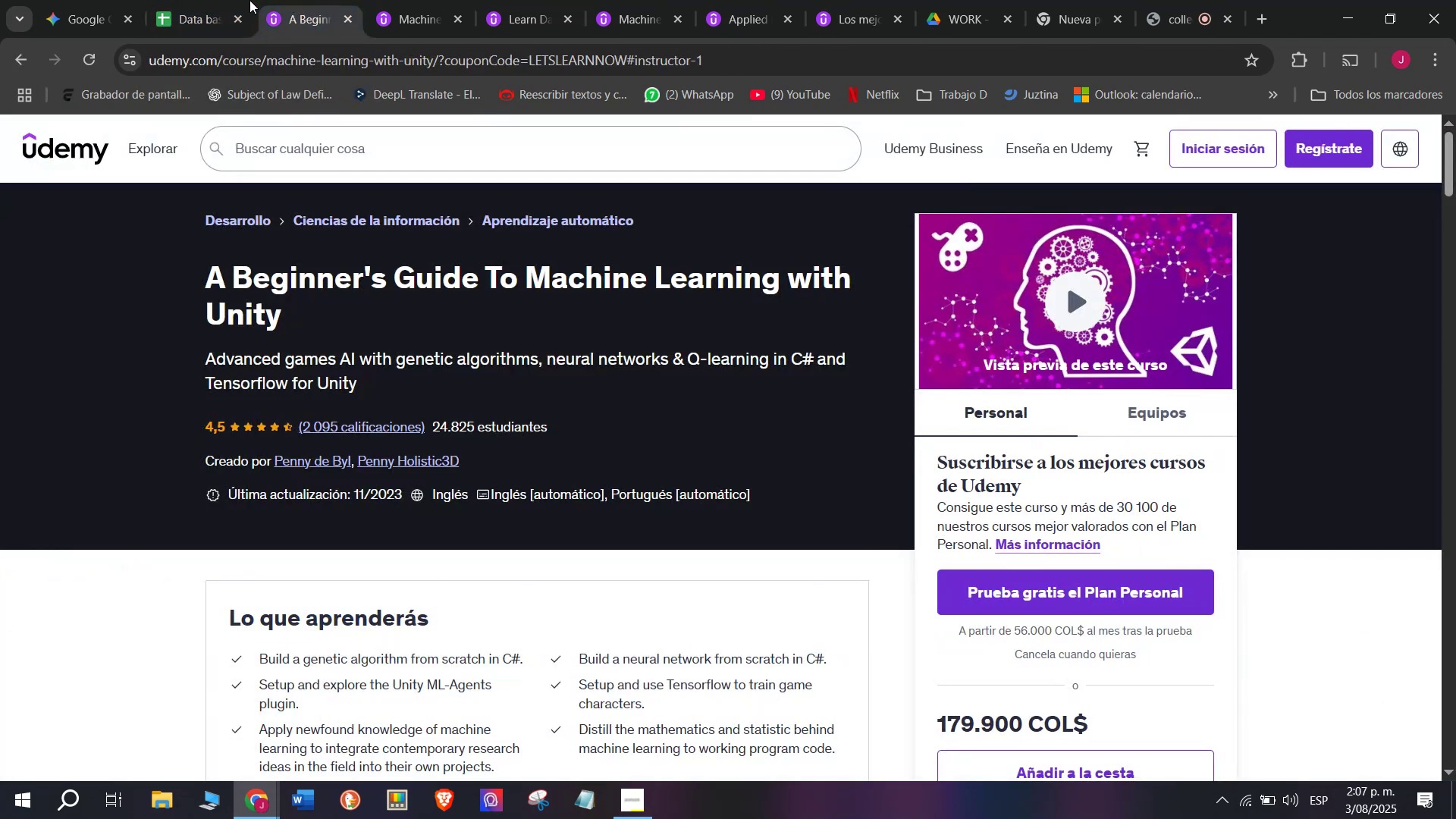 
left_click([207, 0])
 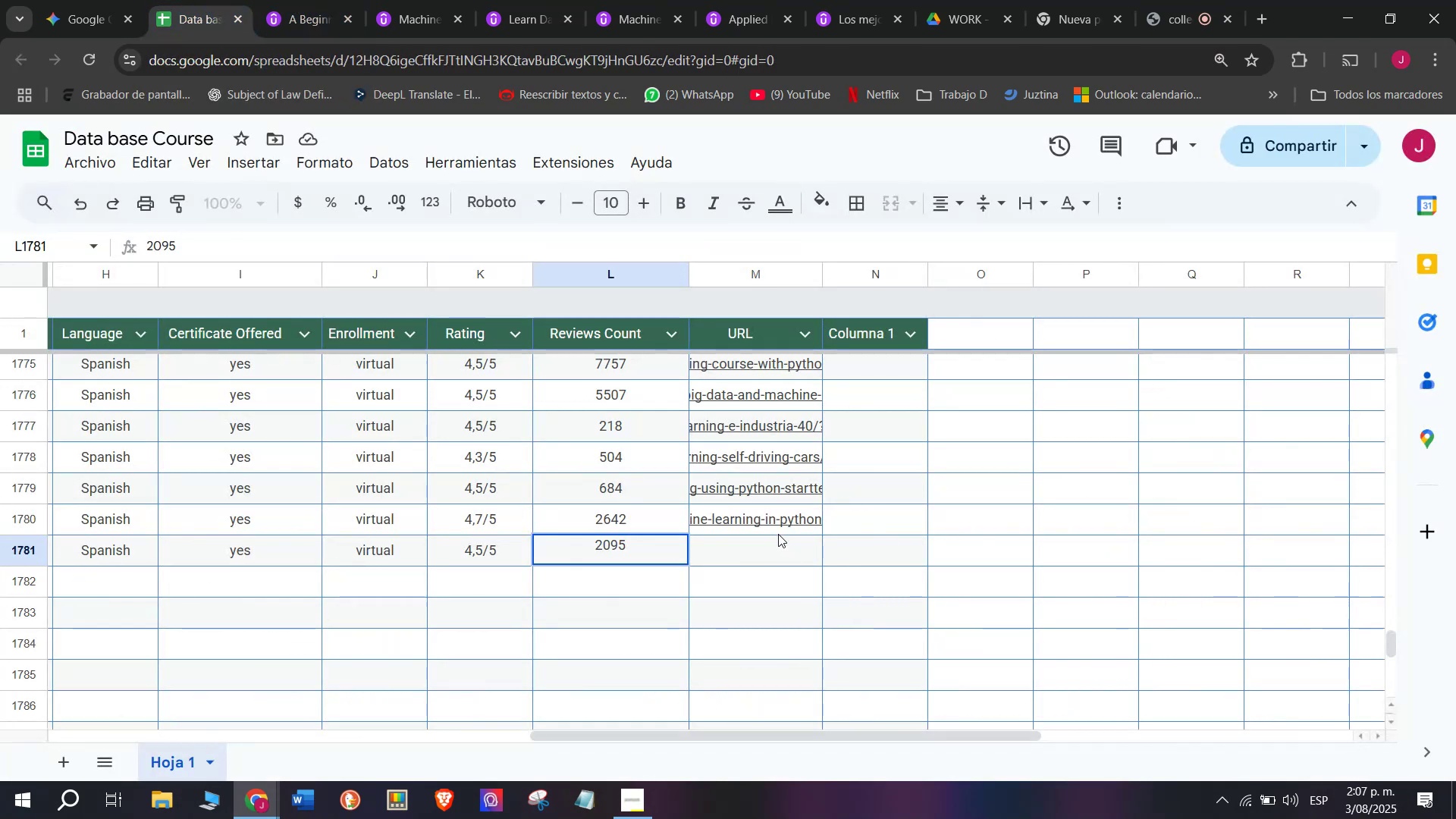 
left_click([781, 550])
 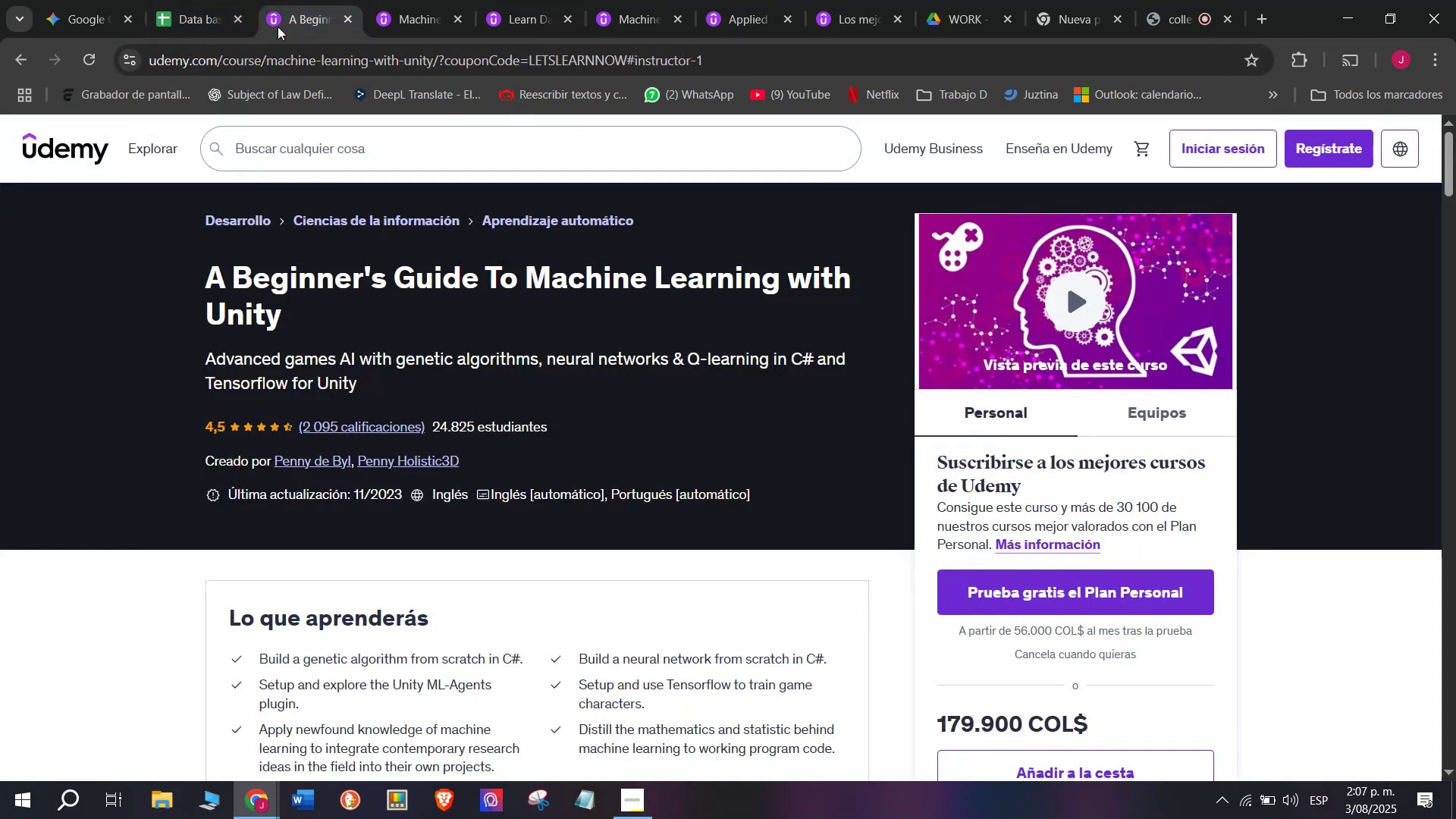 
double_click([300, 52])
 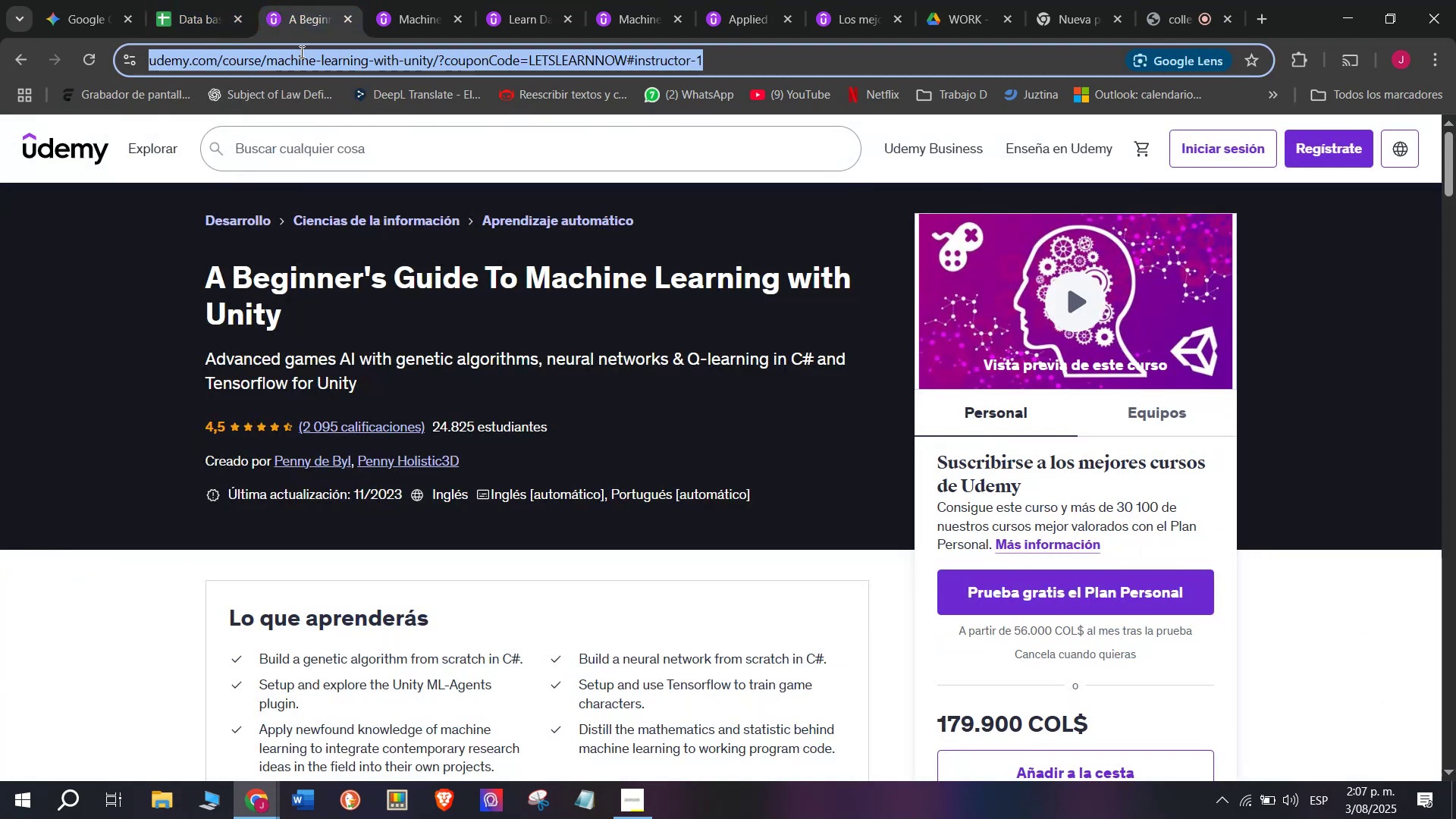 
triple_click([300, 52])
 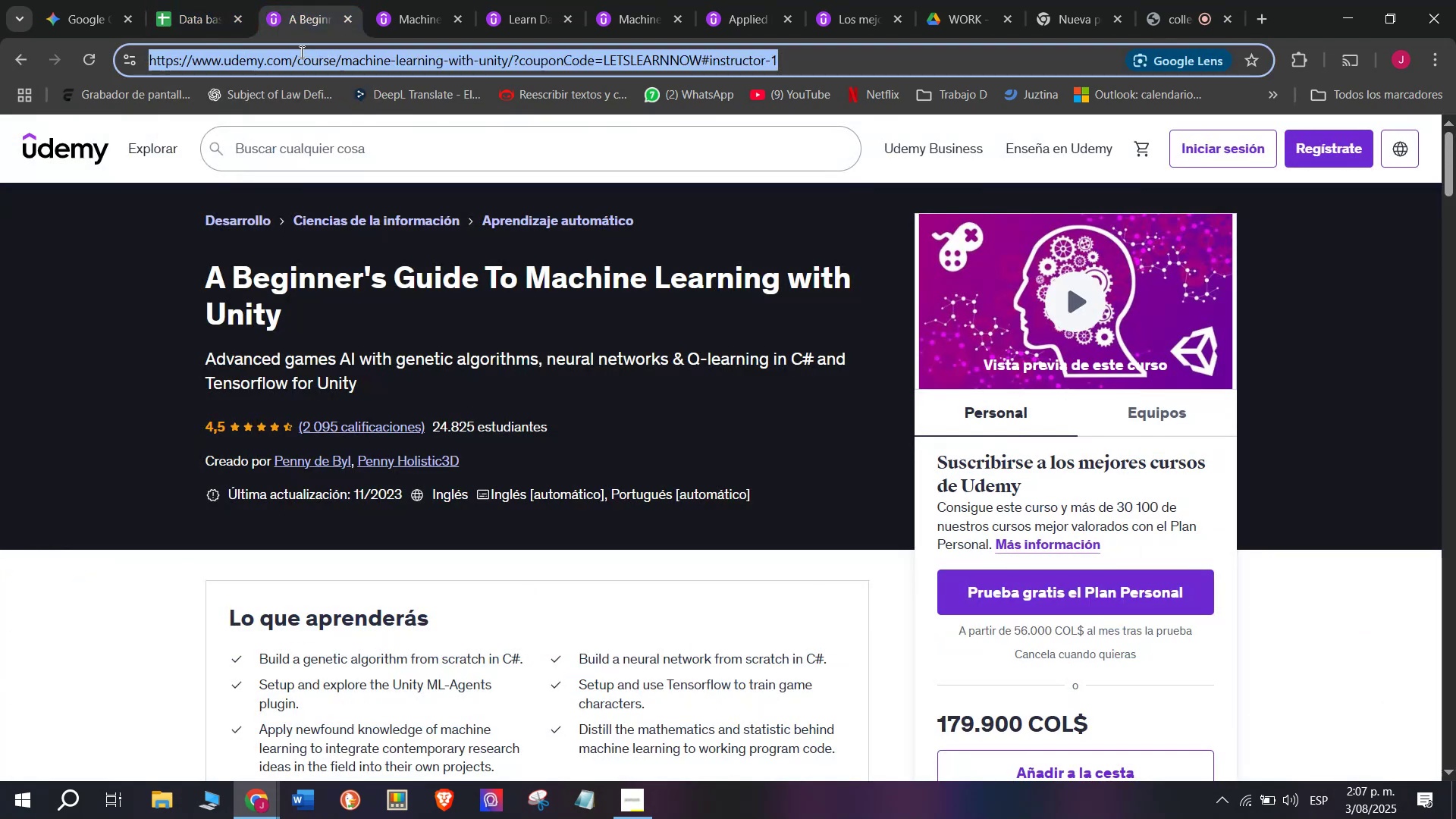 
triple_click([300, 52])
 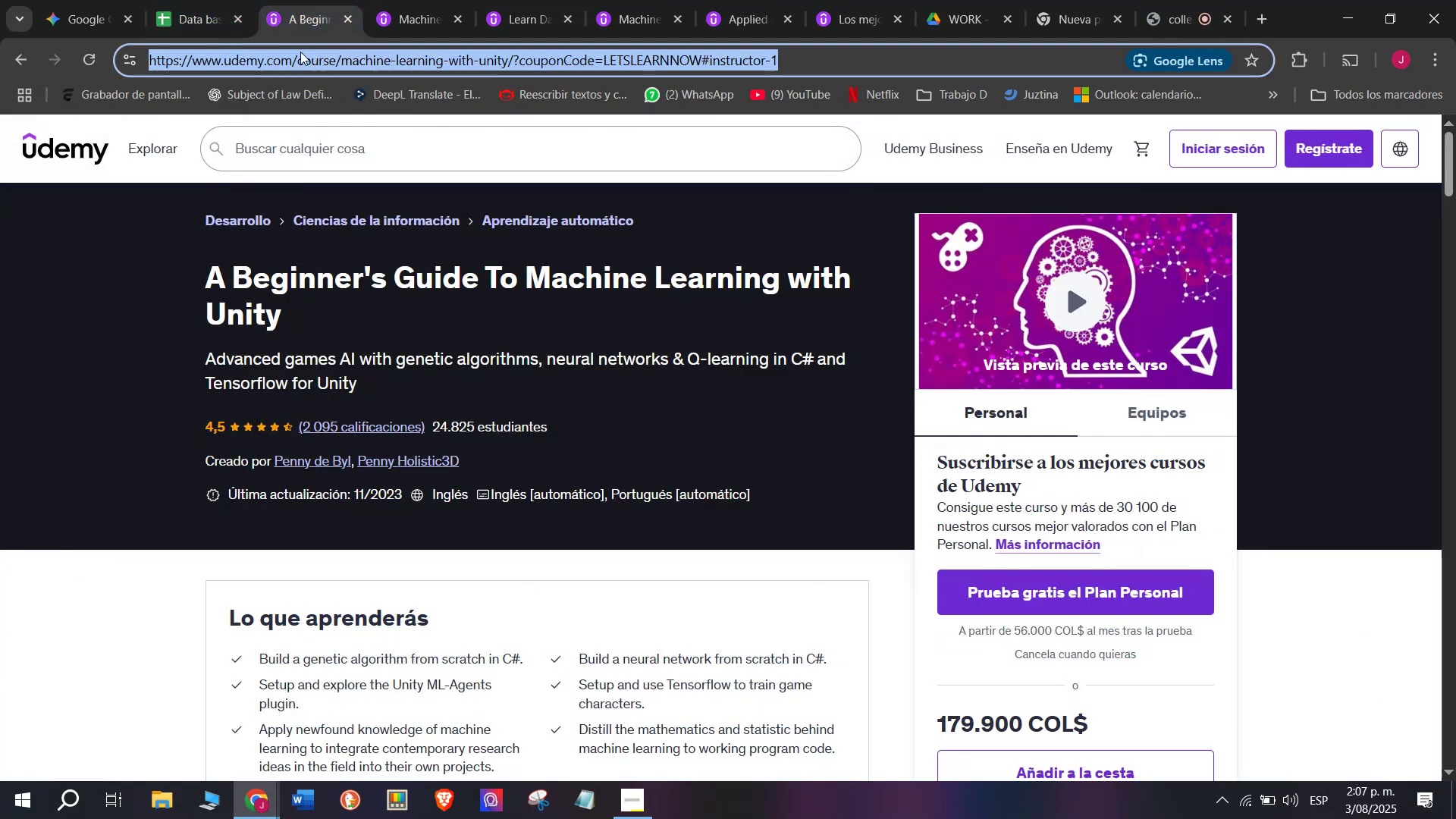 
key(Control+ControlLeft)
 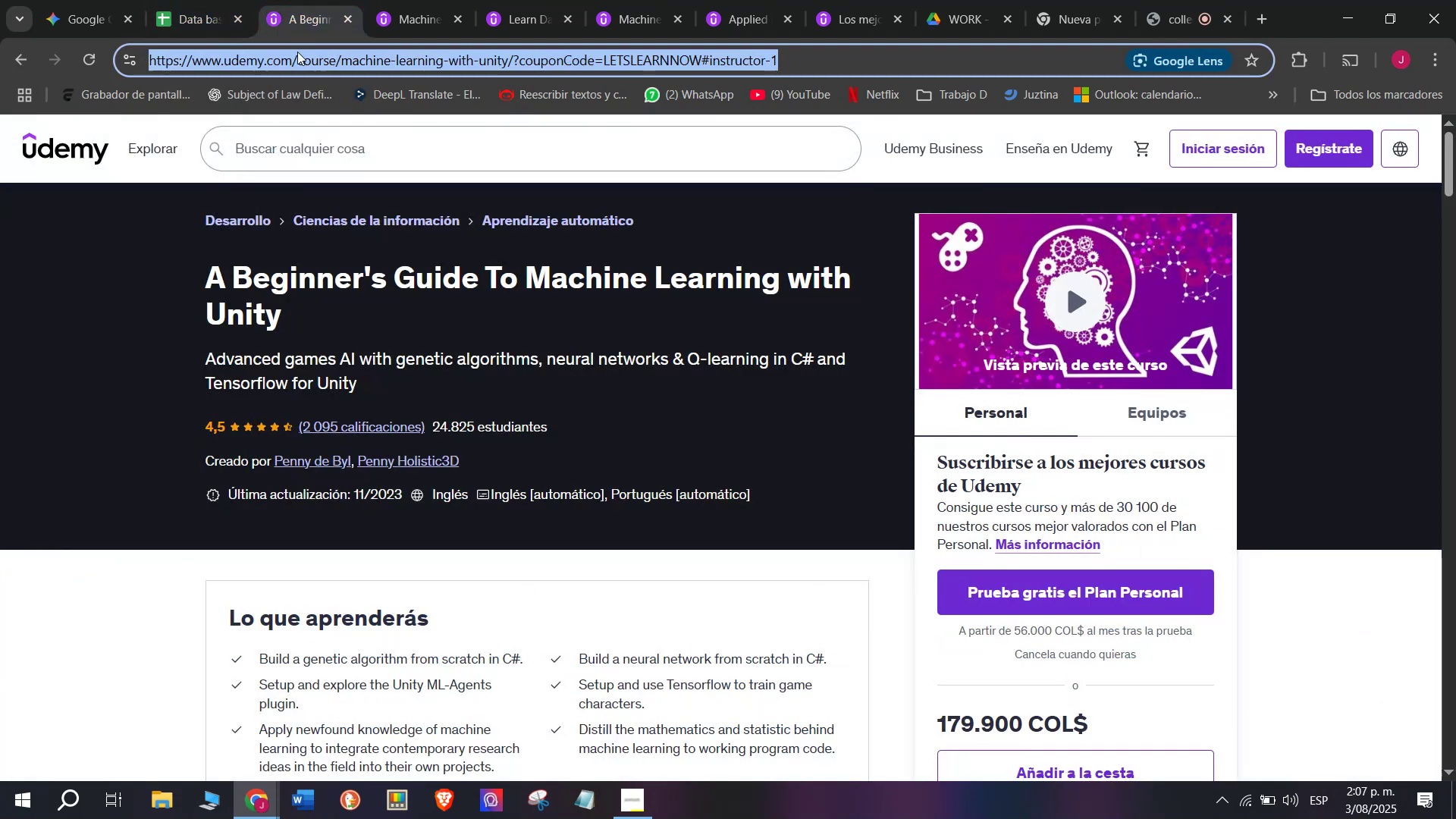 
key(Break)
 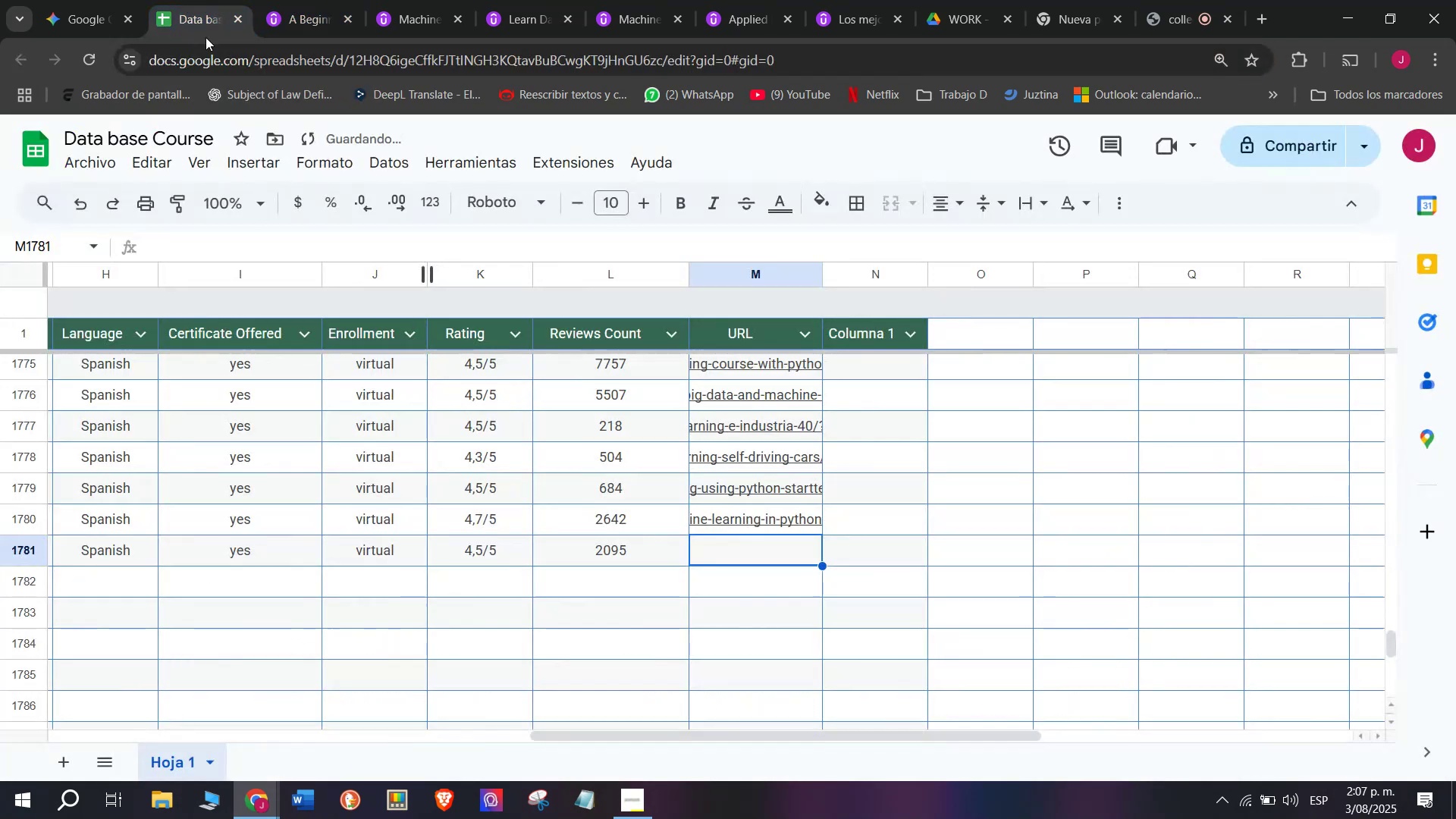 
key(Control+C)
 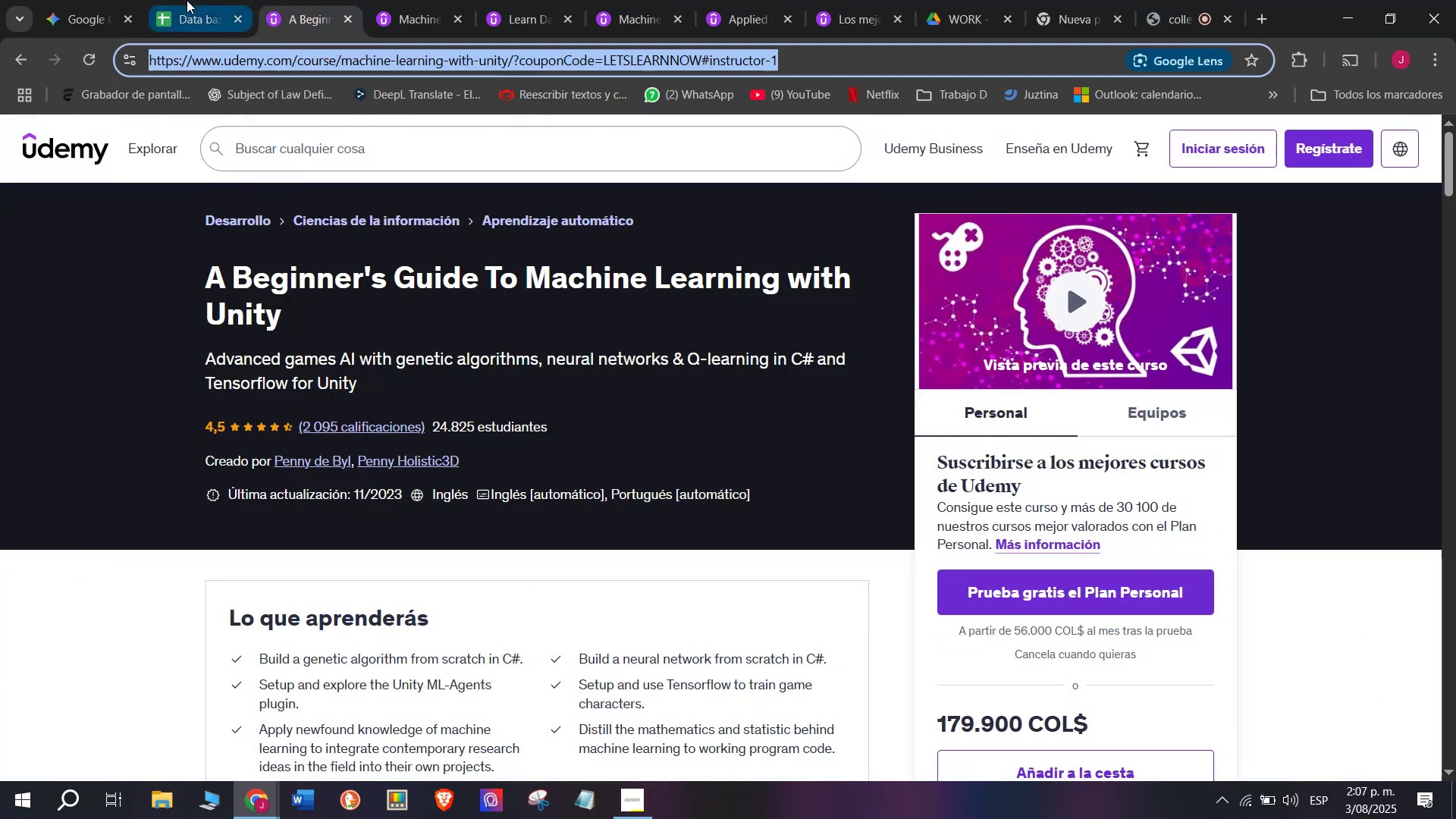 
triple_click([187, 0])
 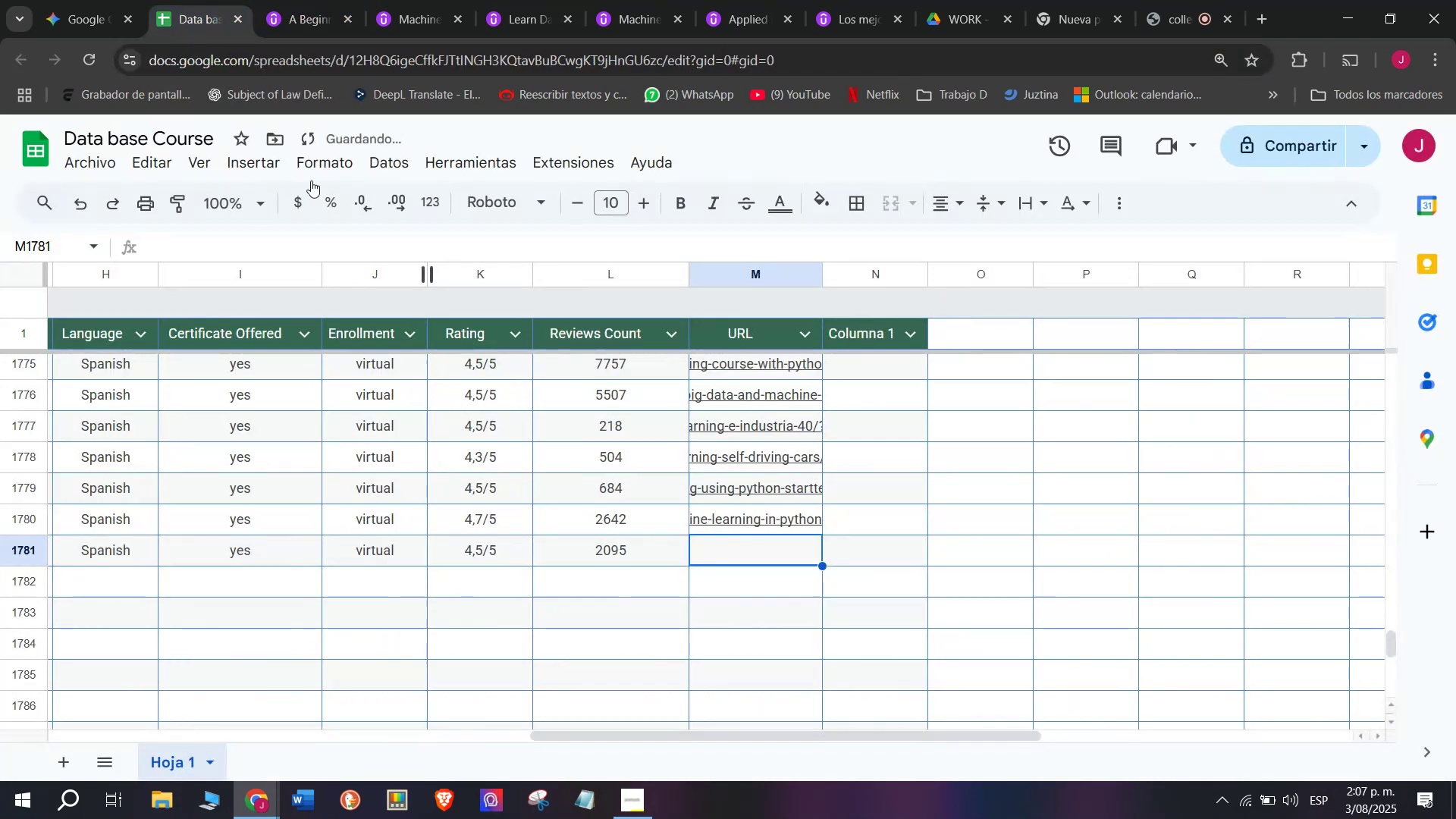 
key(Z)
 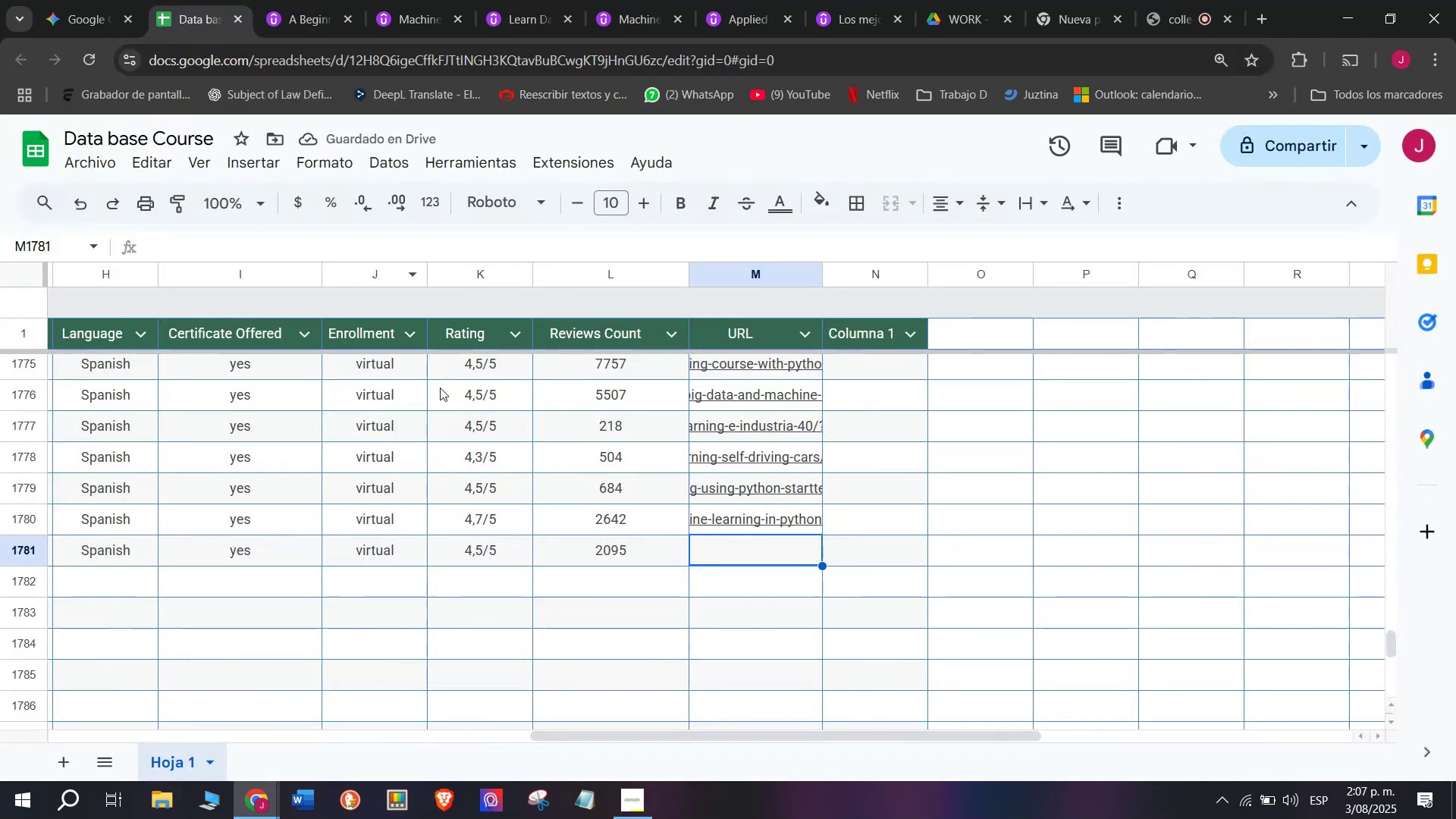 
key(Control+ControlLeft)
 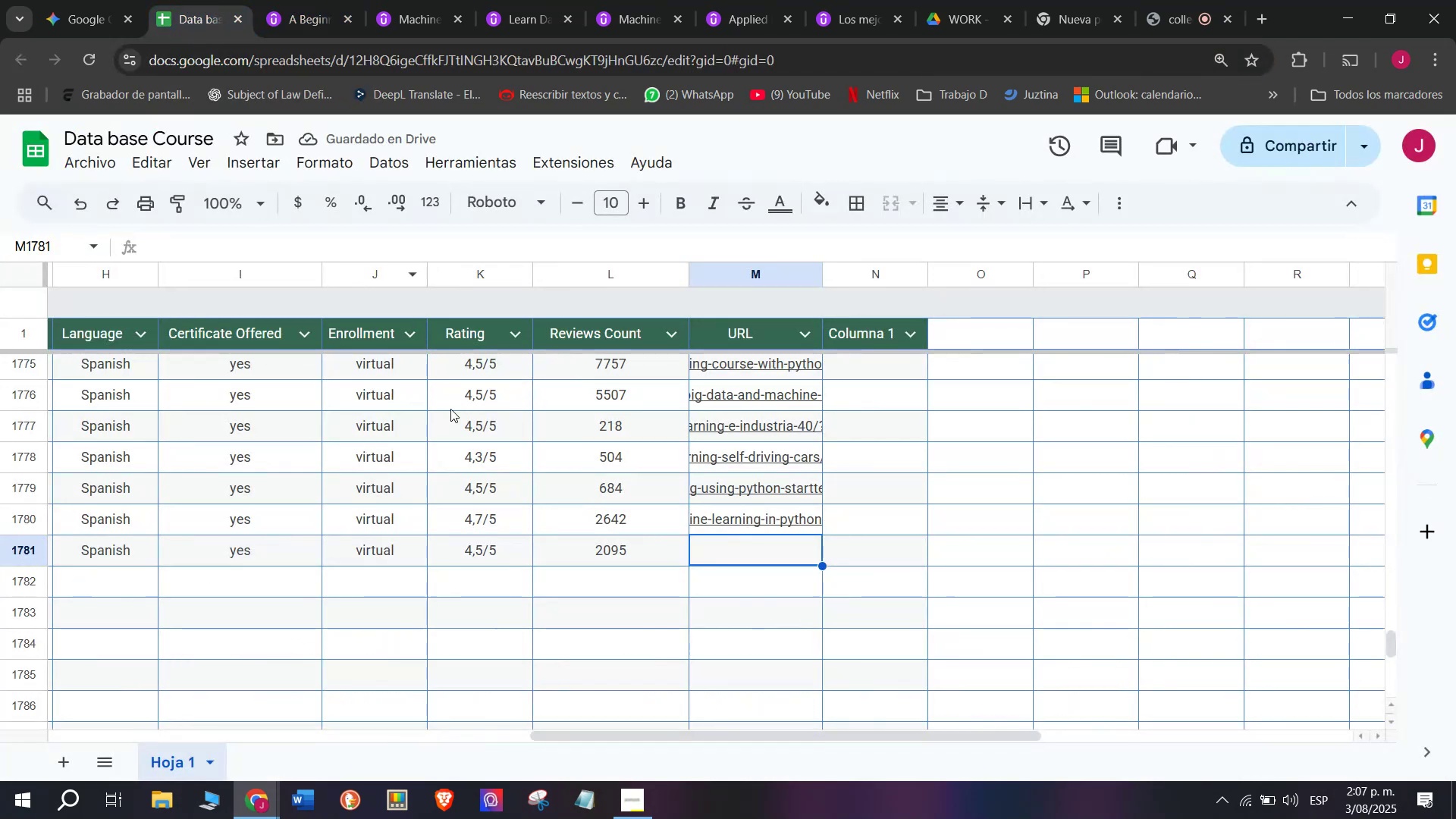 
key(Control+V)
 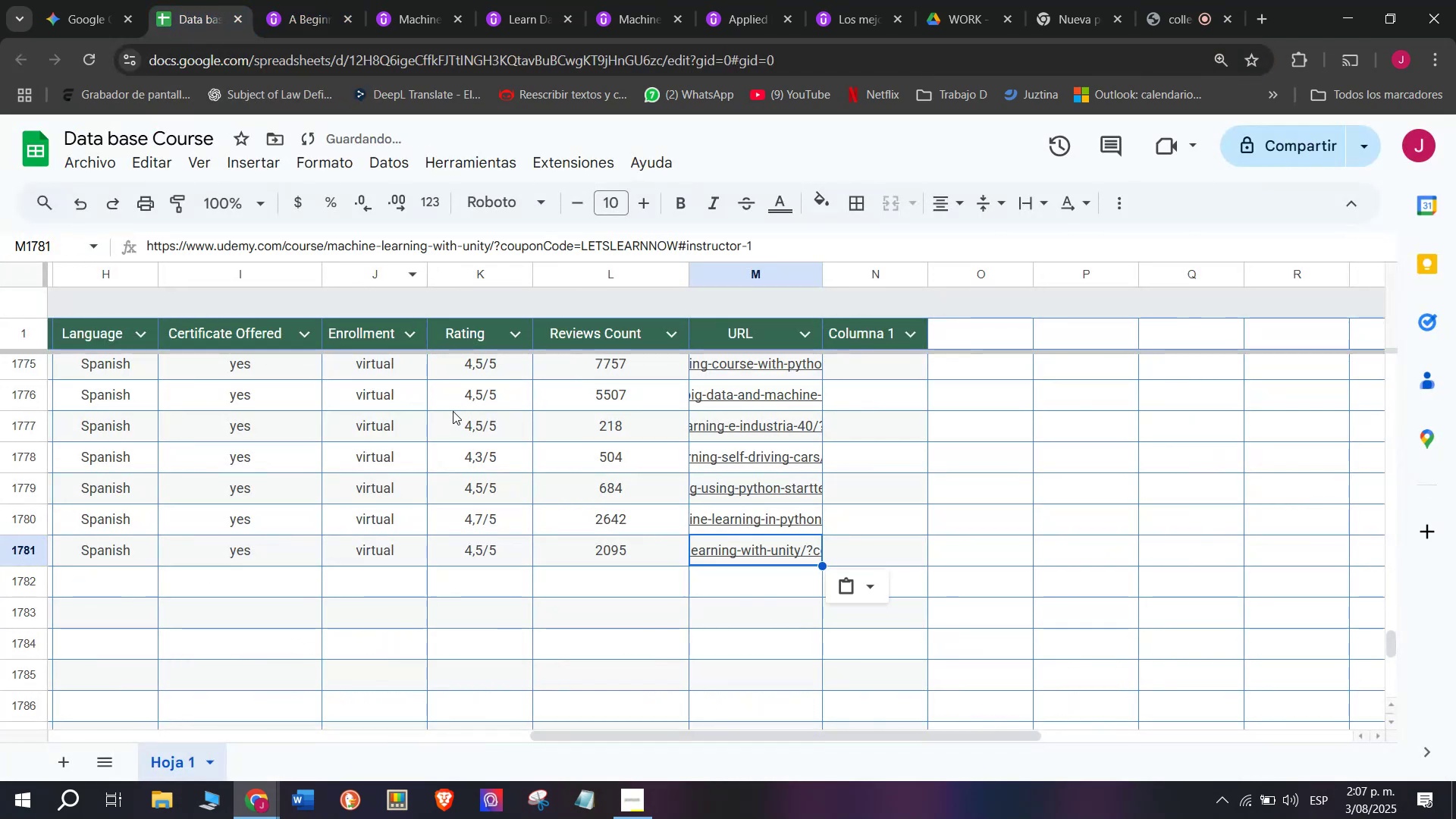 
scroll: coordinate [437, 431], scroll_direction: up, amount: 3.0
 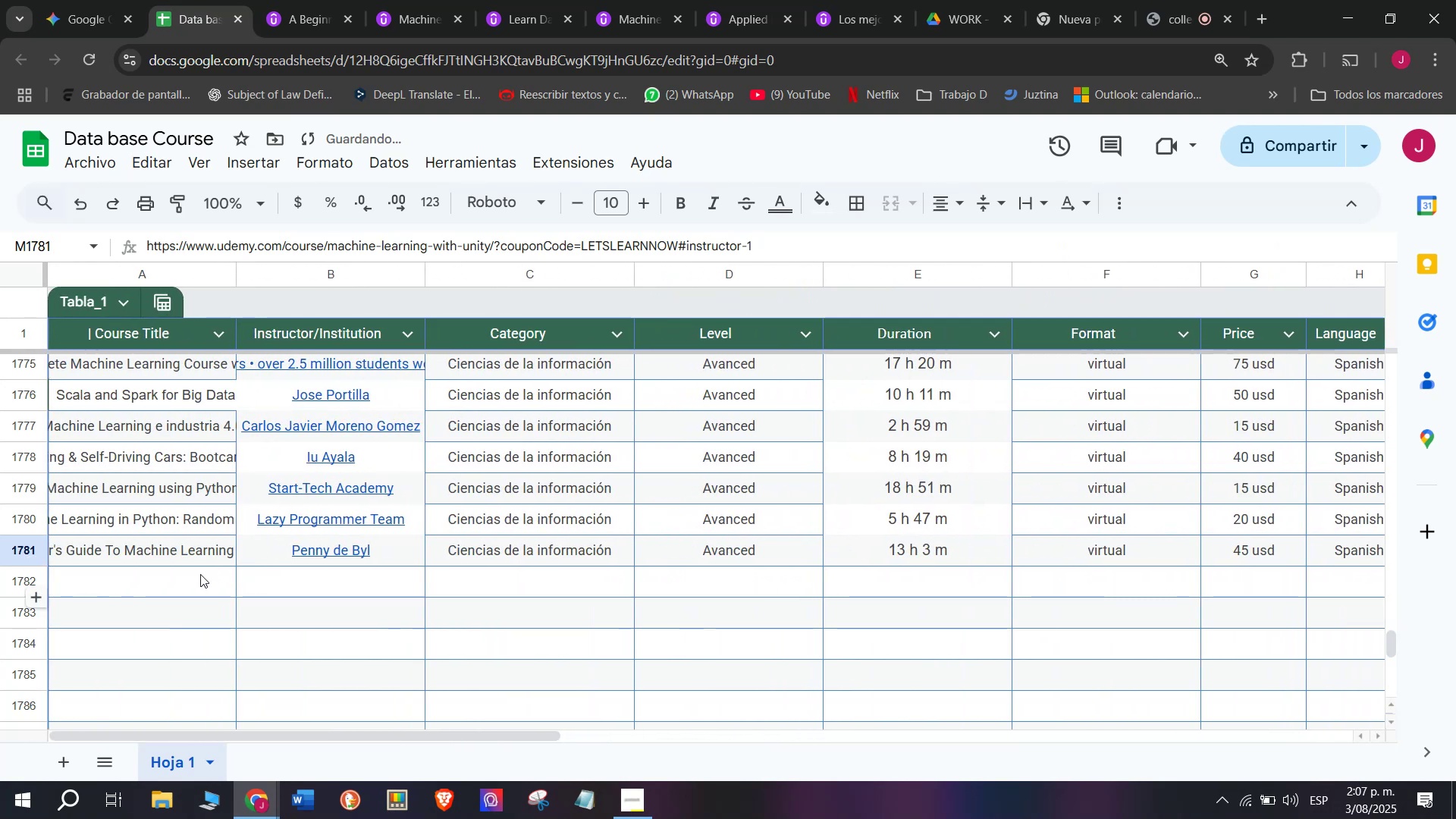 
left_click([196, 574])
 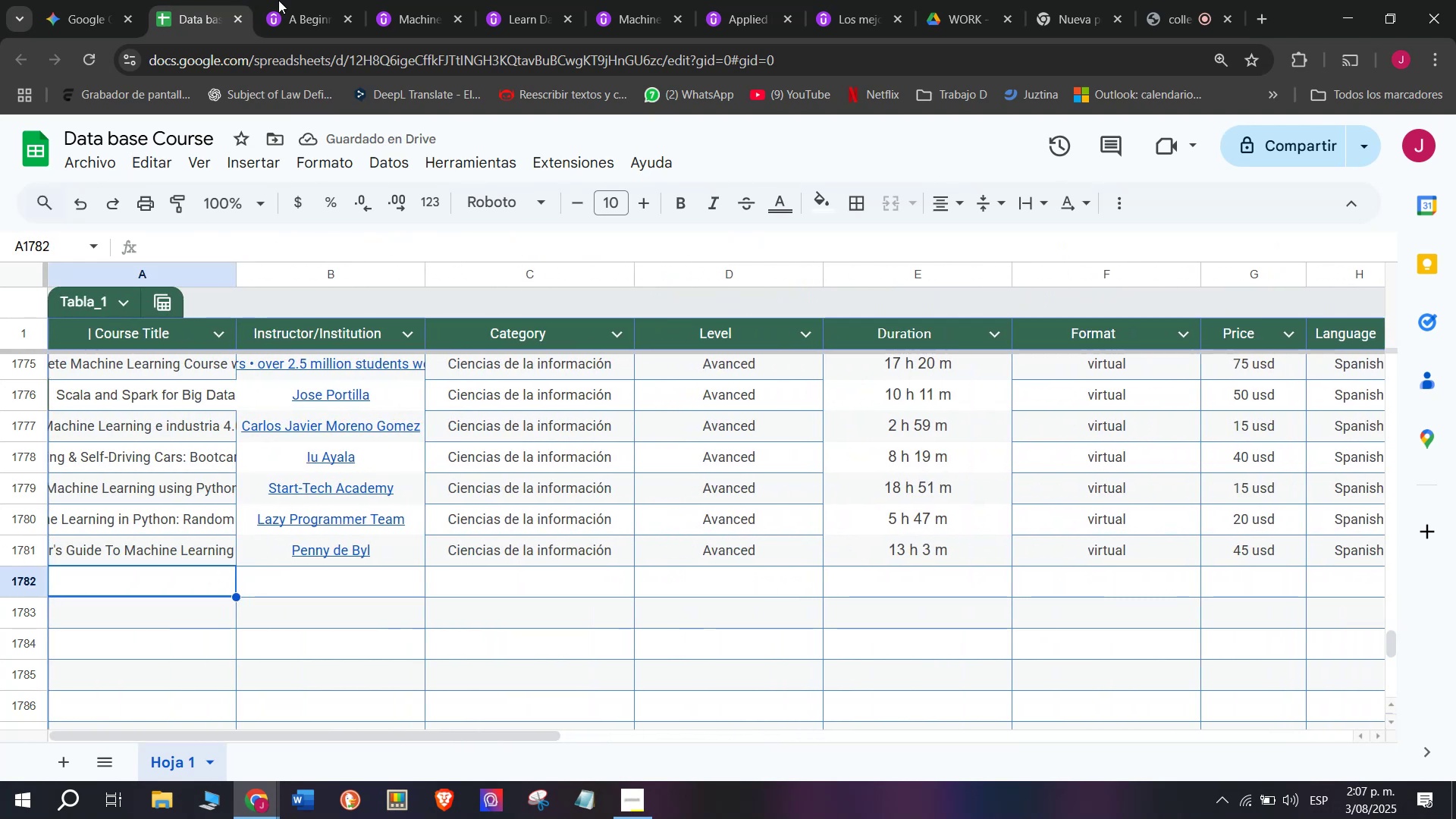 
left_click([314, 0])
 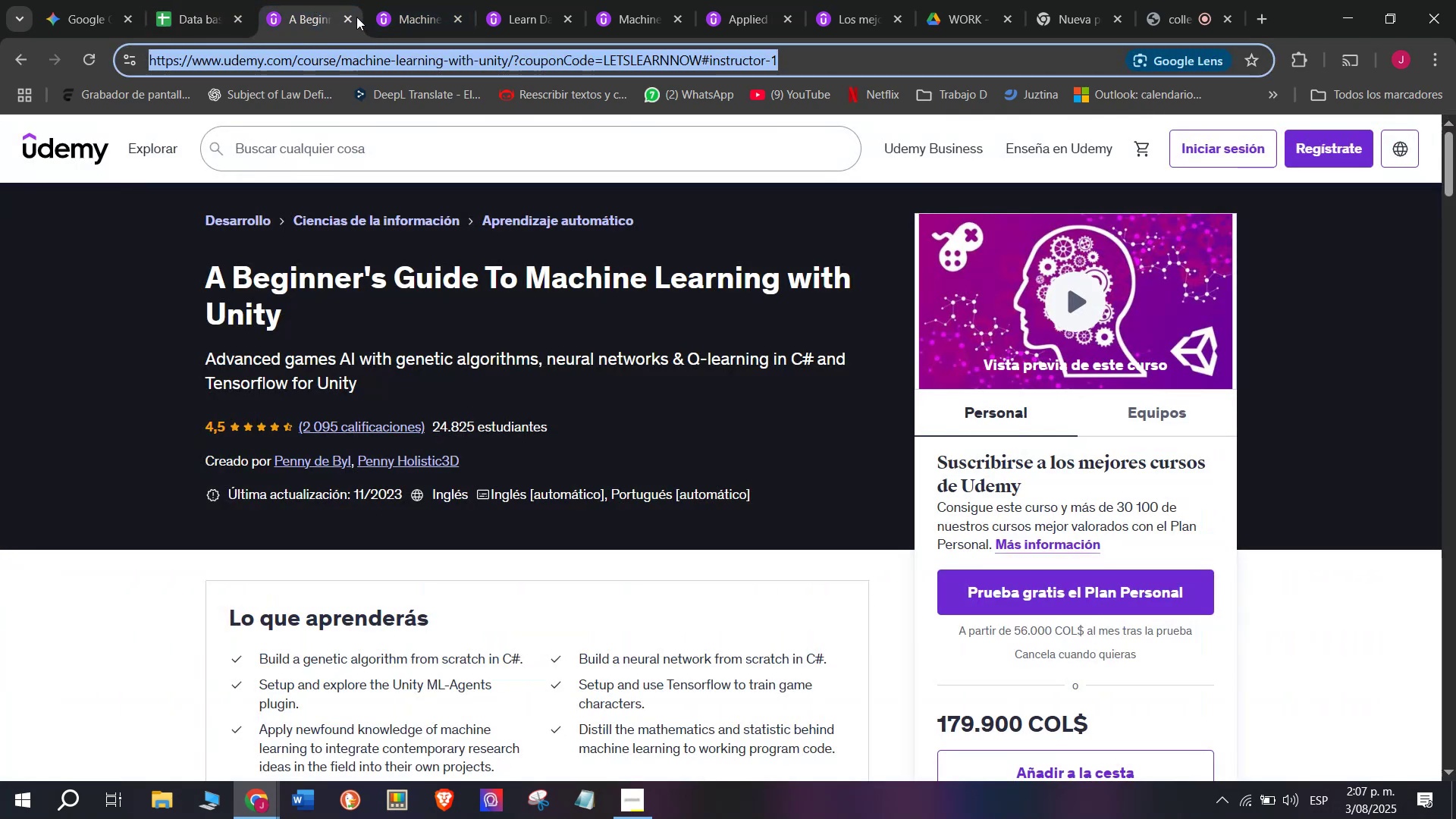 
left_click([353, 17])
 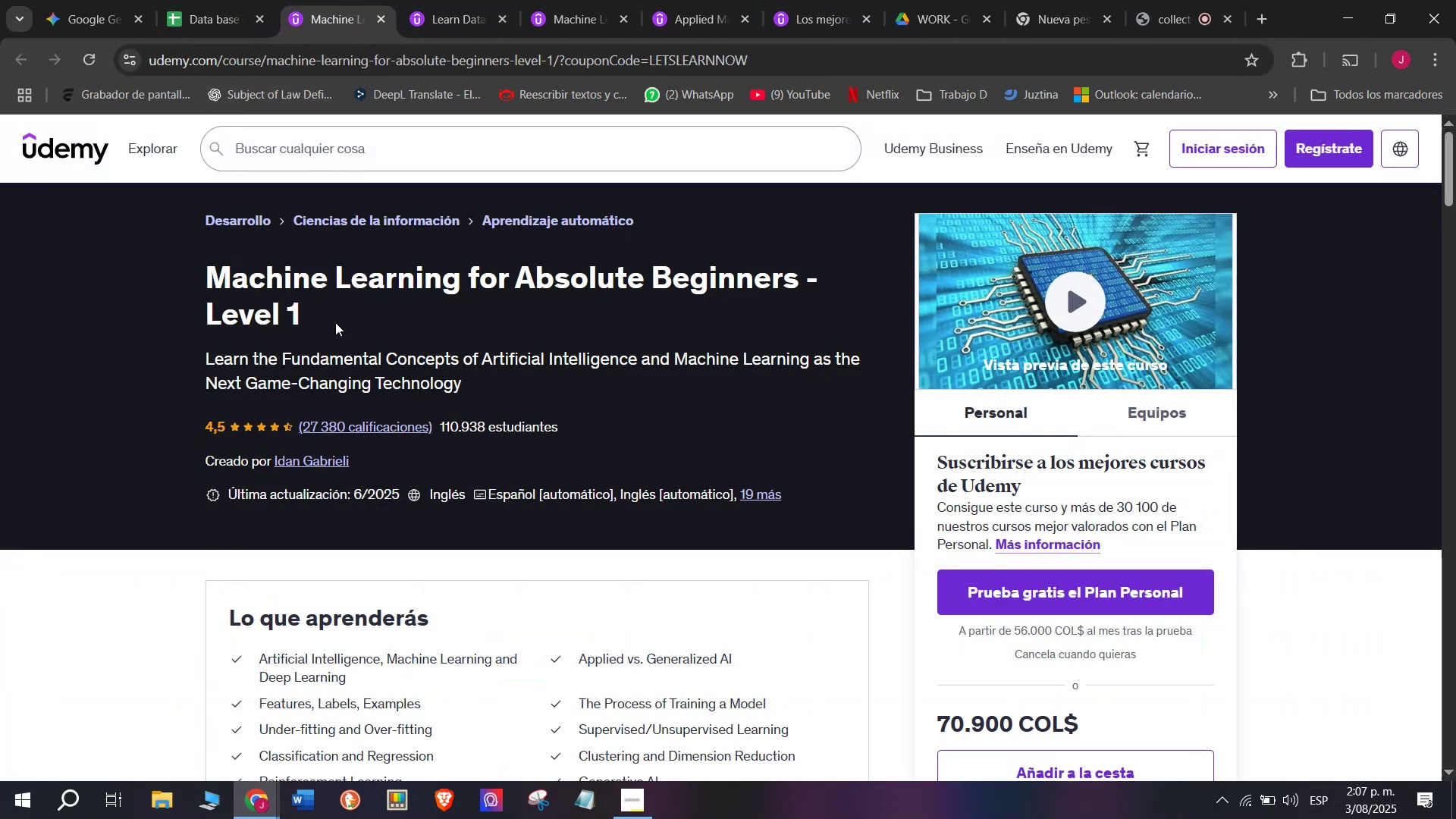 
wait(5.58)
 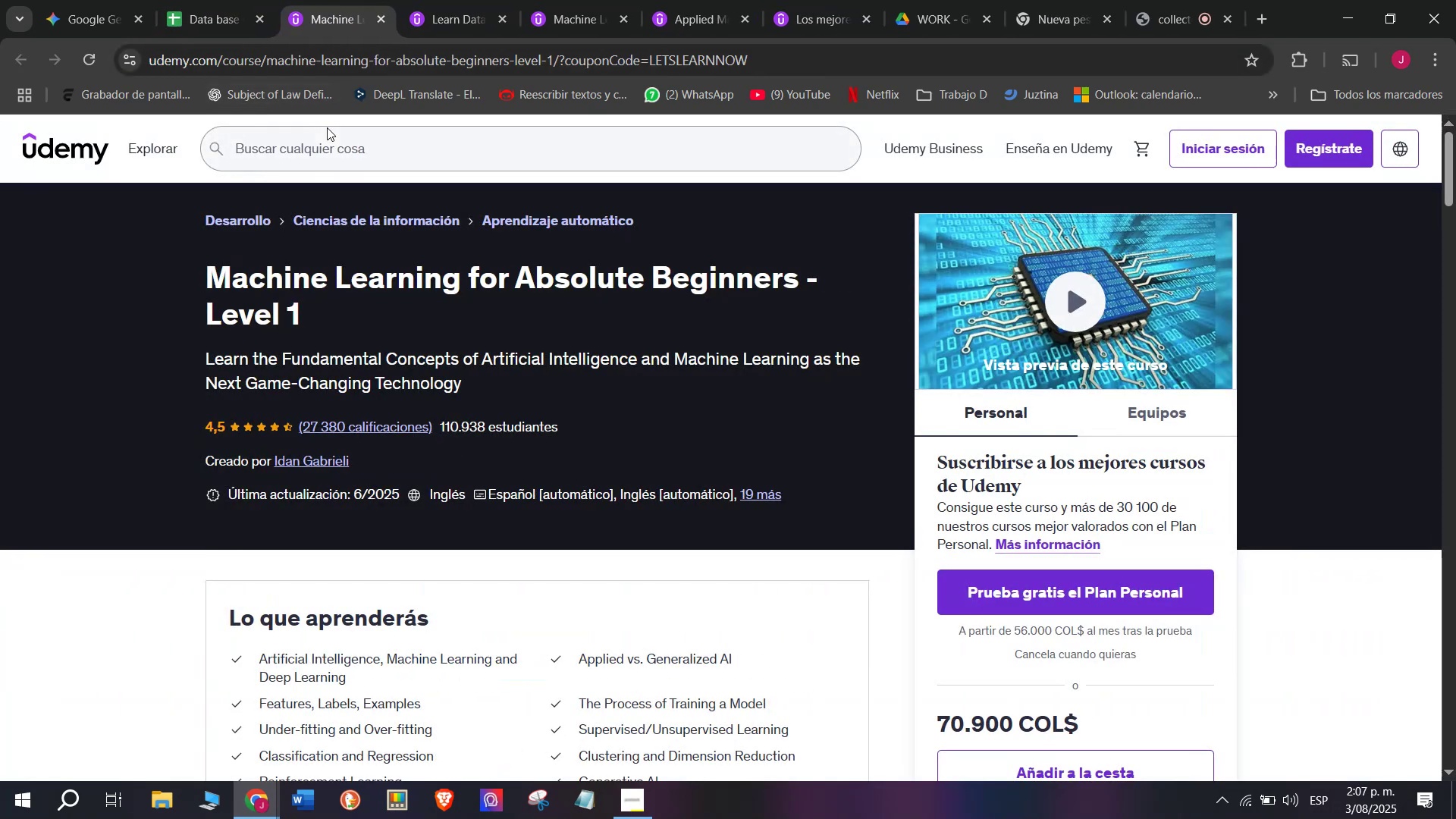 
left_click_drag(start_coordinate=[184, 264], to_coordinate=[338, 305])
 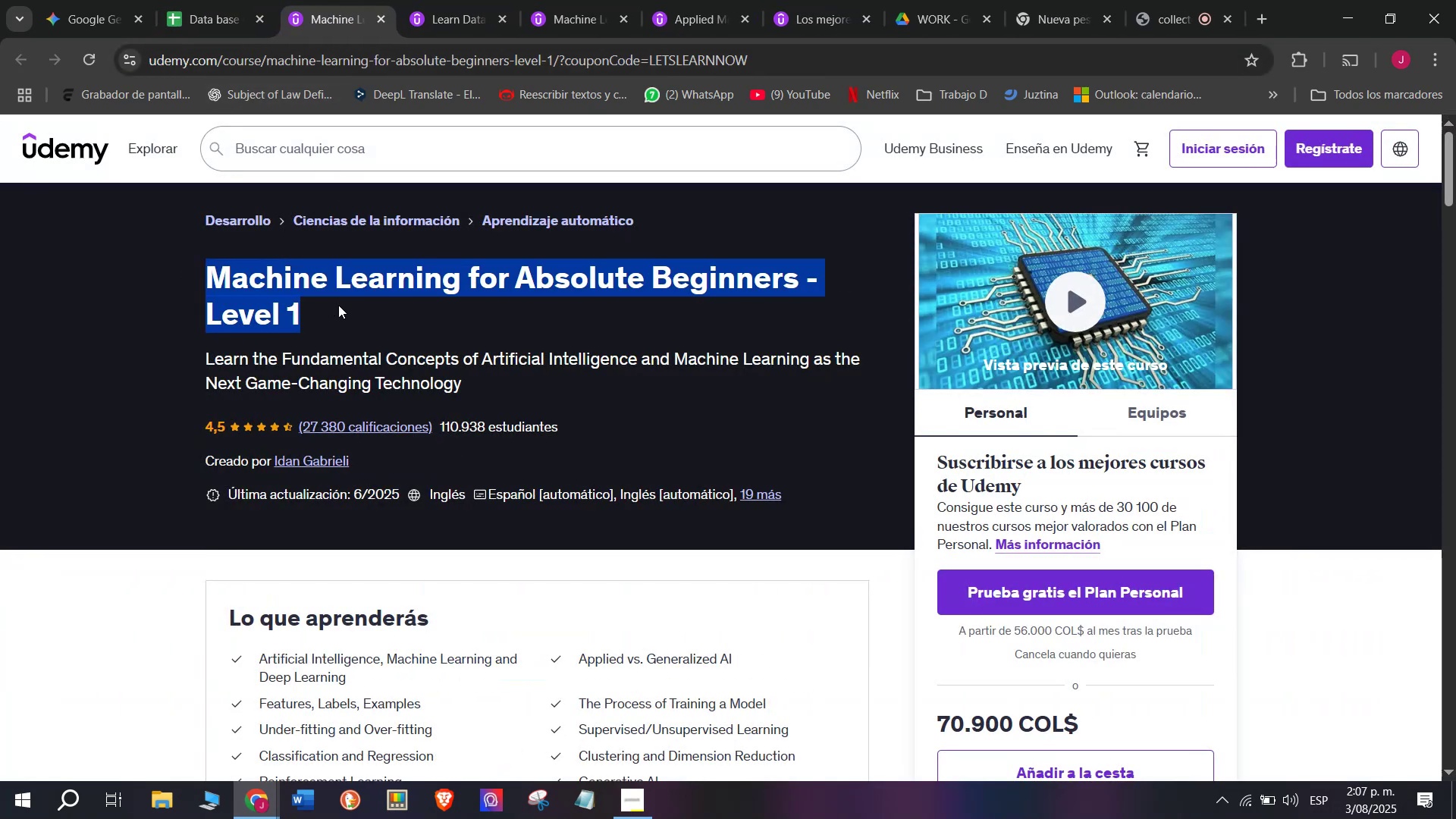 
key(Break)
 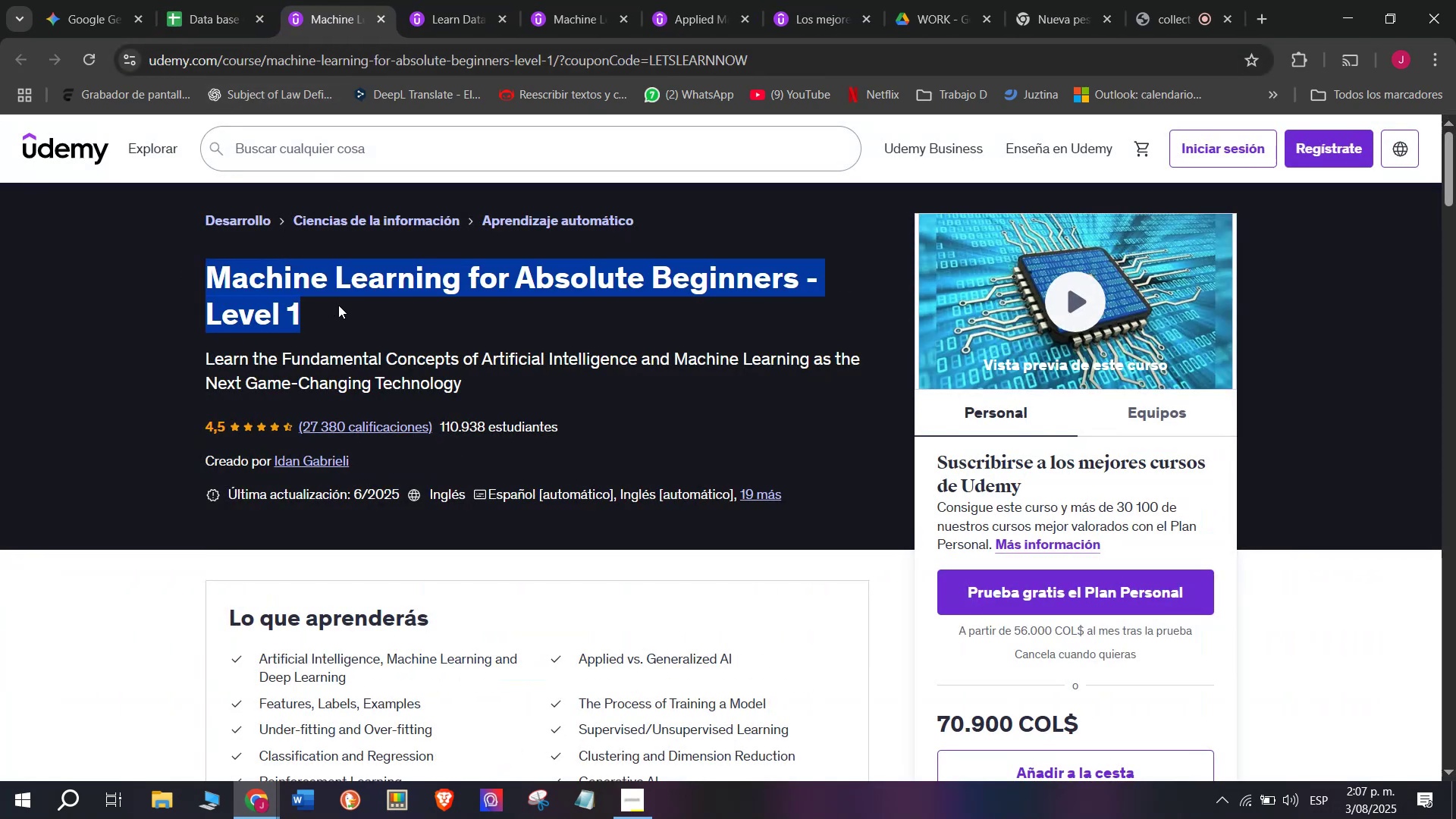 
key(Control+ControlLeft)
 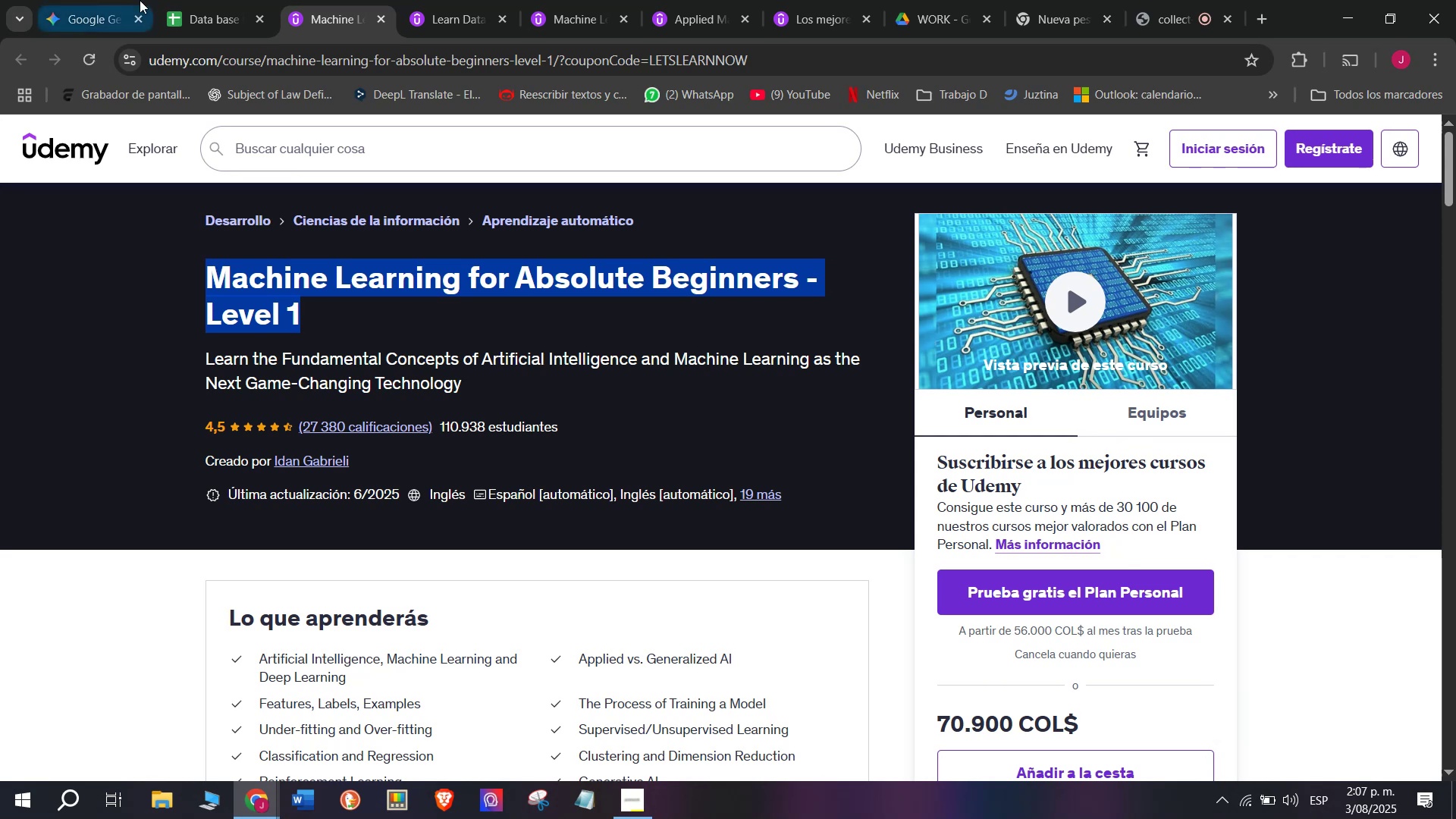 
key(Control+C)
 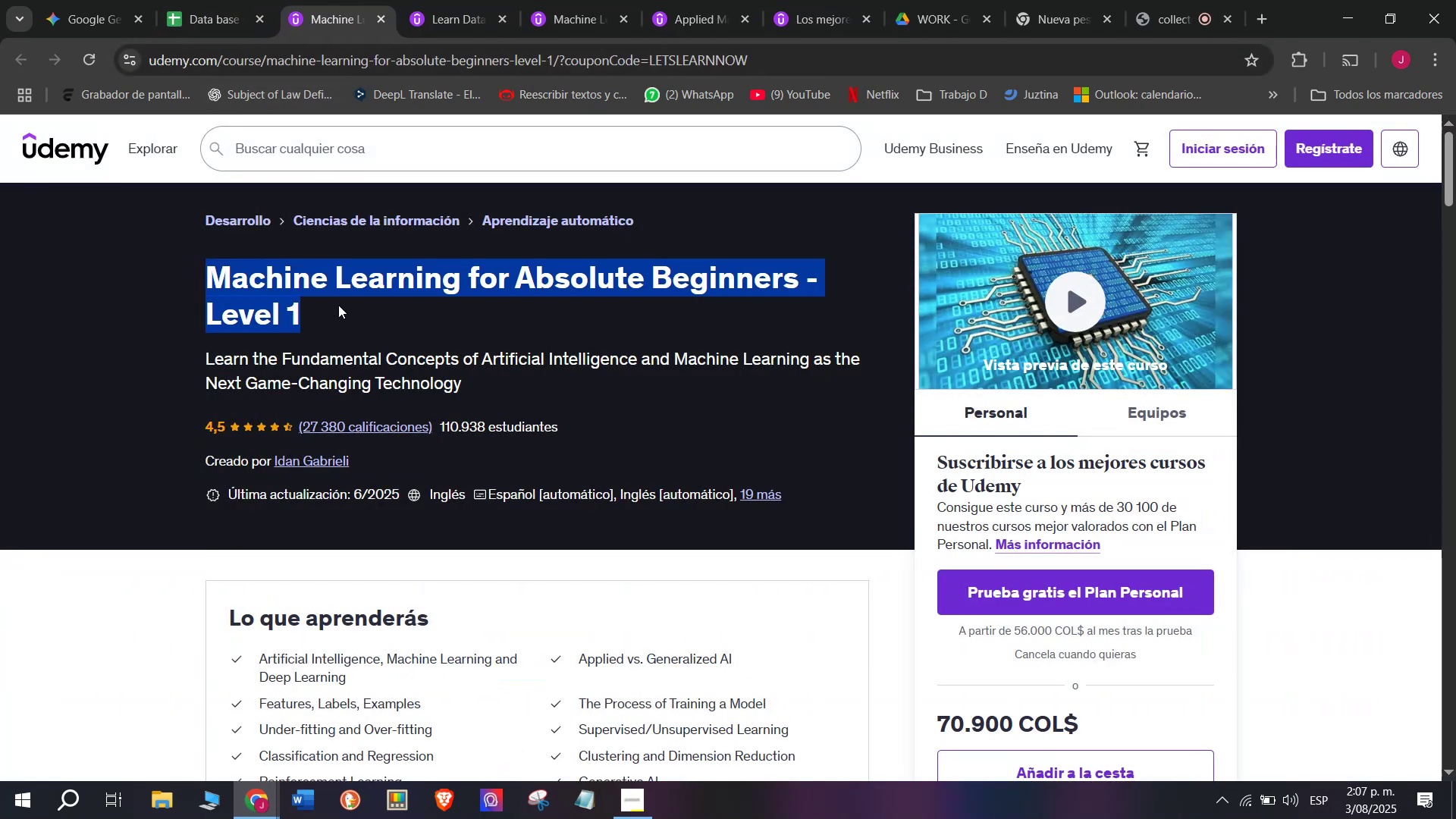 
key(Break)
 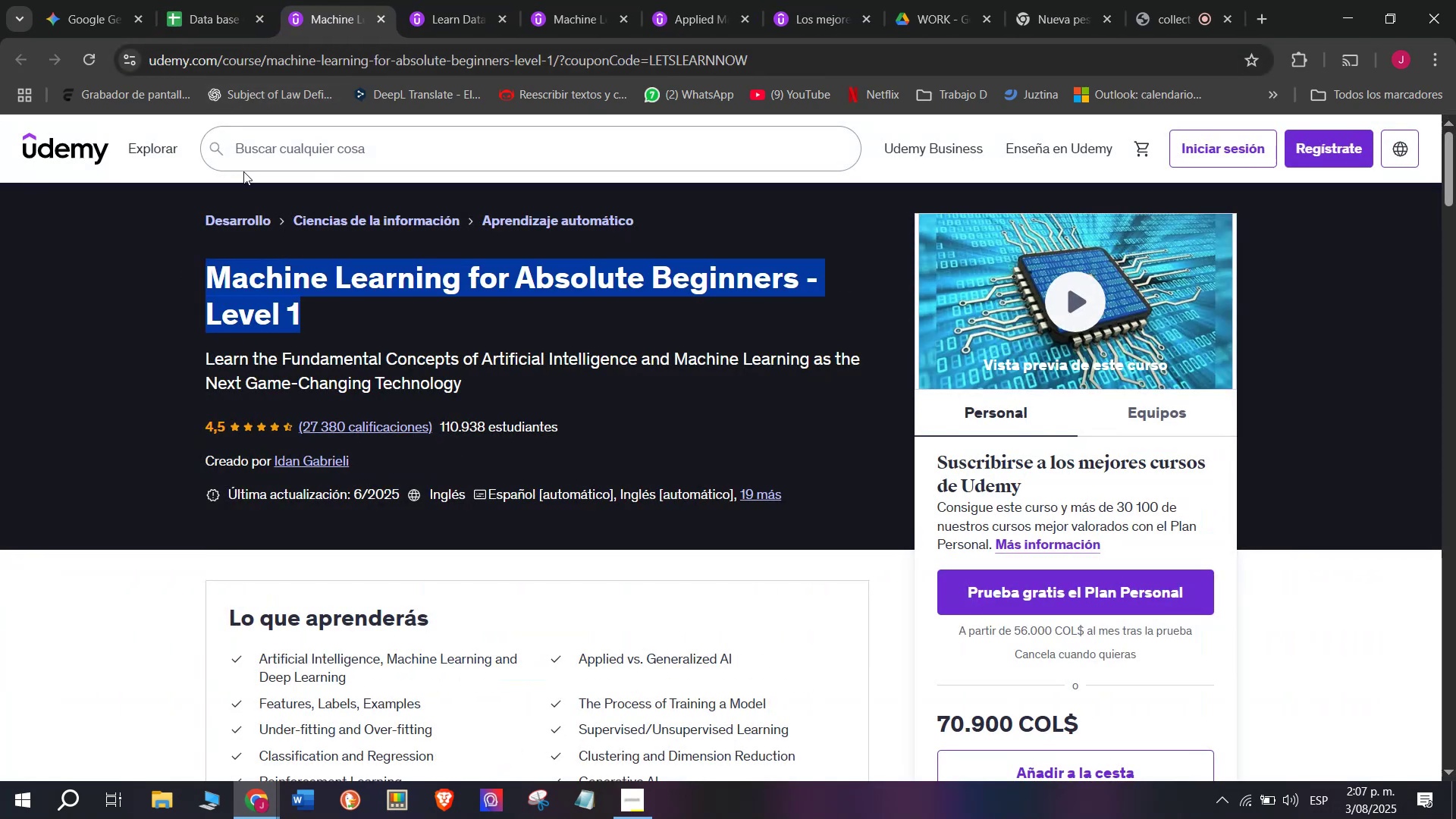 
key(Control+C)
 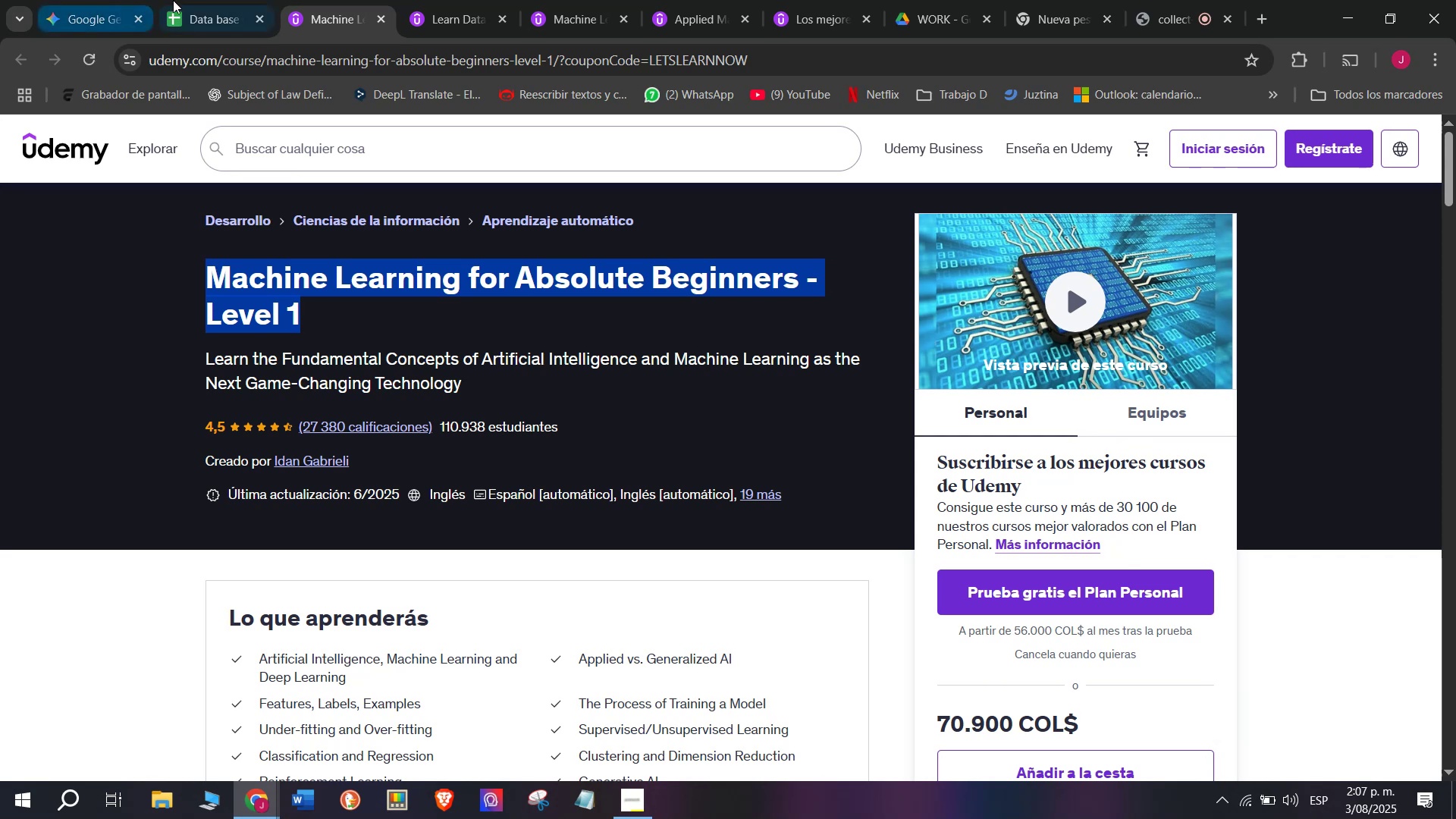 
key(Control+ControlLeft)
 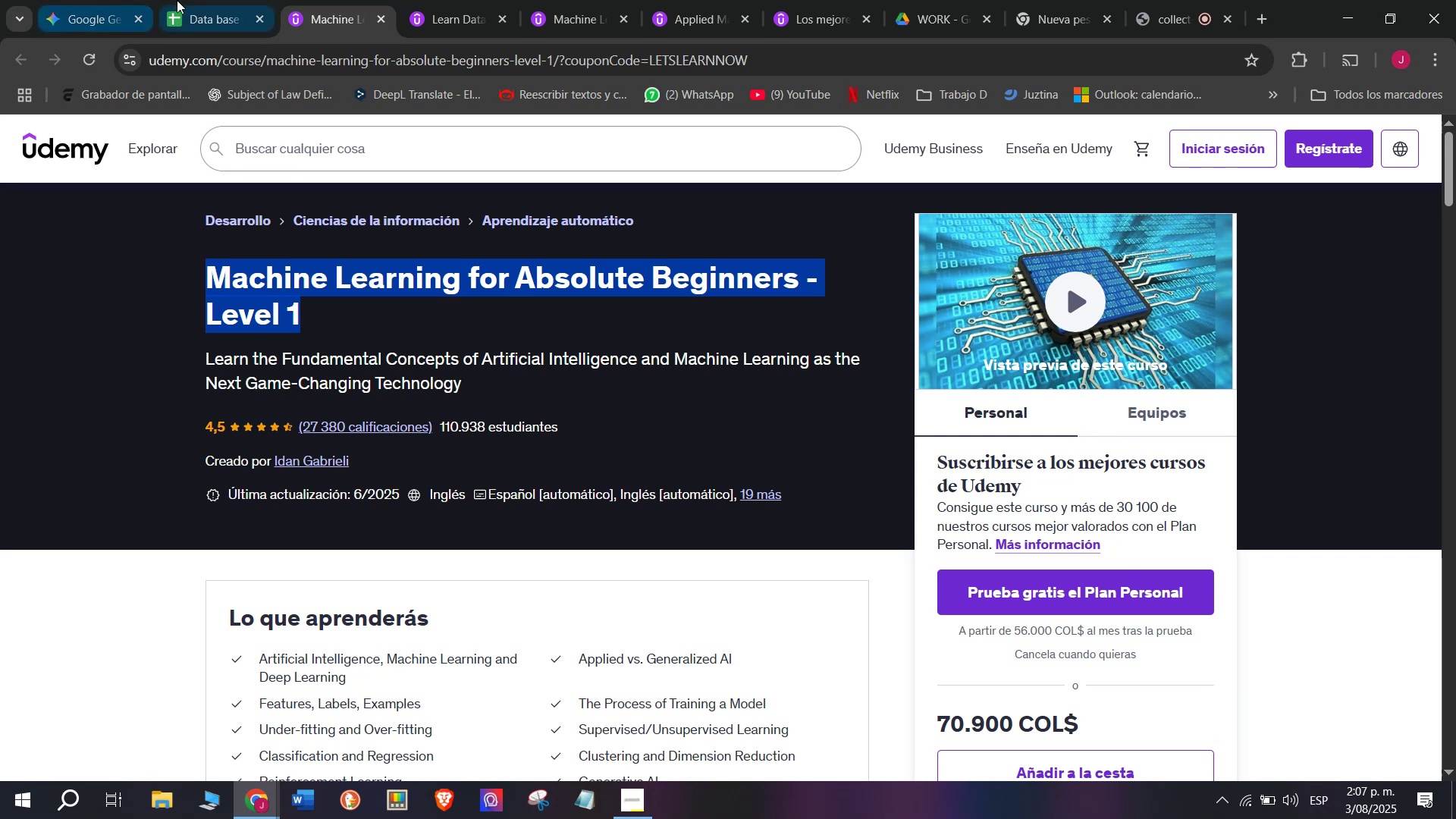 
left_click([177, 0])
 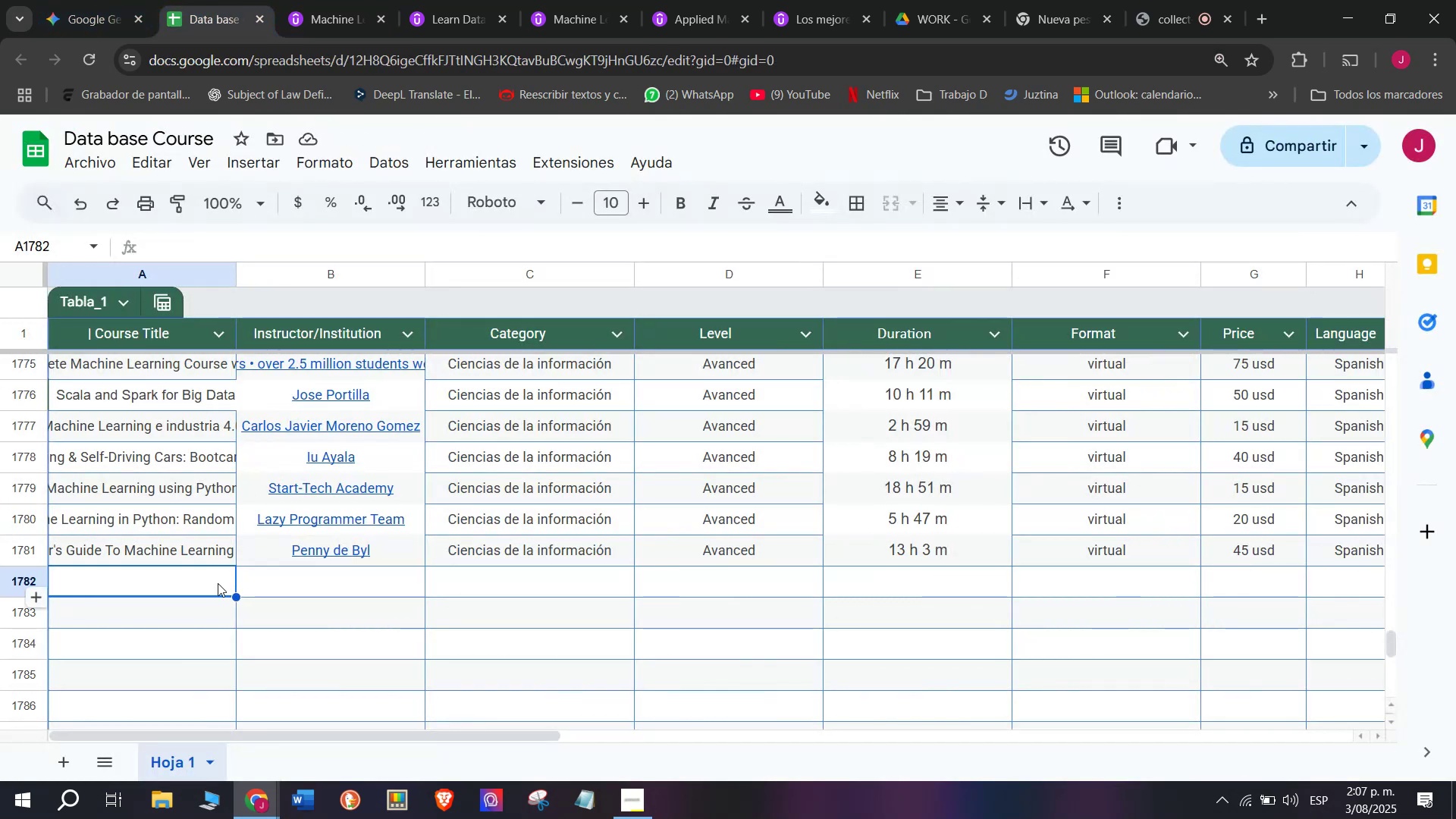 
double_click([218, 583])
 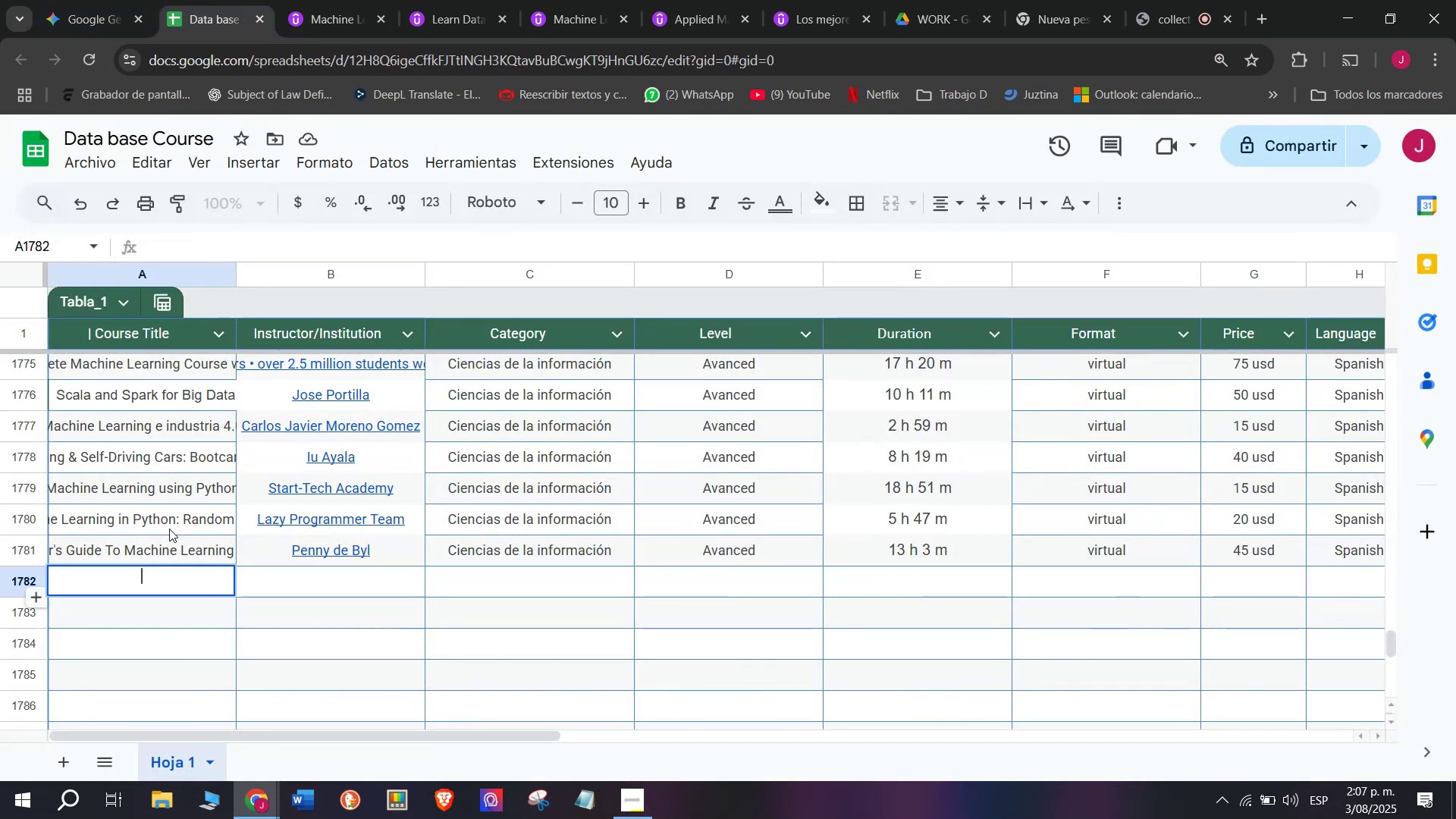 
key(Z)
 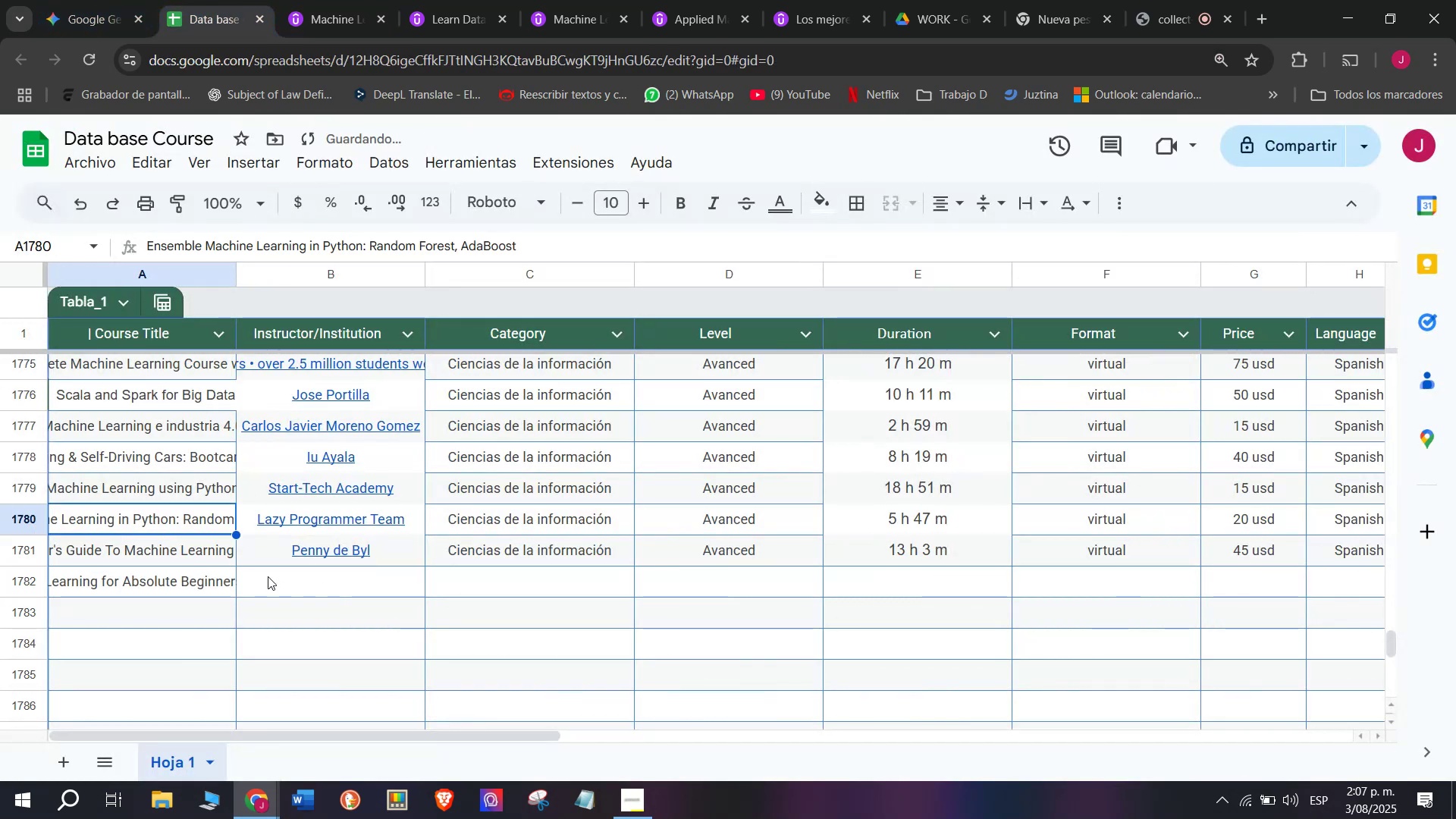 
key(Control+ControlLeft)
 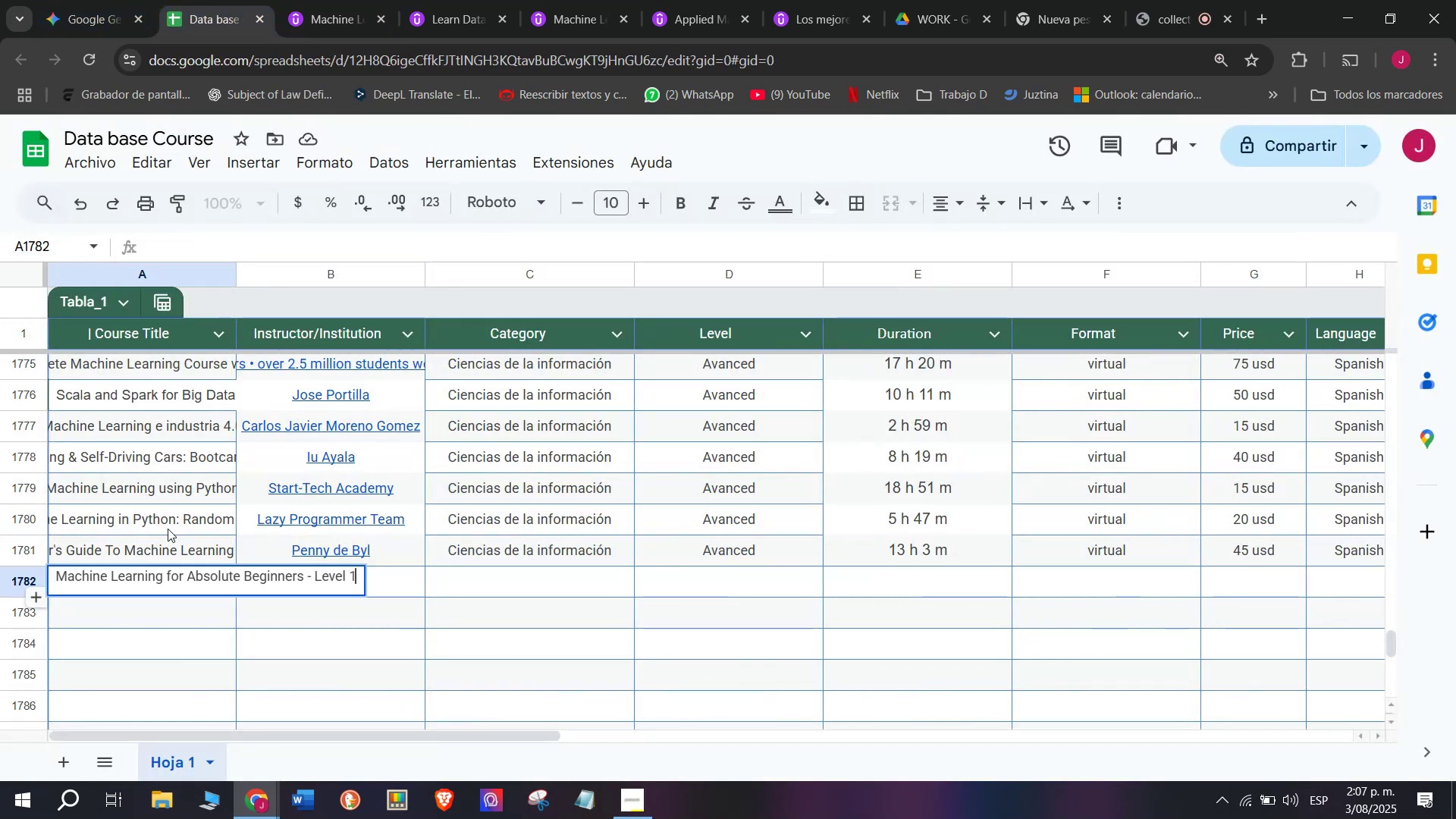 
key(Control+V)
 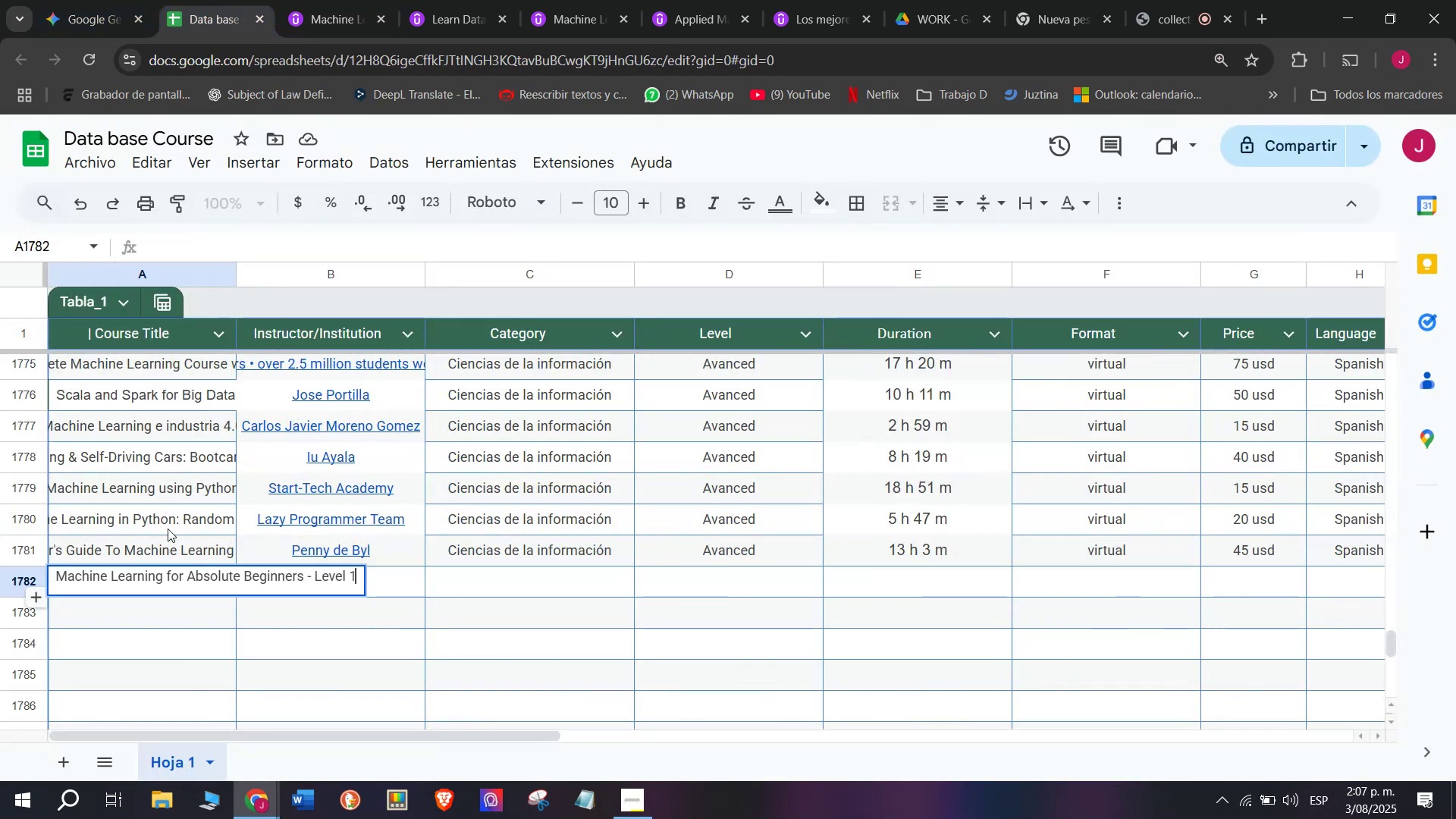 
triple_click([168, 529])
 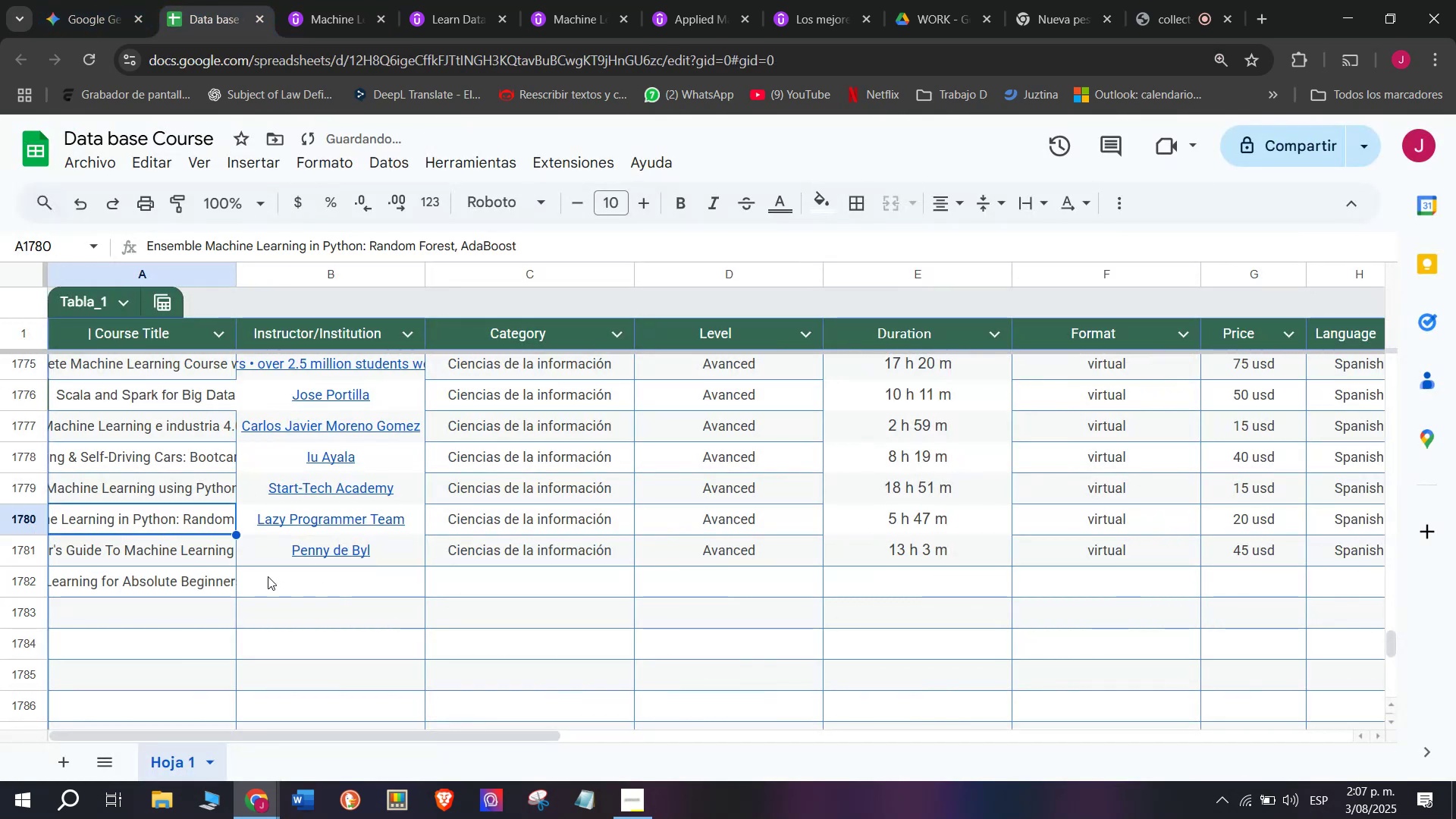 
triple_click([269, 576])
 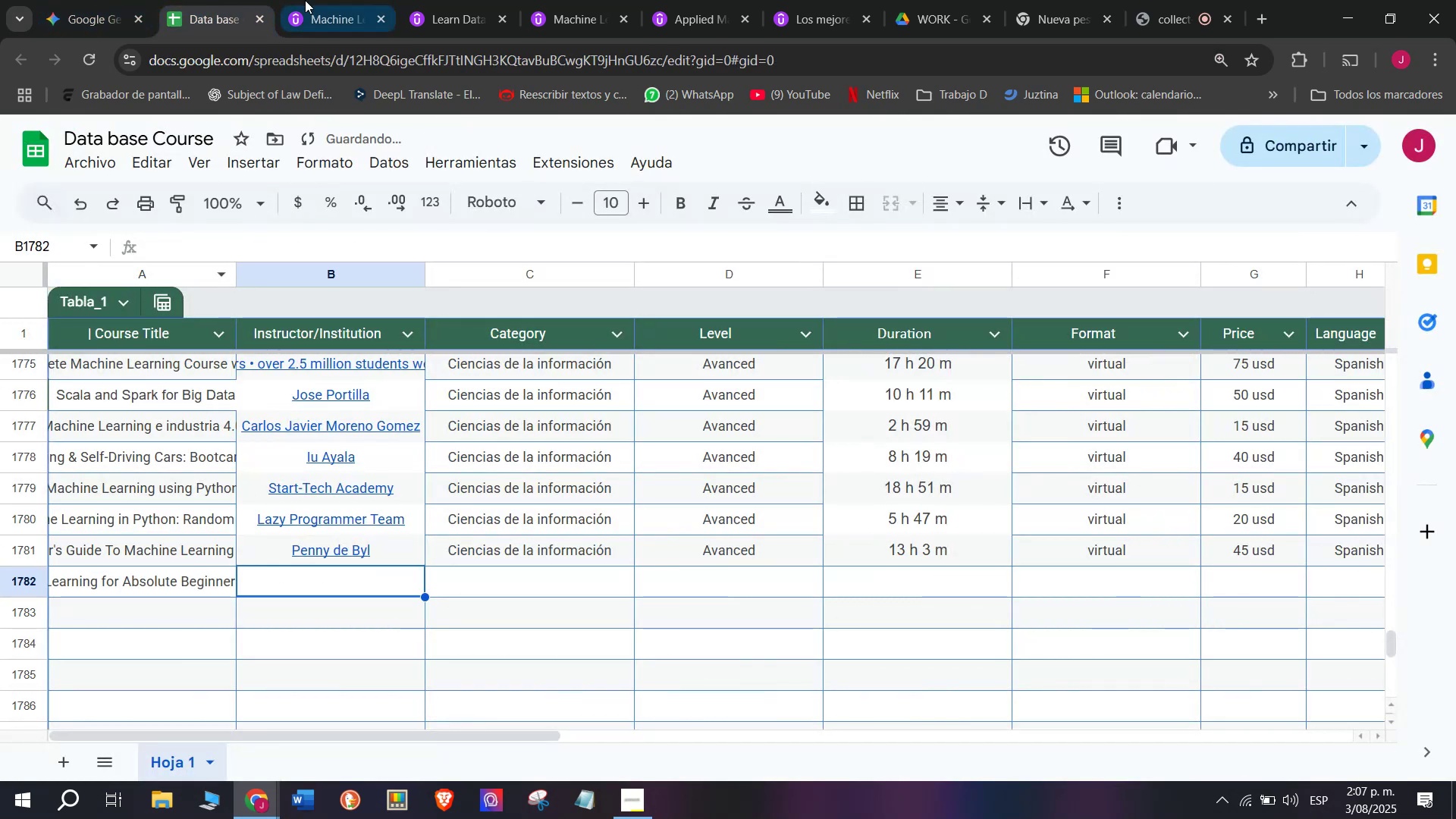 
left_click([305, 0])
 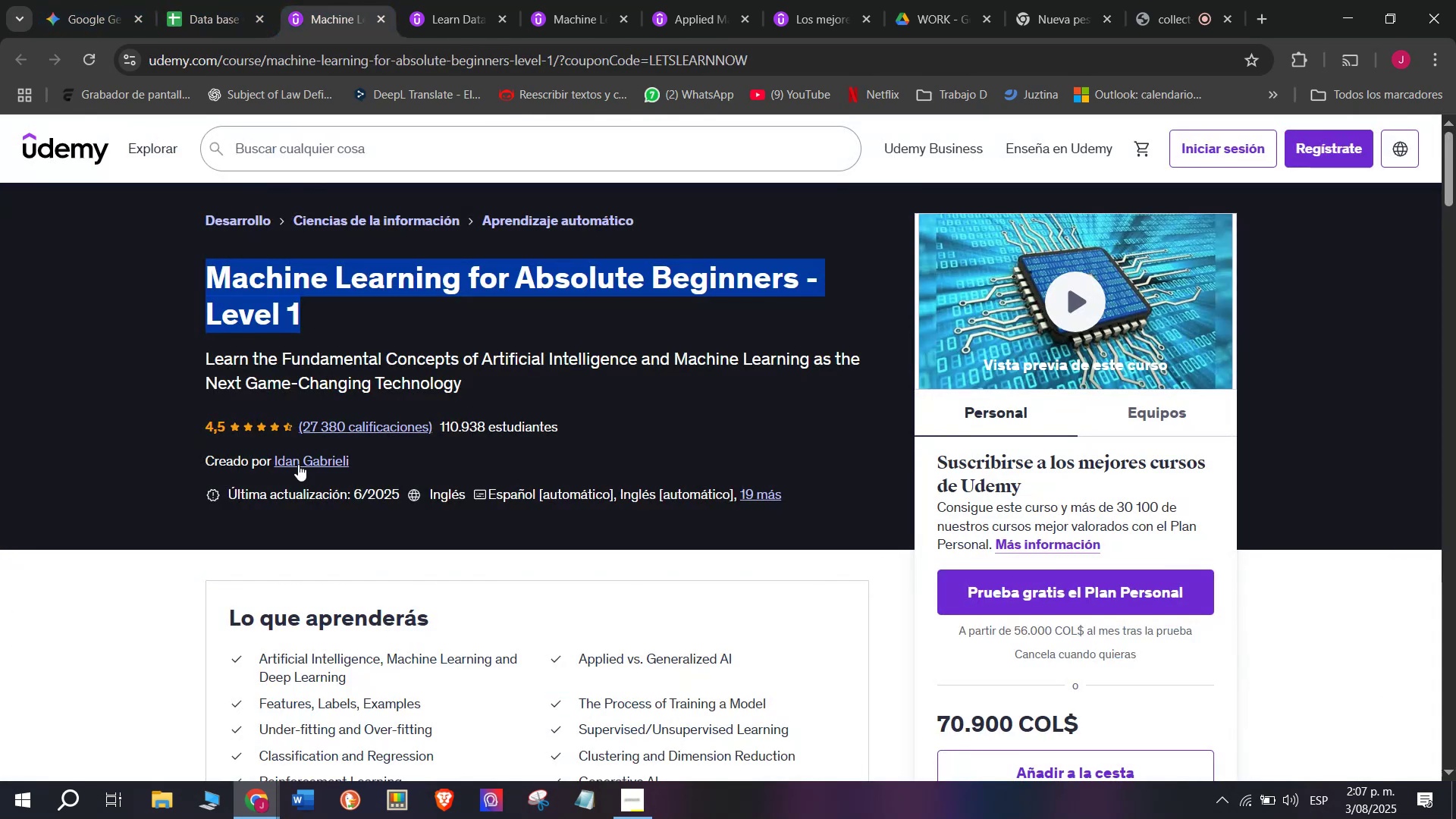 
left_click([303, 461])
 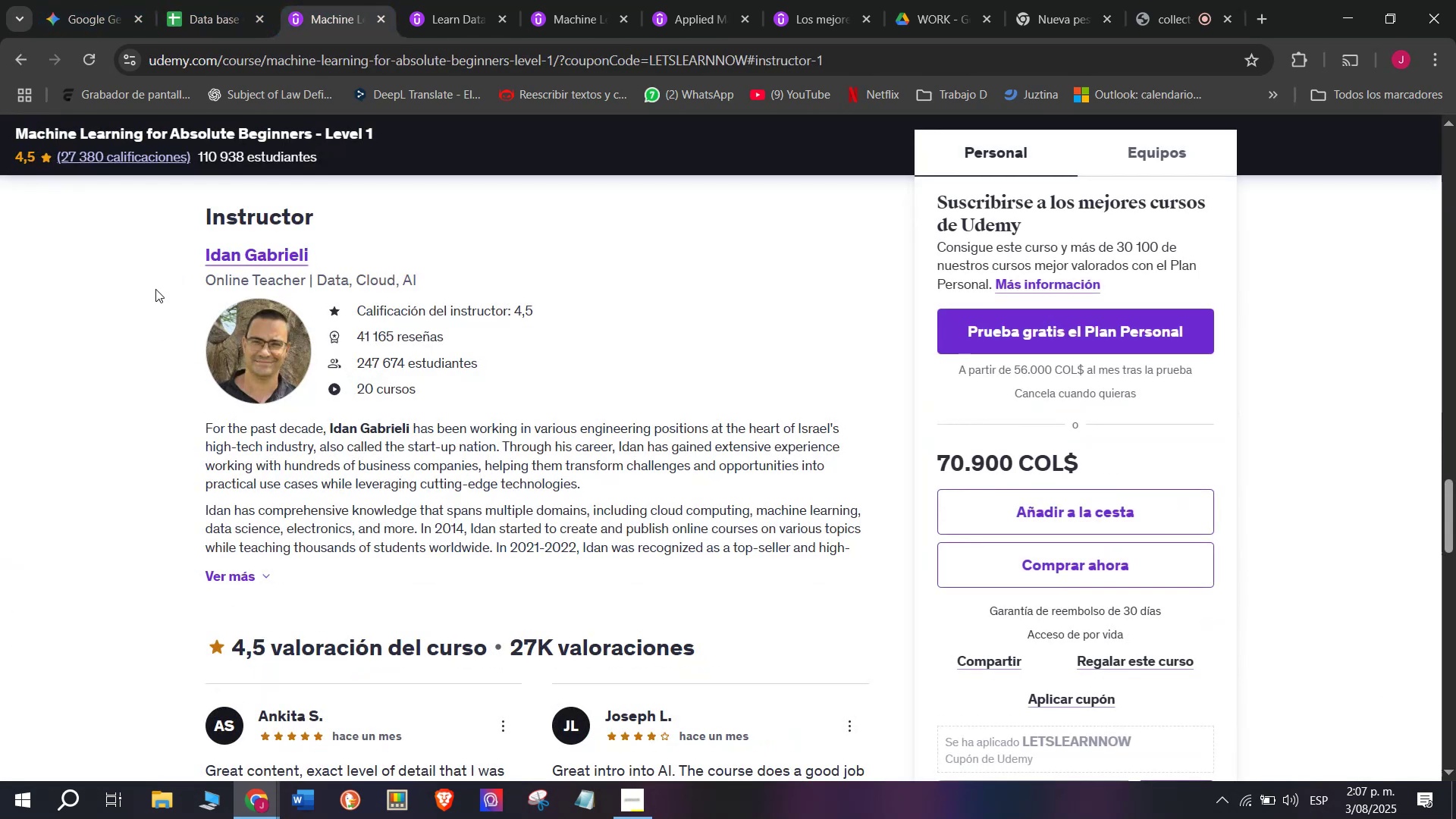 
left_click_drag(start_coordinate=[177, 253], to_coordinate=[324, 253])
 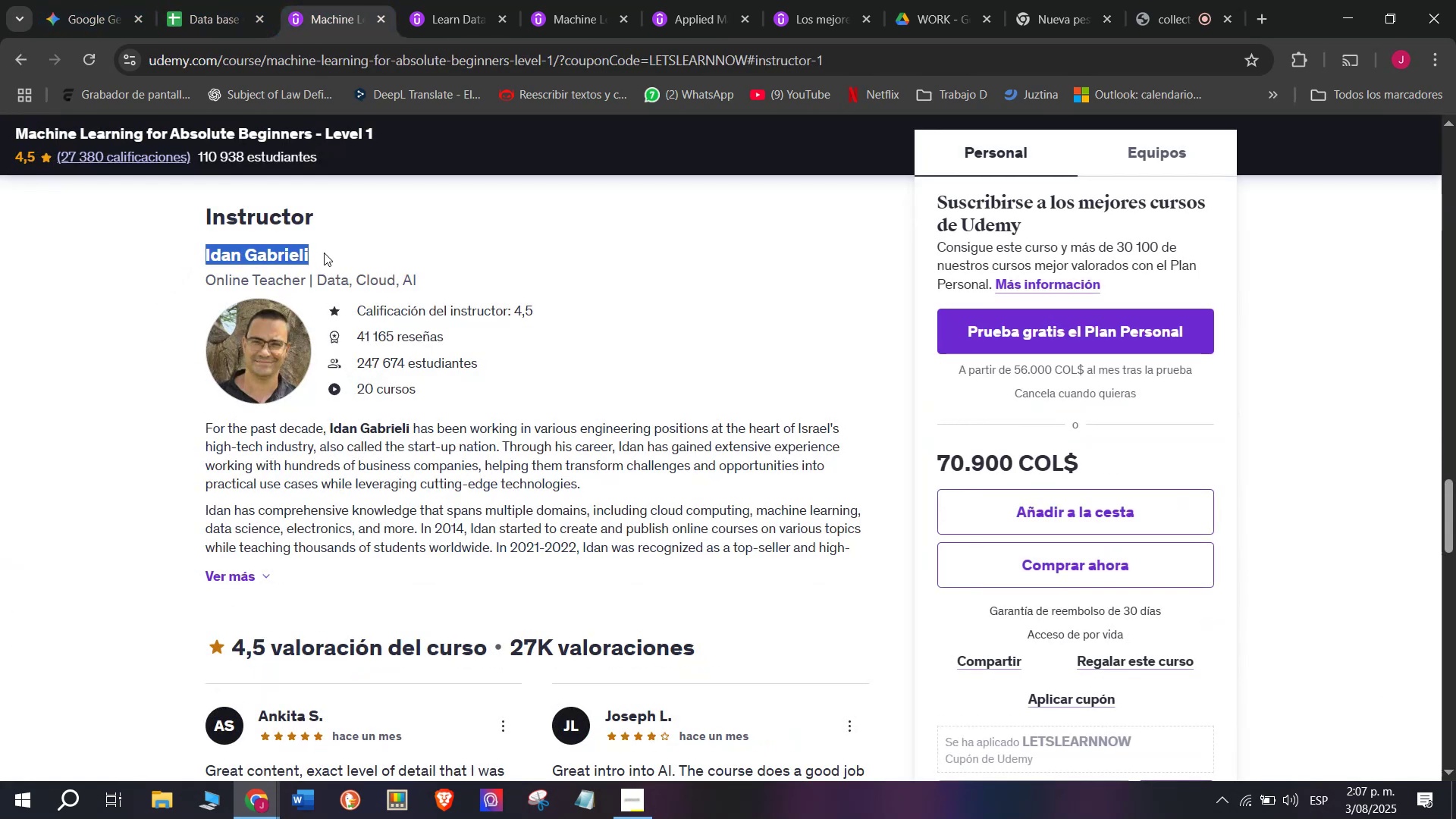 
key(Break)
 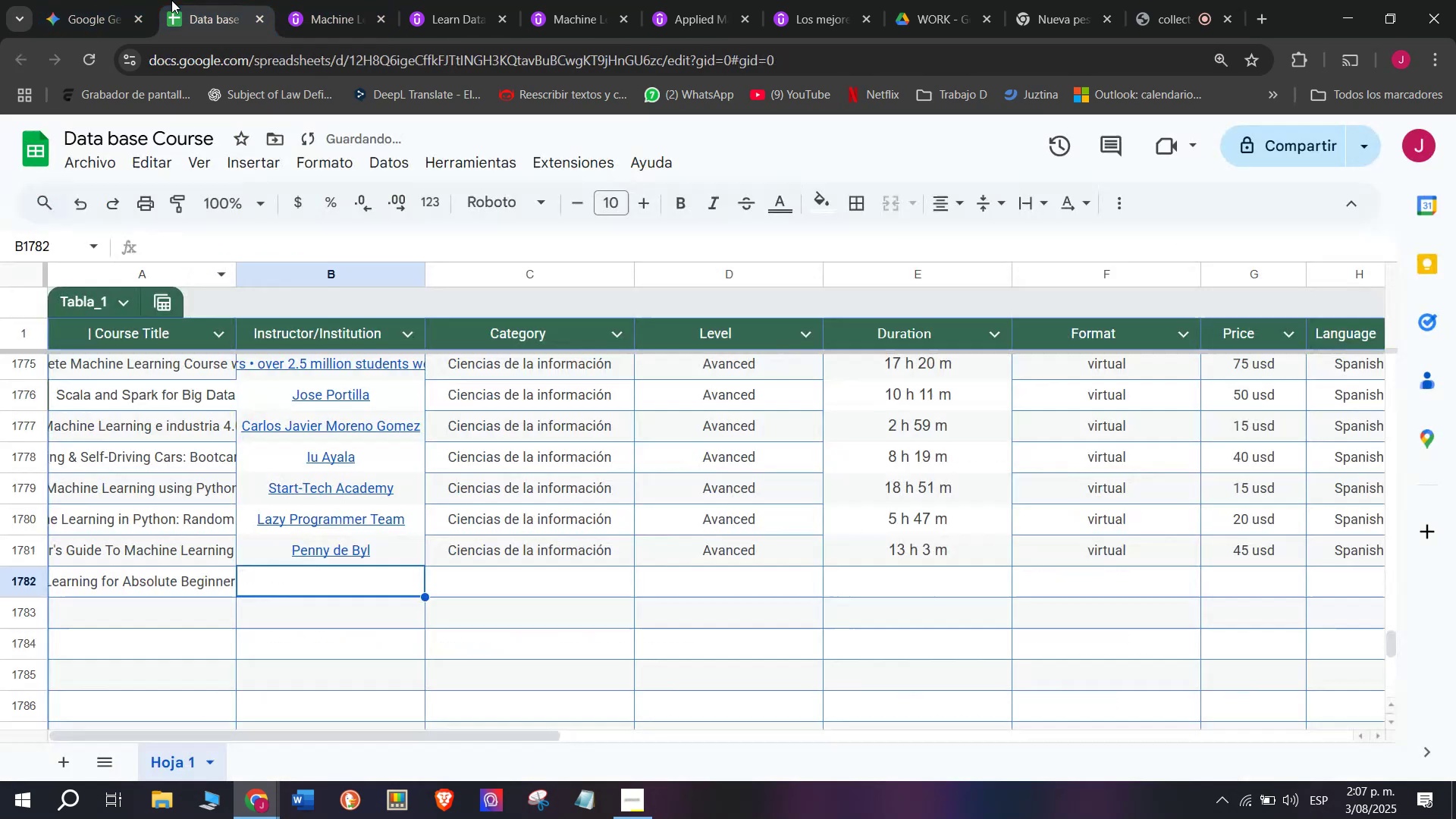 
key(Control+ControlLeft)
 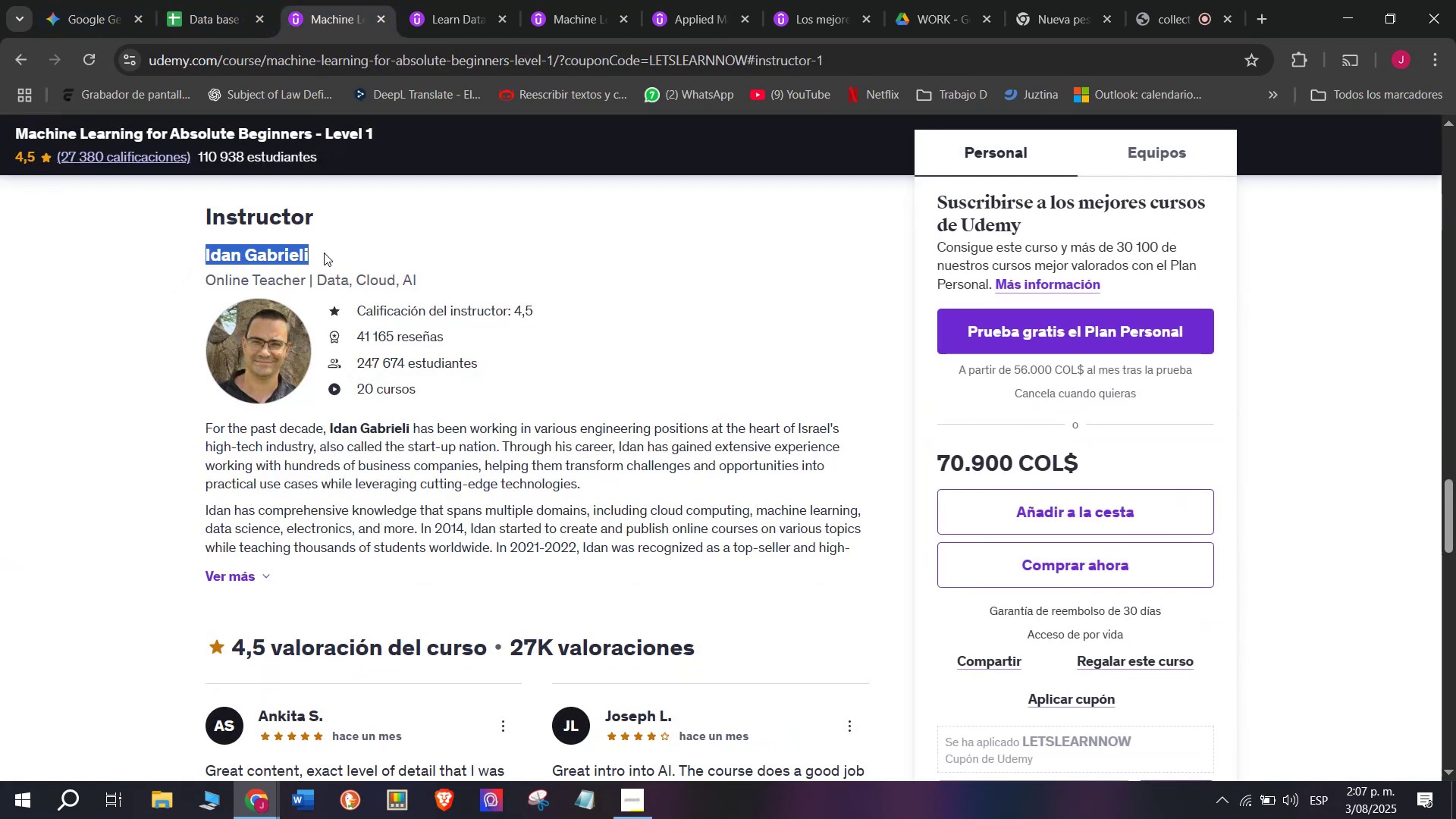 
key(Control+C)
 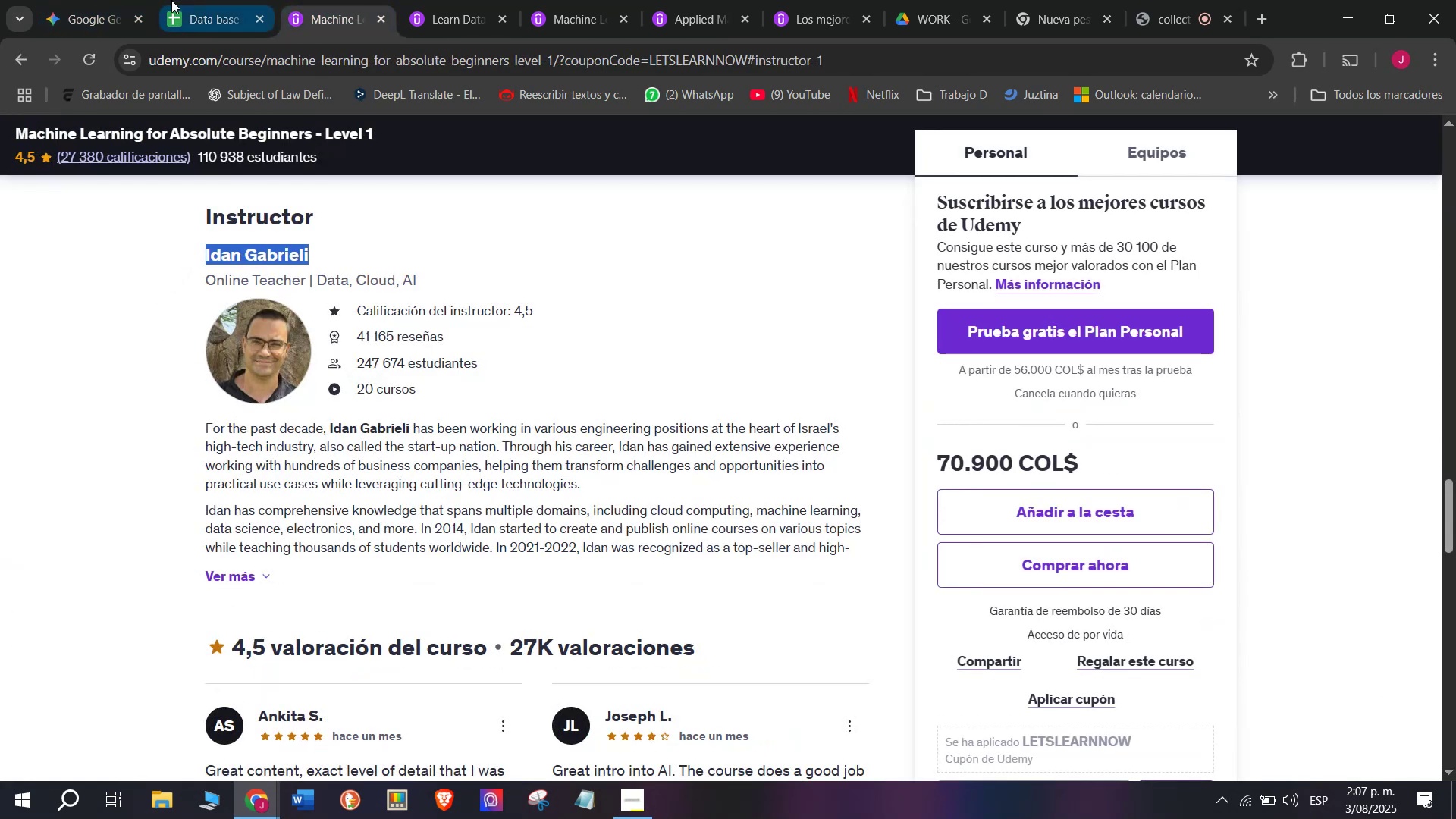 
left_click([171, 0])
 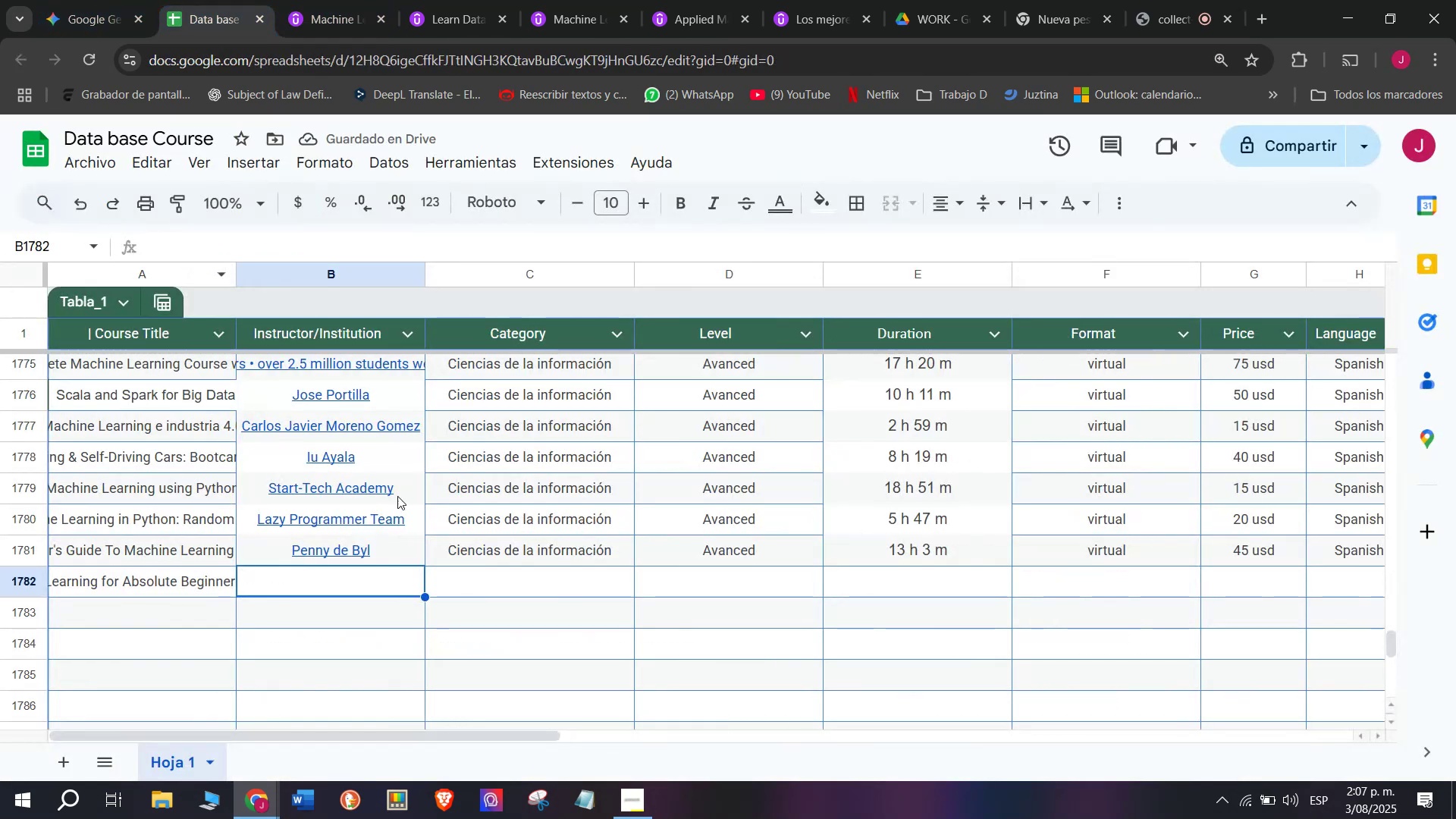 
key(Control+ControlLeft)
 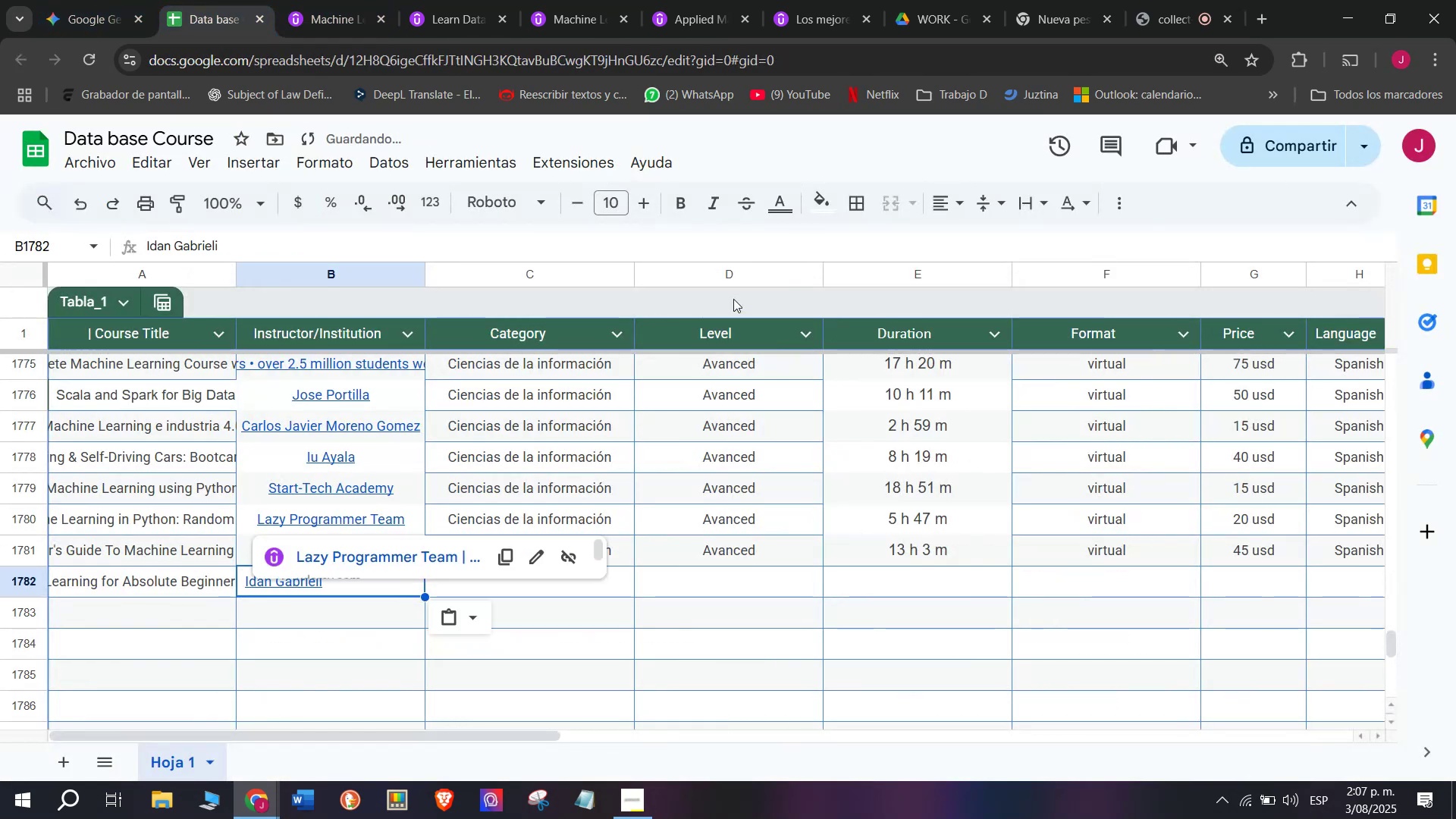 
key(Z)
 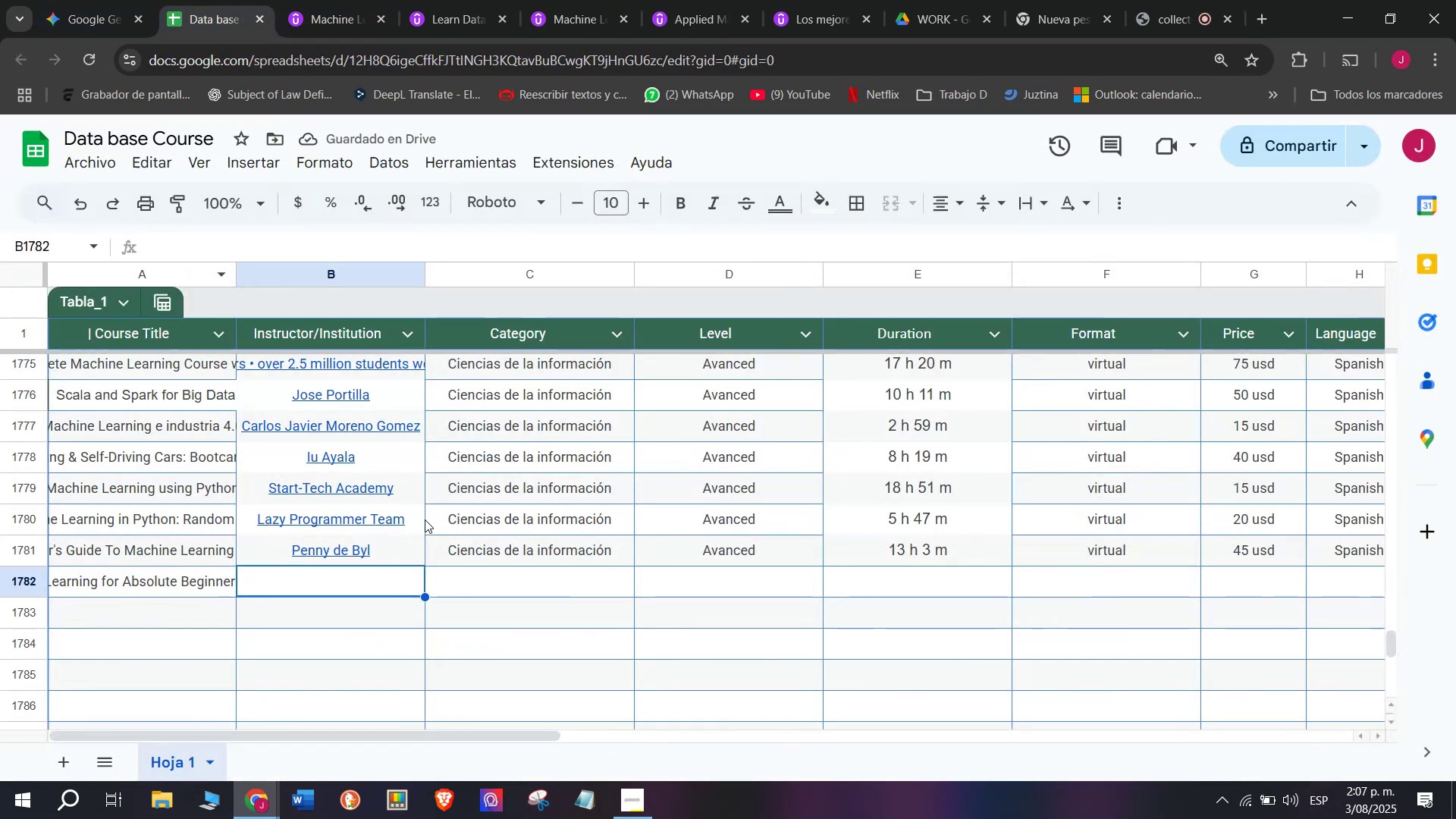 
key(Control+V)
 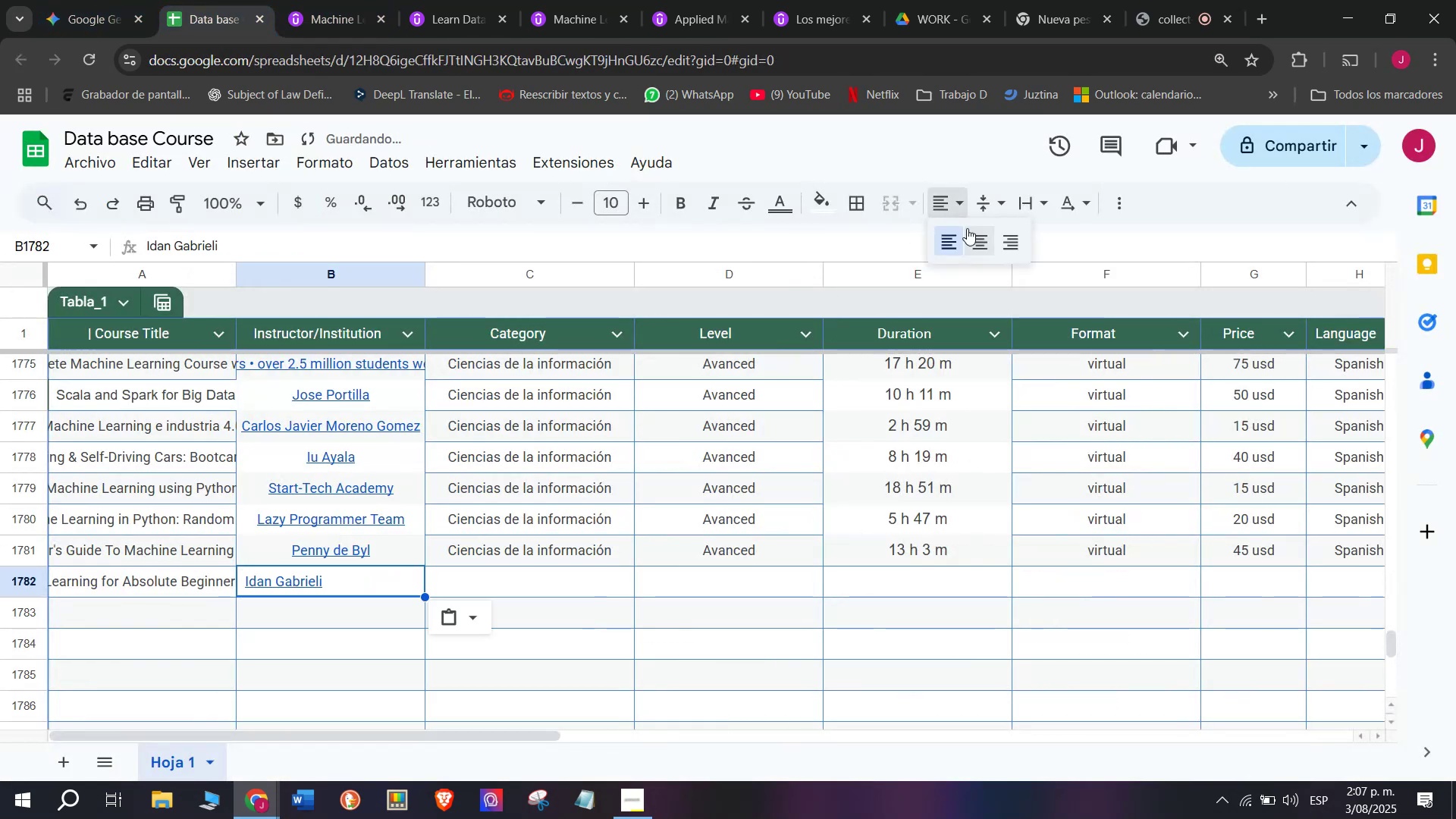 
left_click([981, 243])
 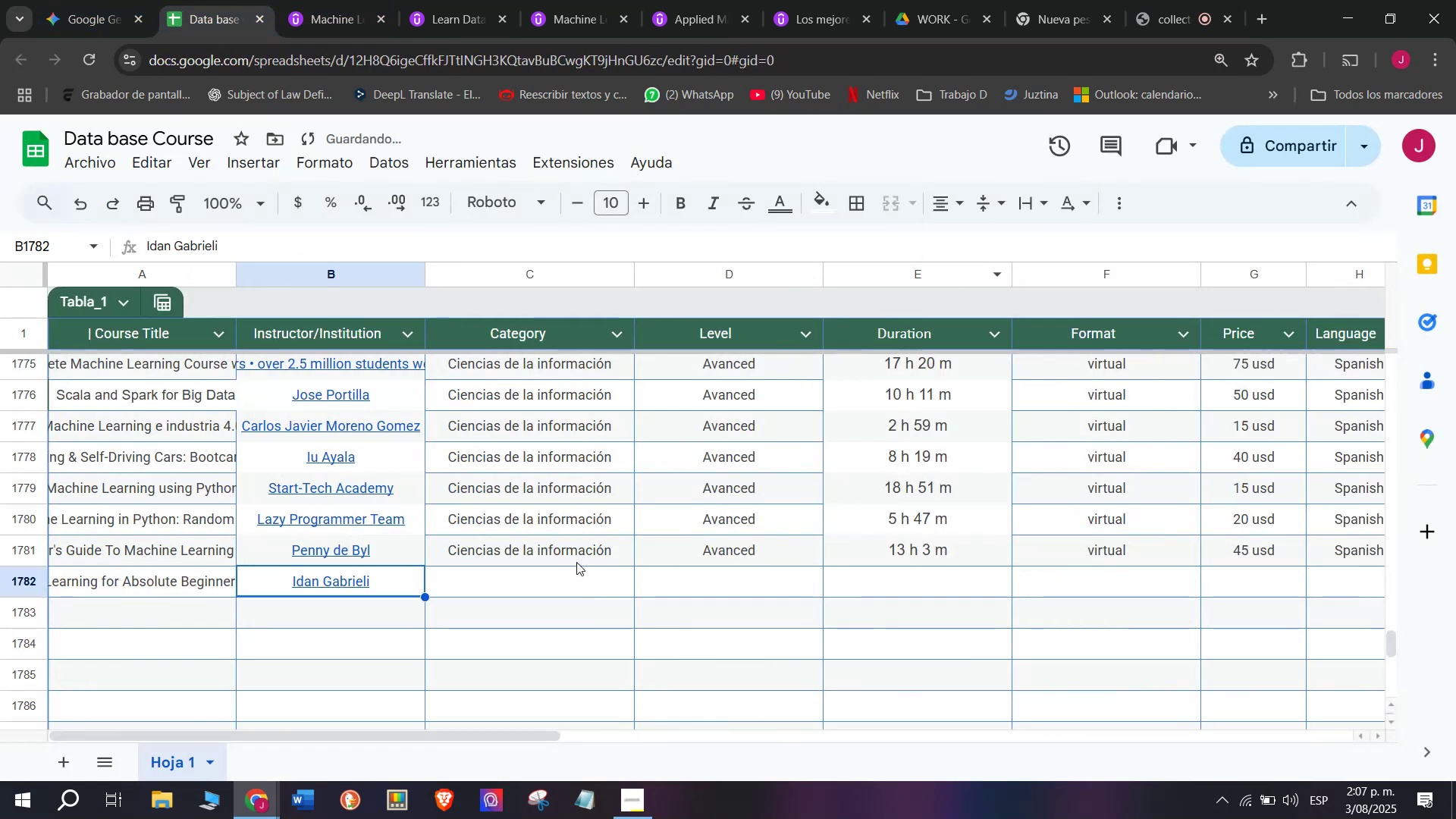 
key(Break)
 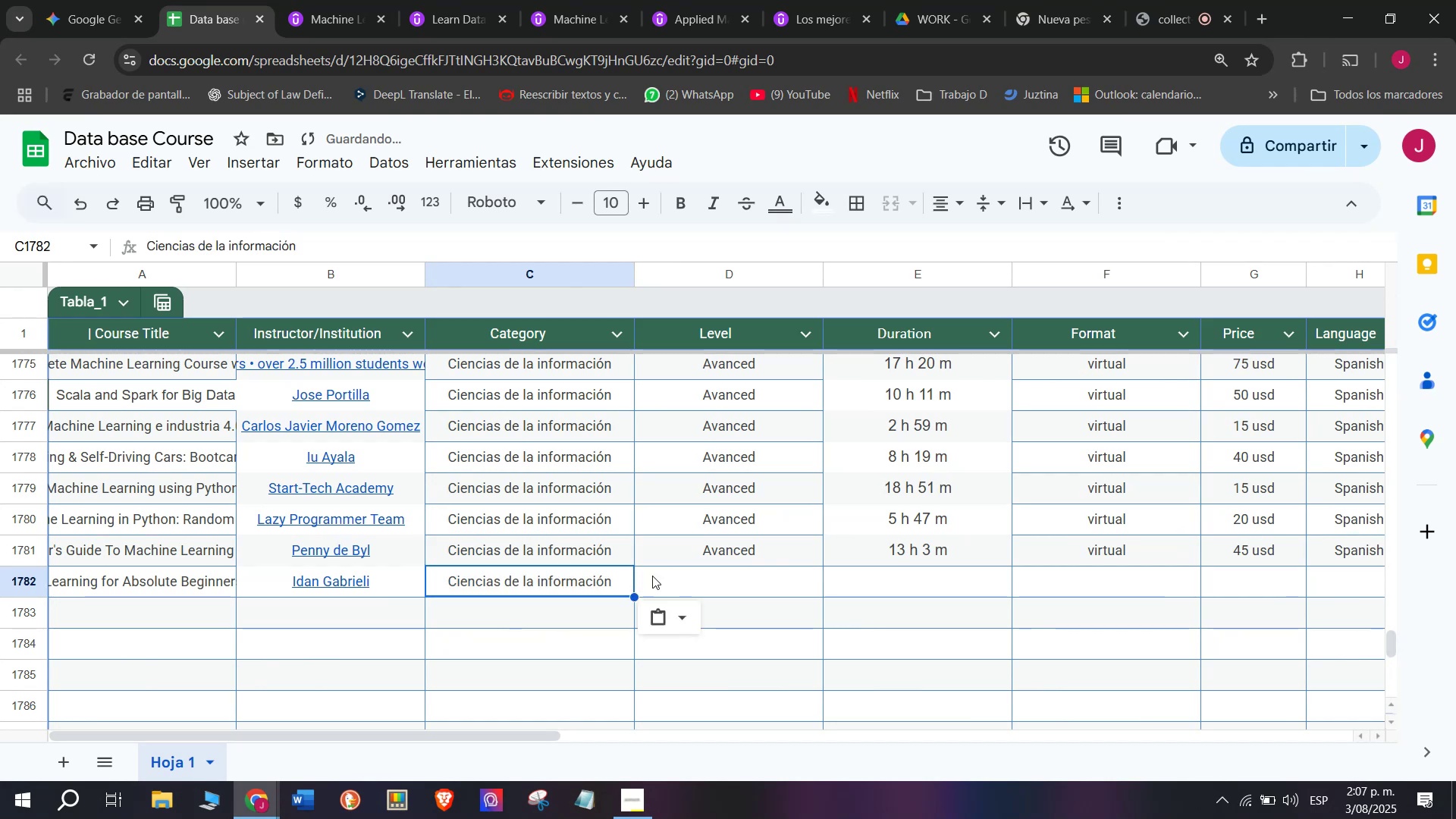 
key(Control+ControlLeft)
 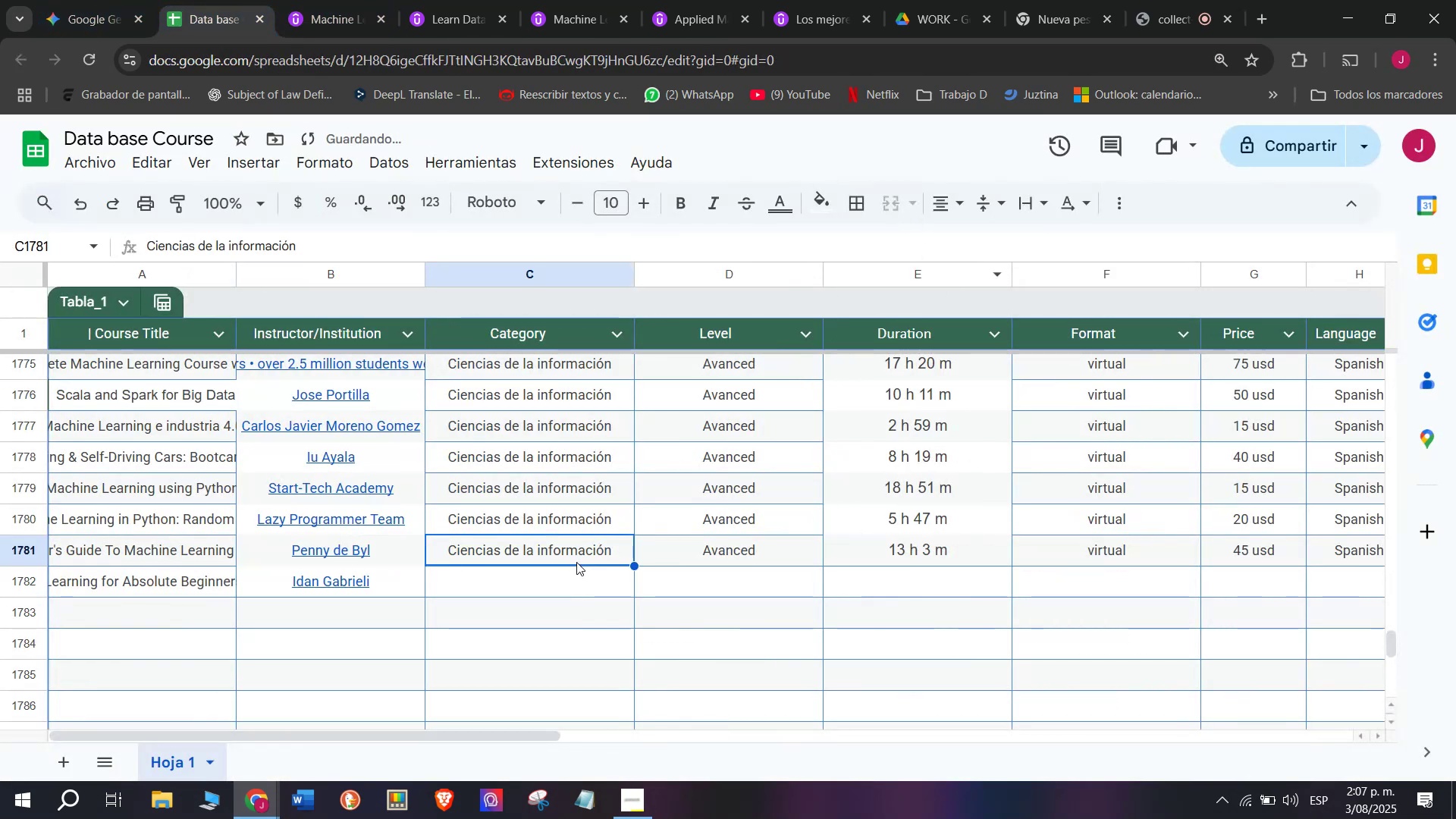 
key(Control+C)
 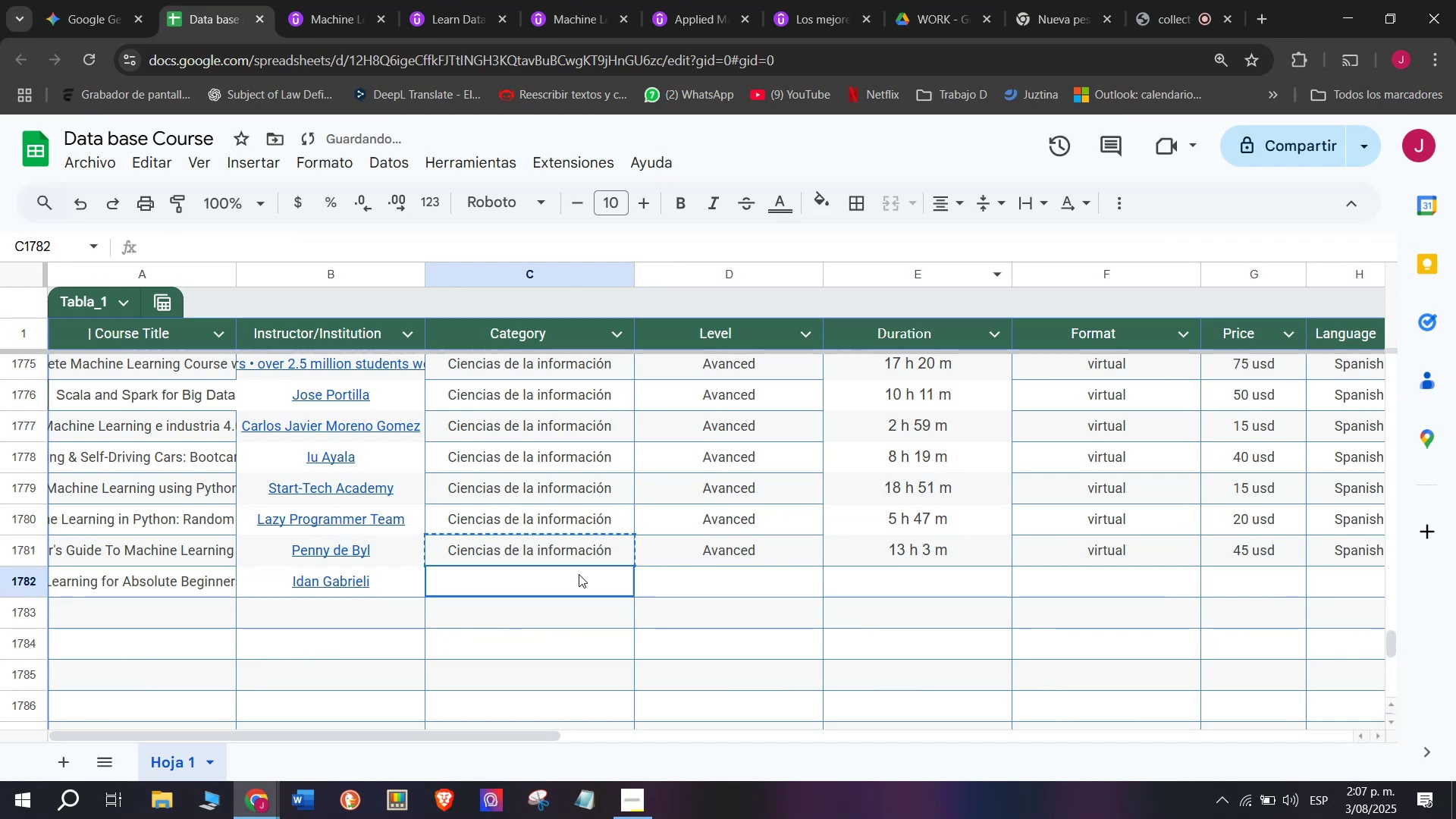 
double_click([579, 574])
 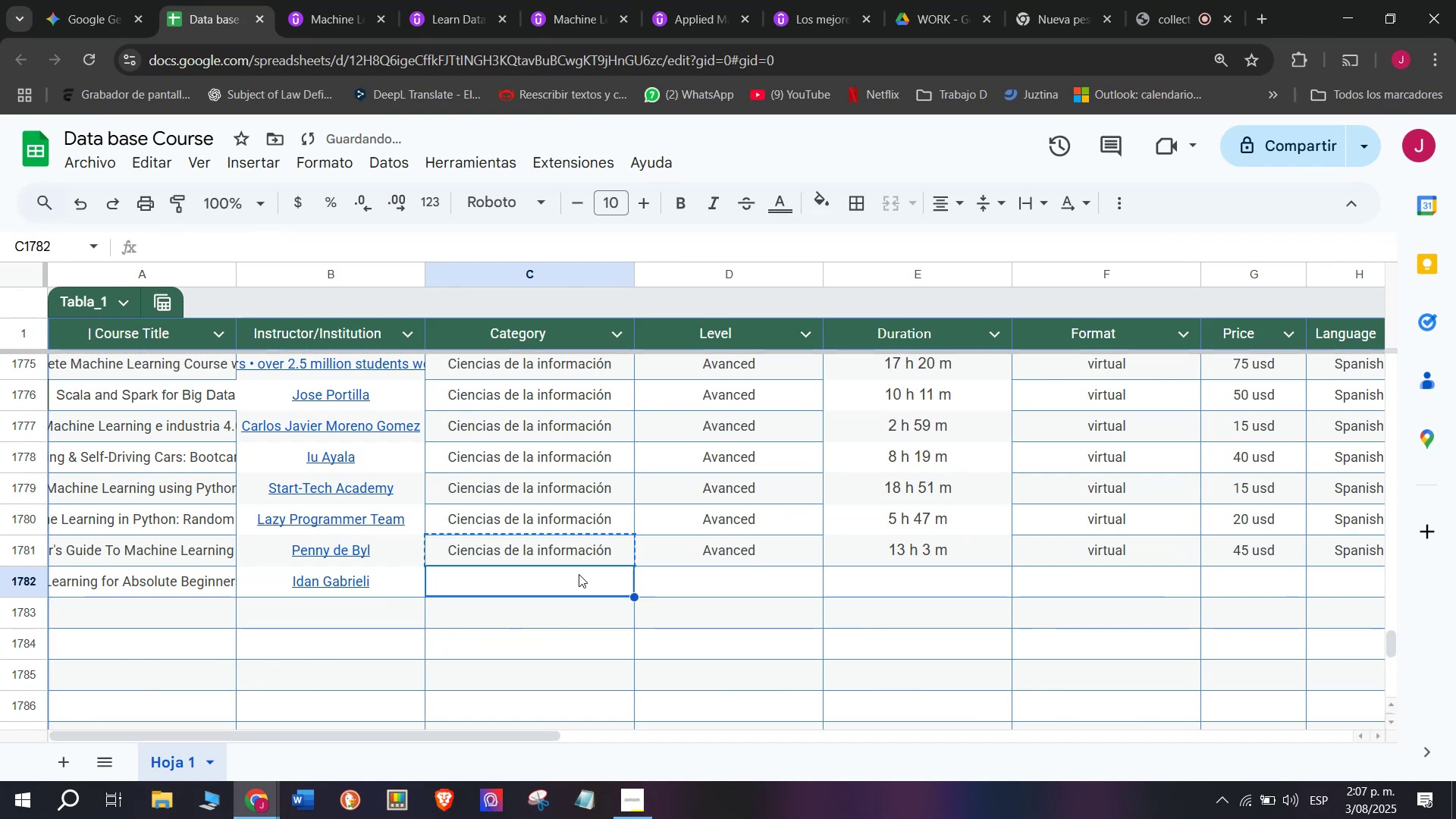 
key(Control+ControlLeft)
 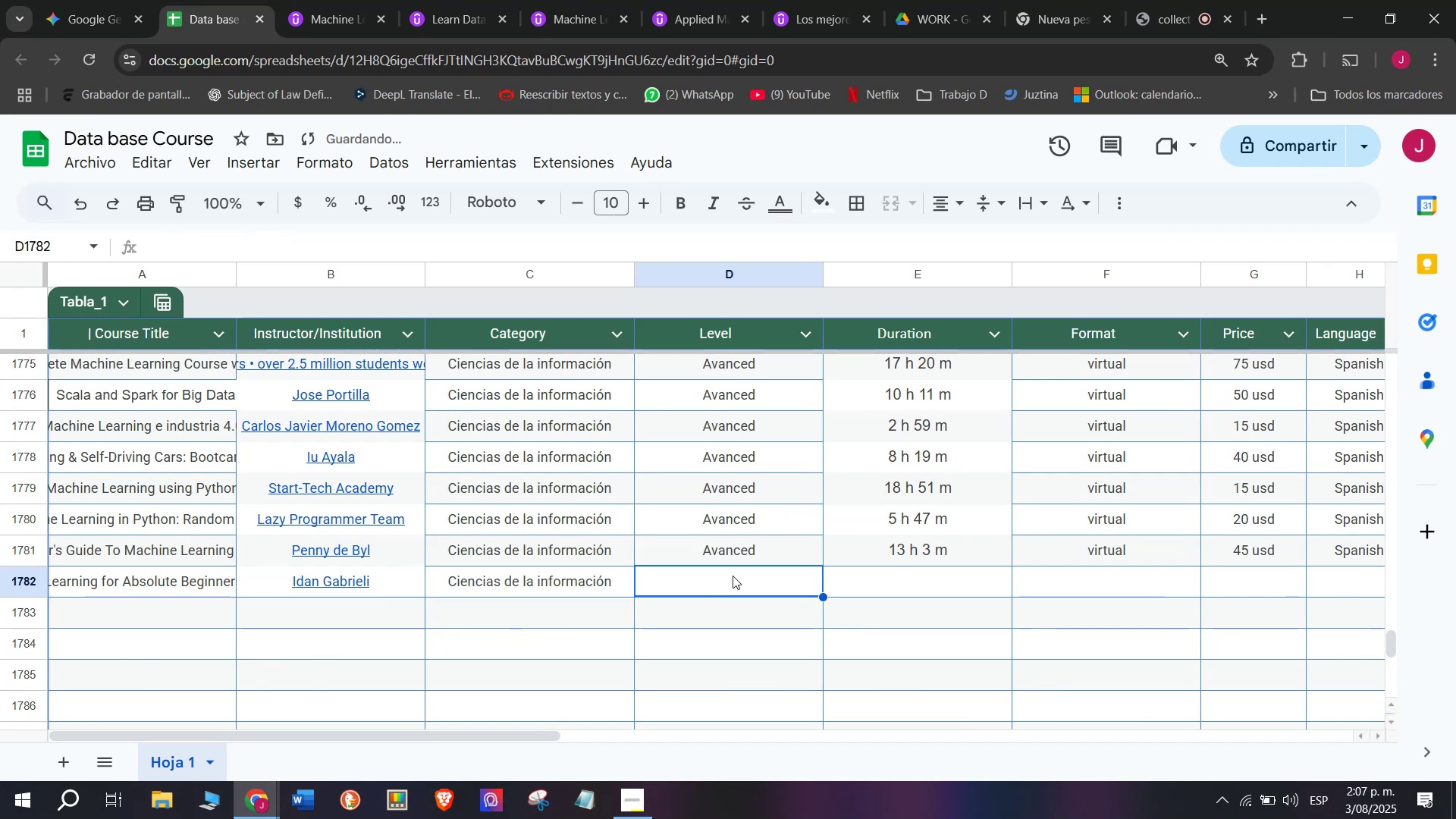 
key(Z)
 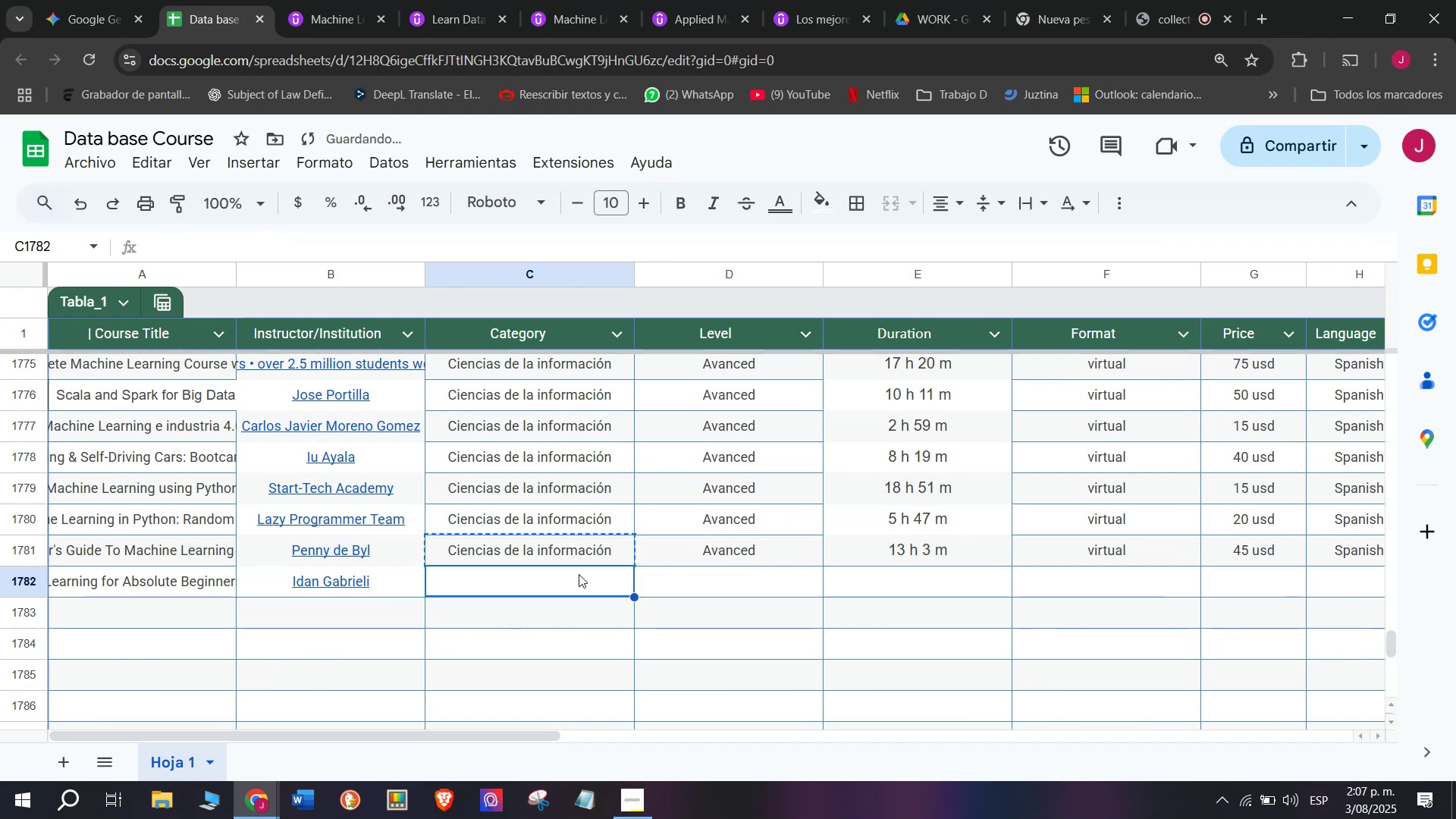 
key(Control+V)
 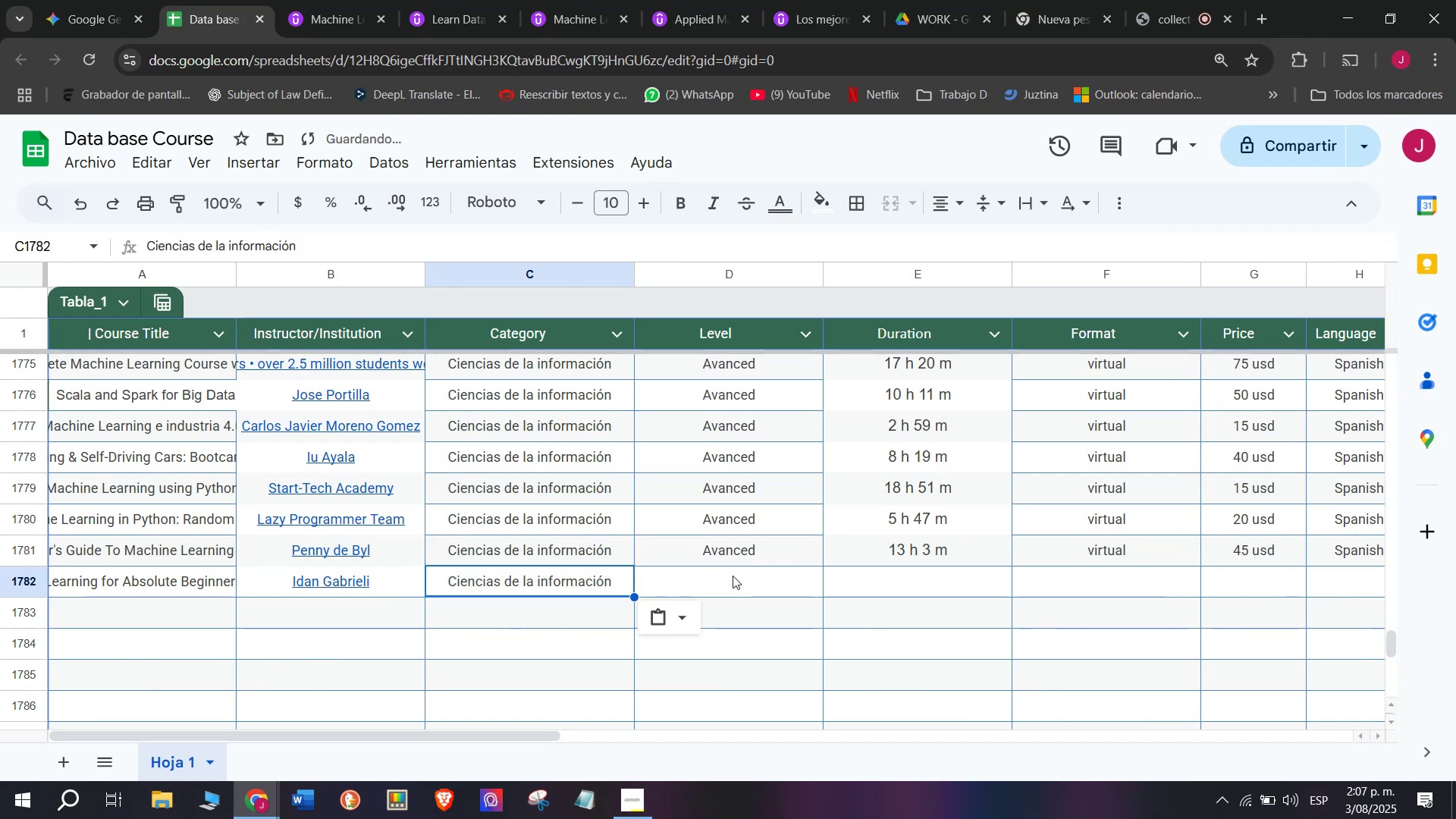 
triple_click([733, 576])
 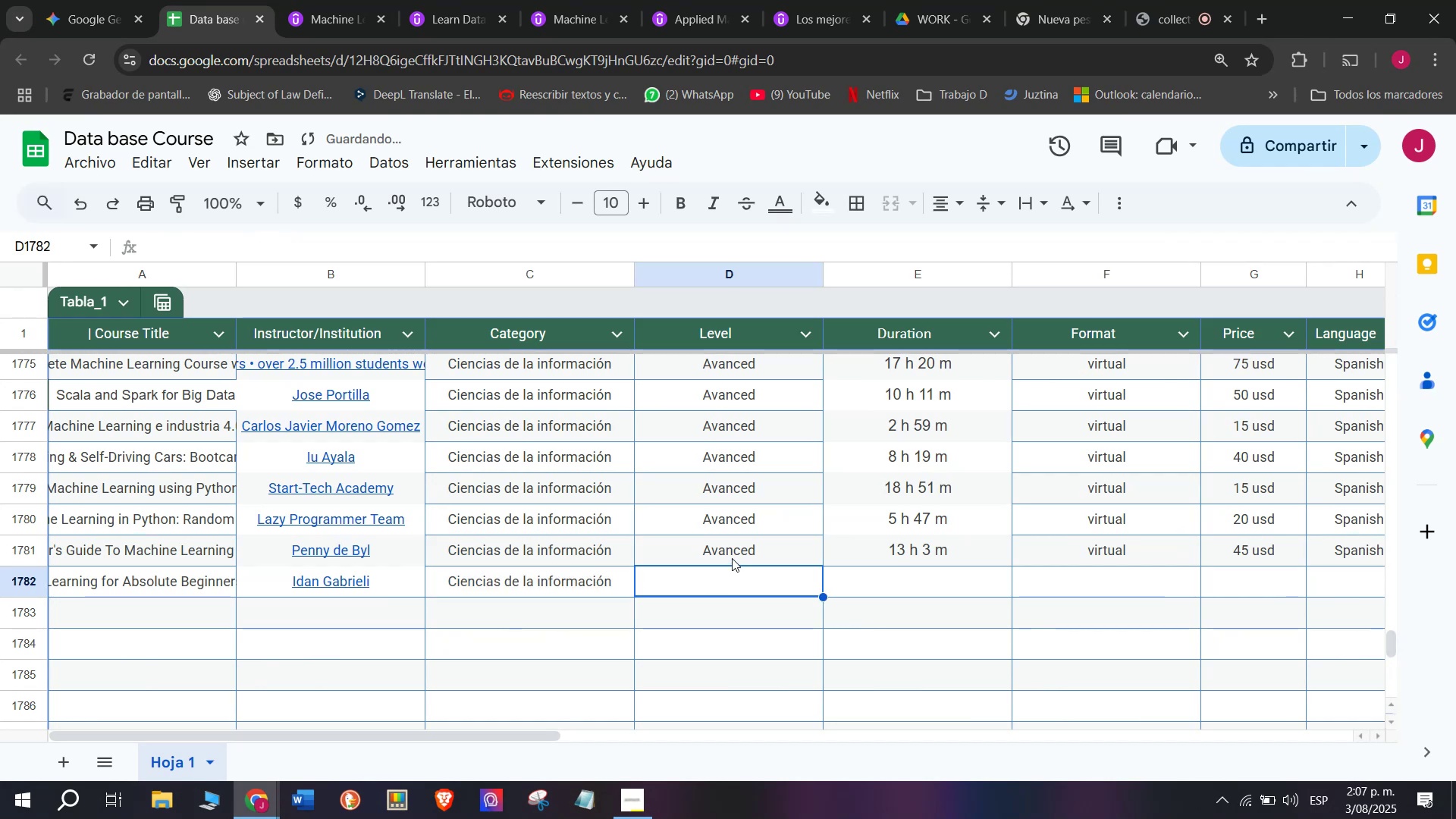 
triple_click([732, 558])
 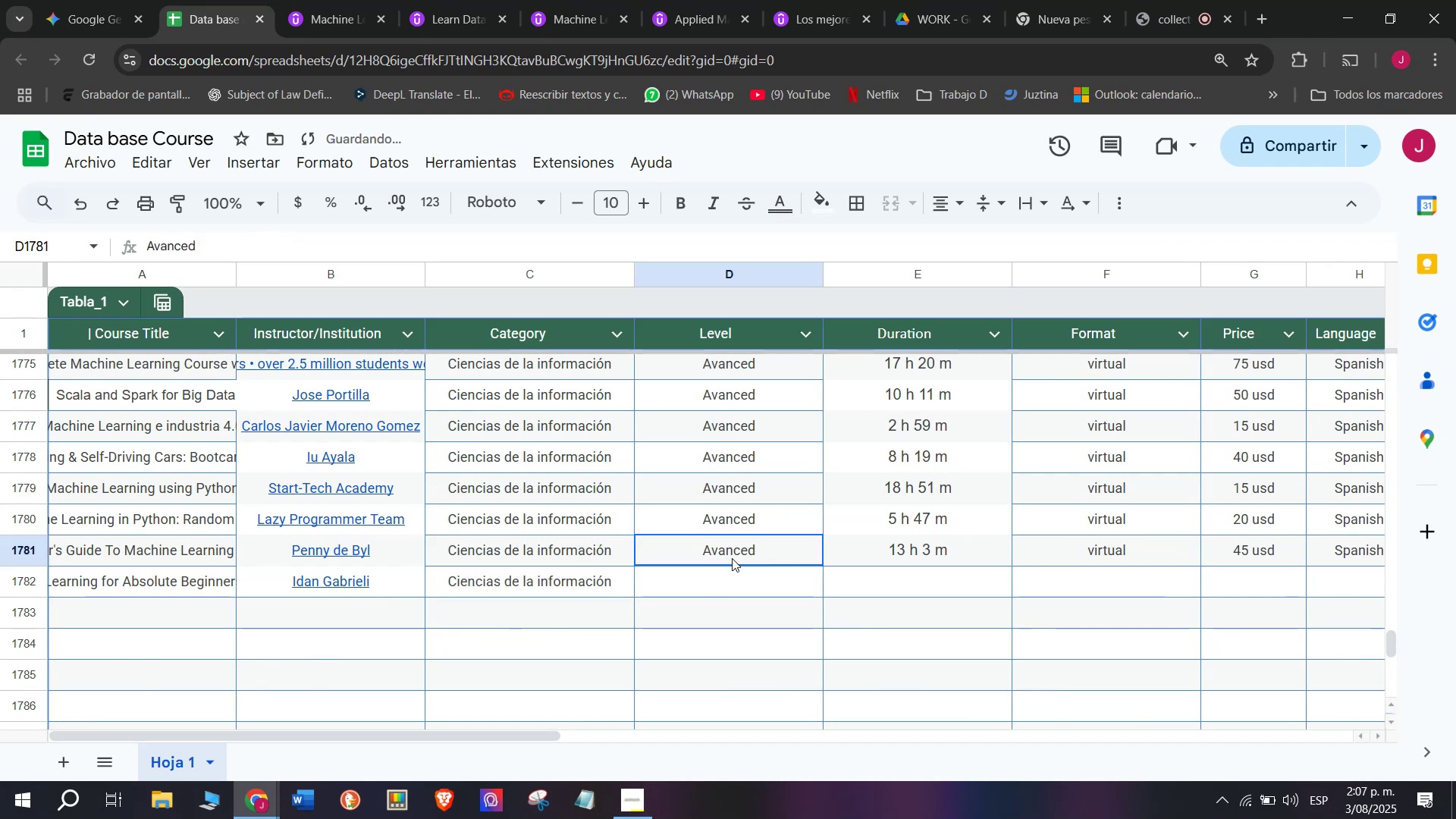 
key(Break)
 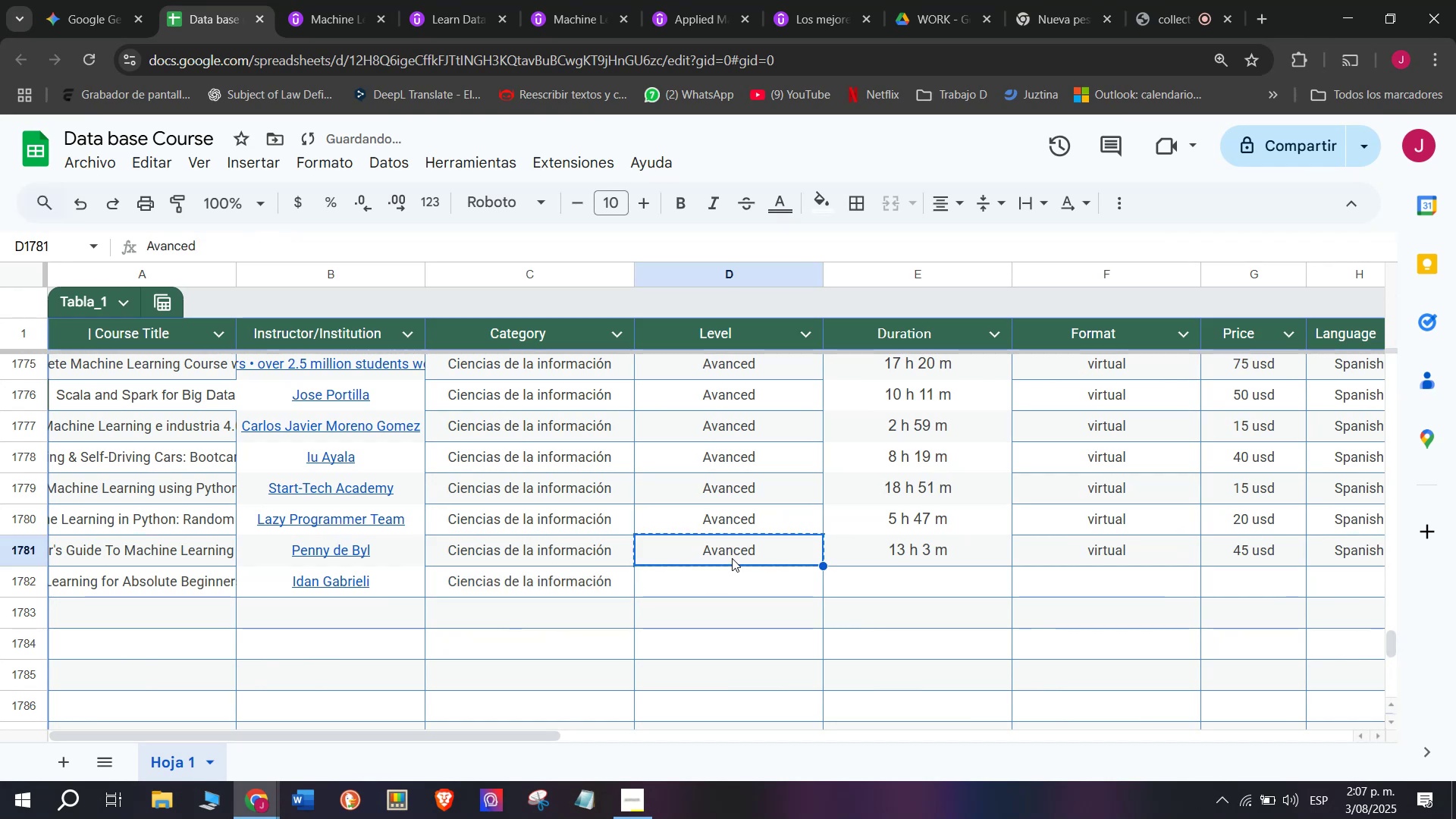 
key(Control+ControlLeft)
 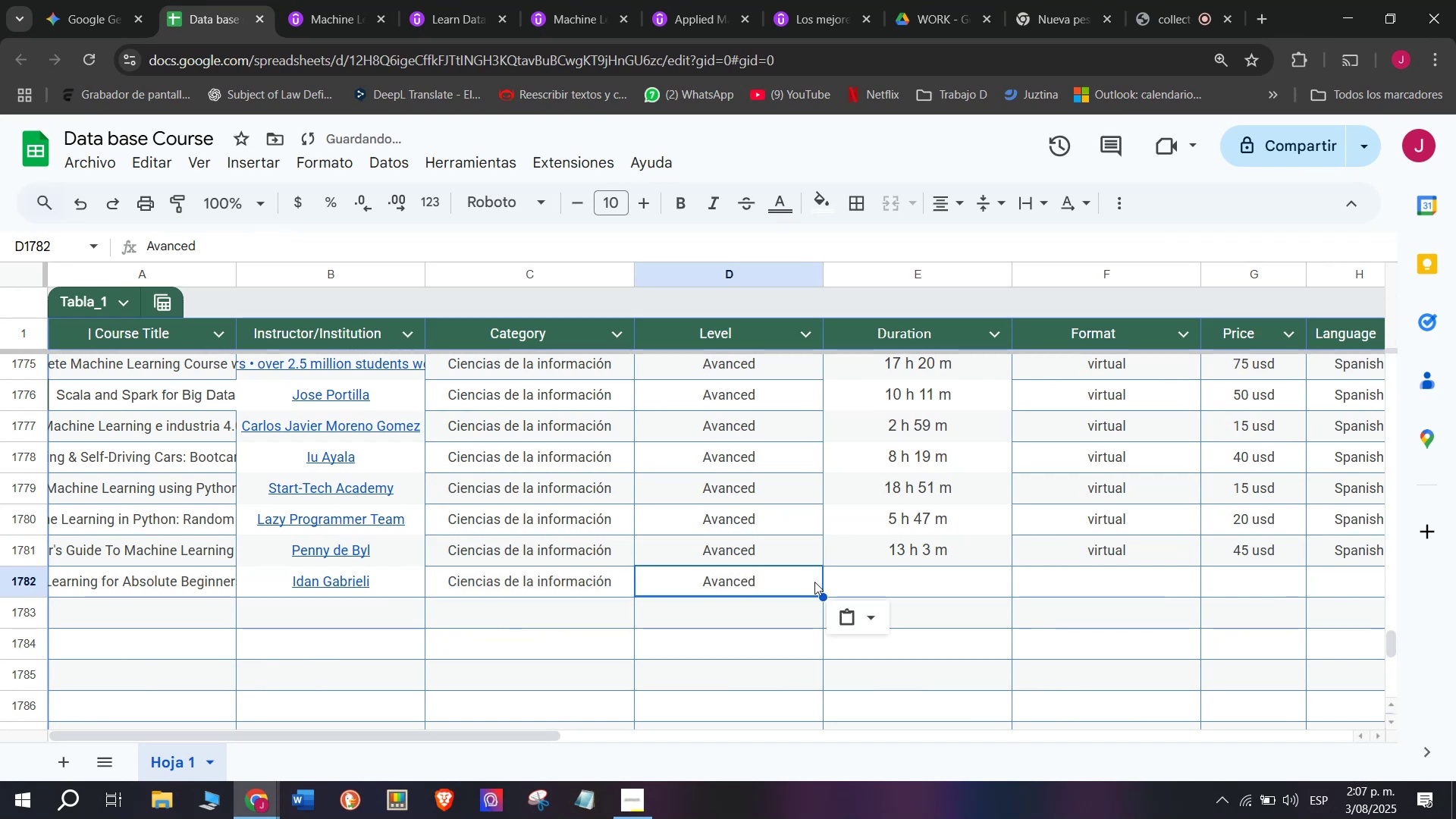 
key(Control+C)
 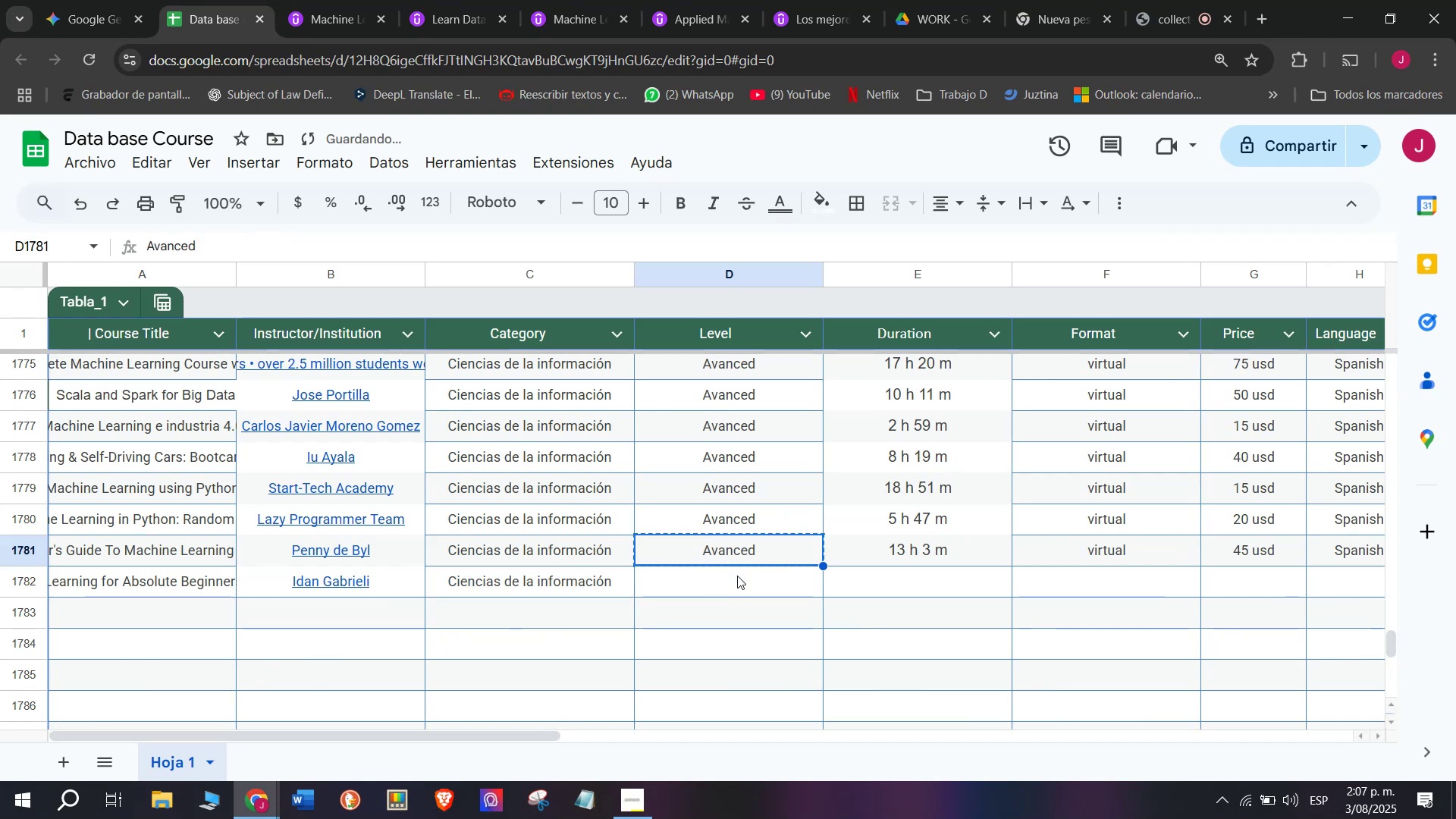 
triple_click([737, 576])
 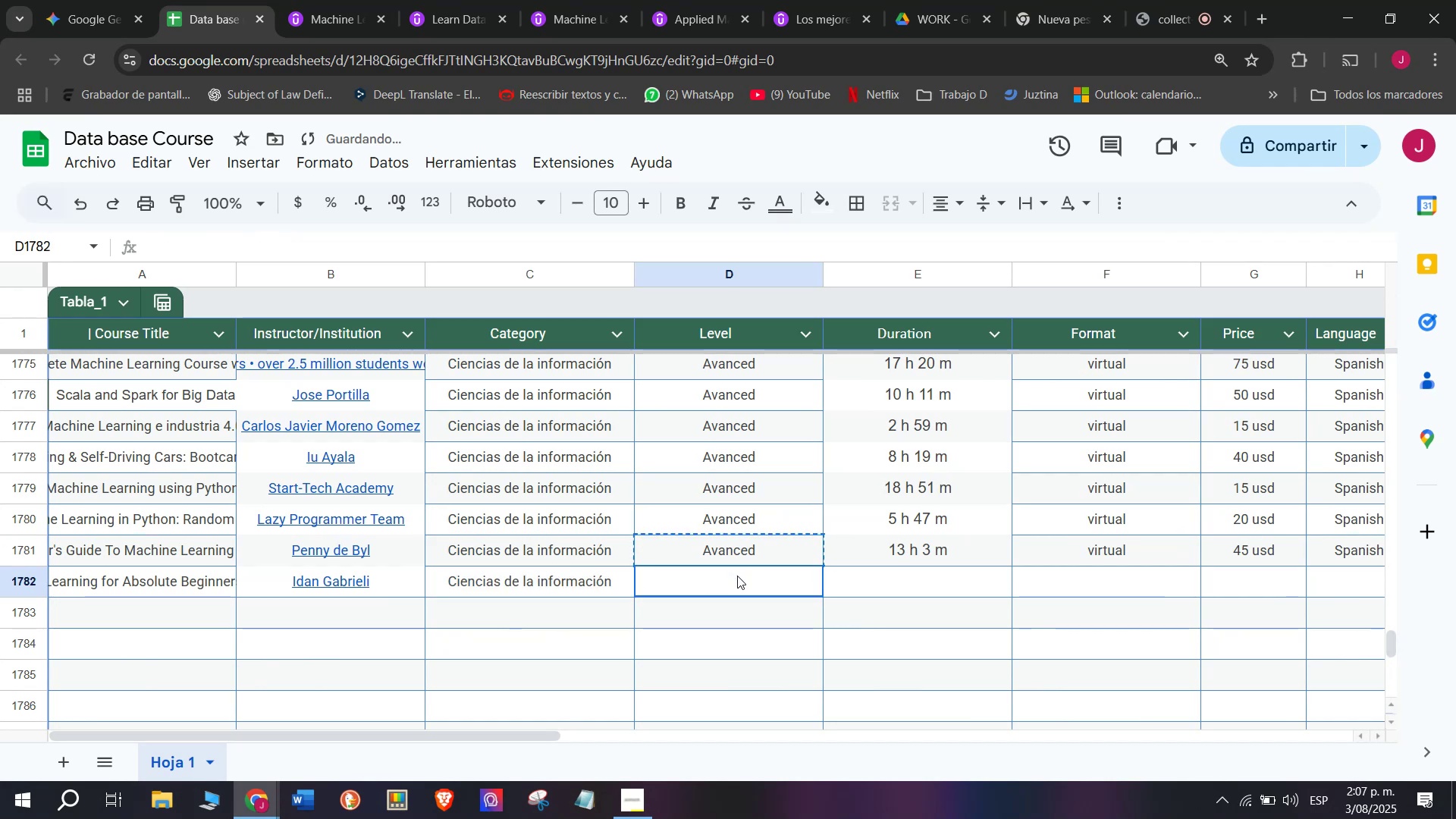 
key(Z)
 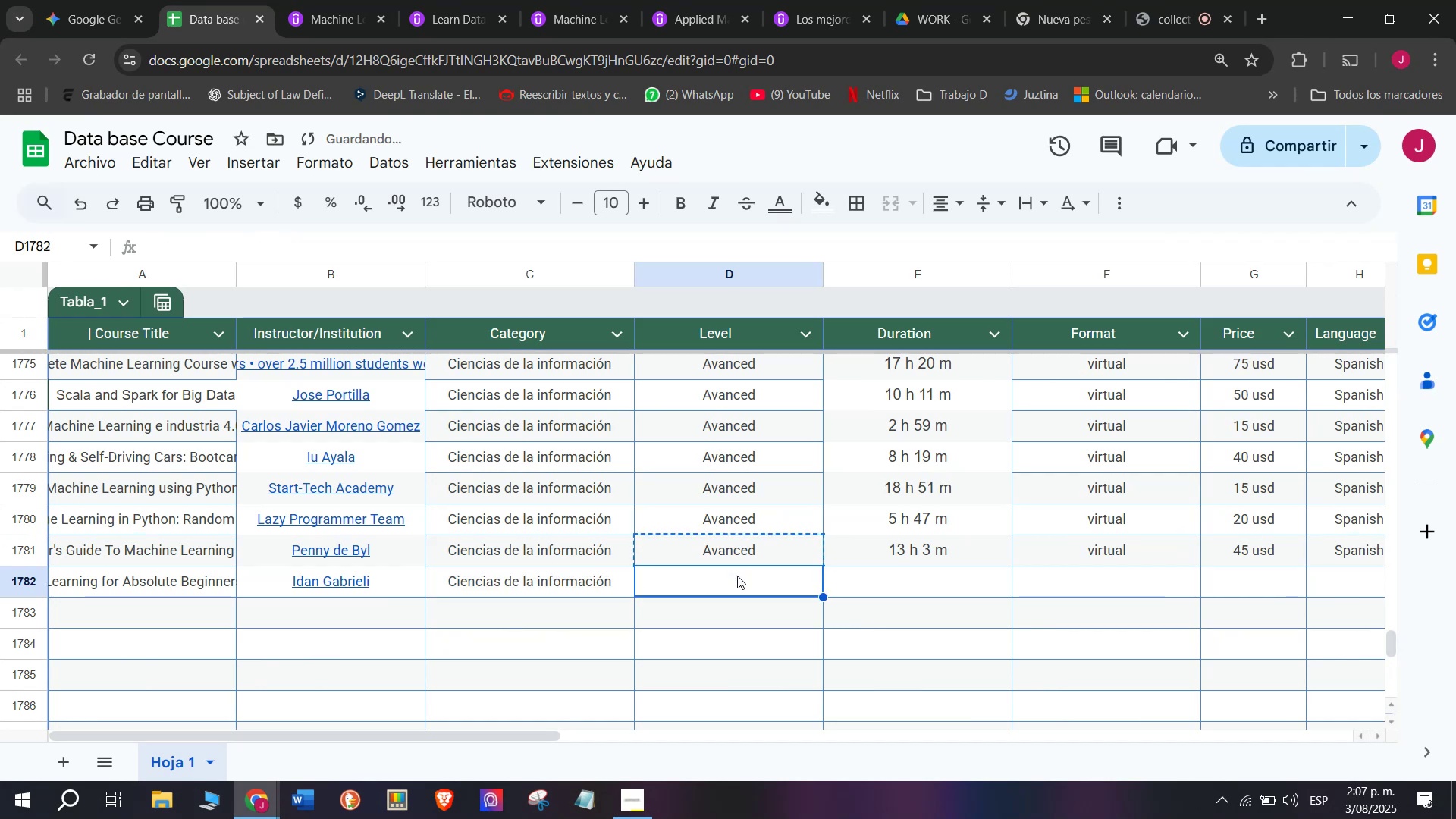 
key(Control+ControlLeft)
 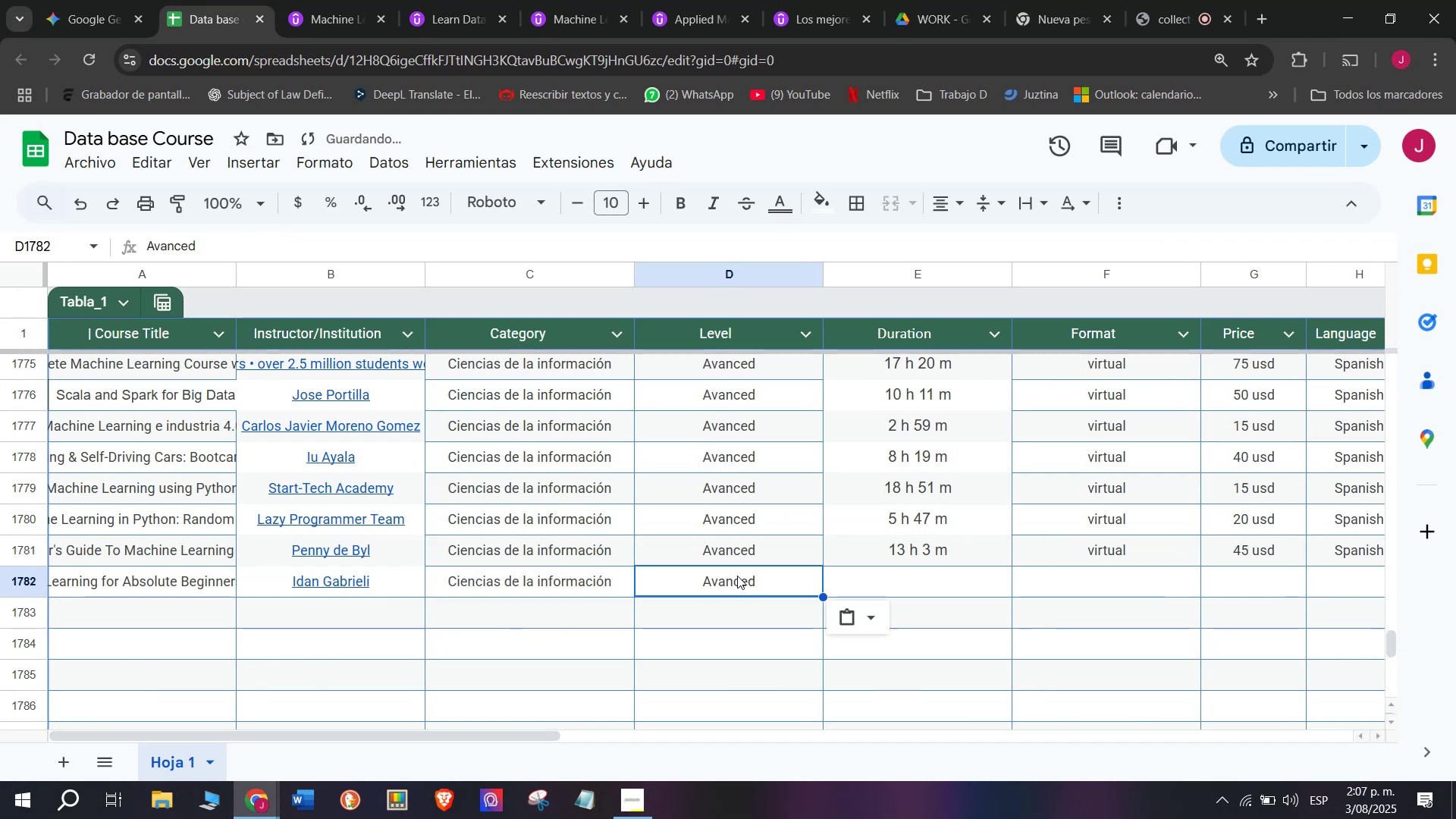 
key(Control+V)
 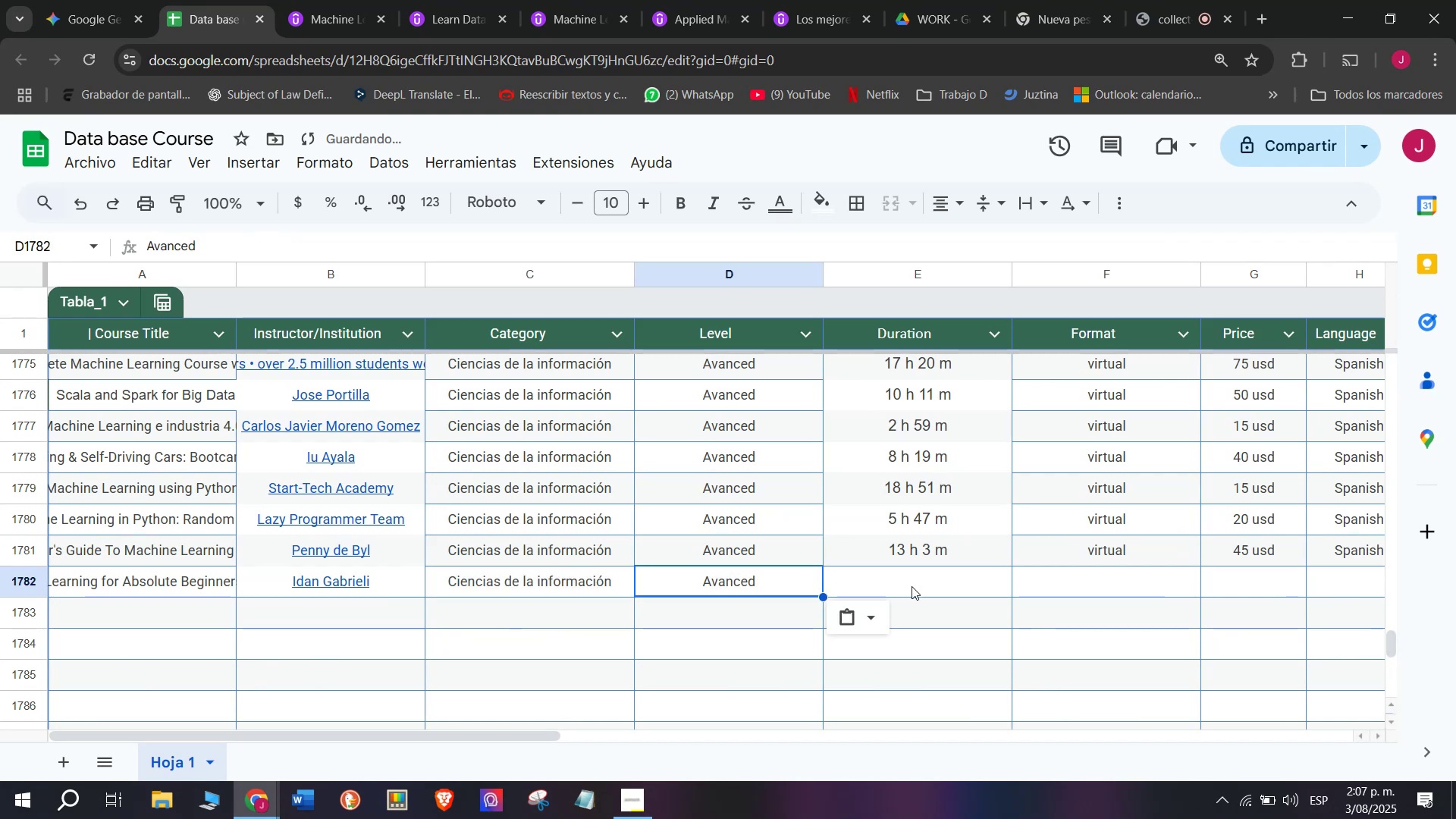 
triple_click([912, 586])
 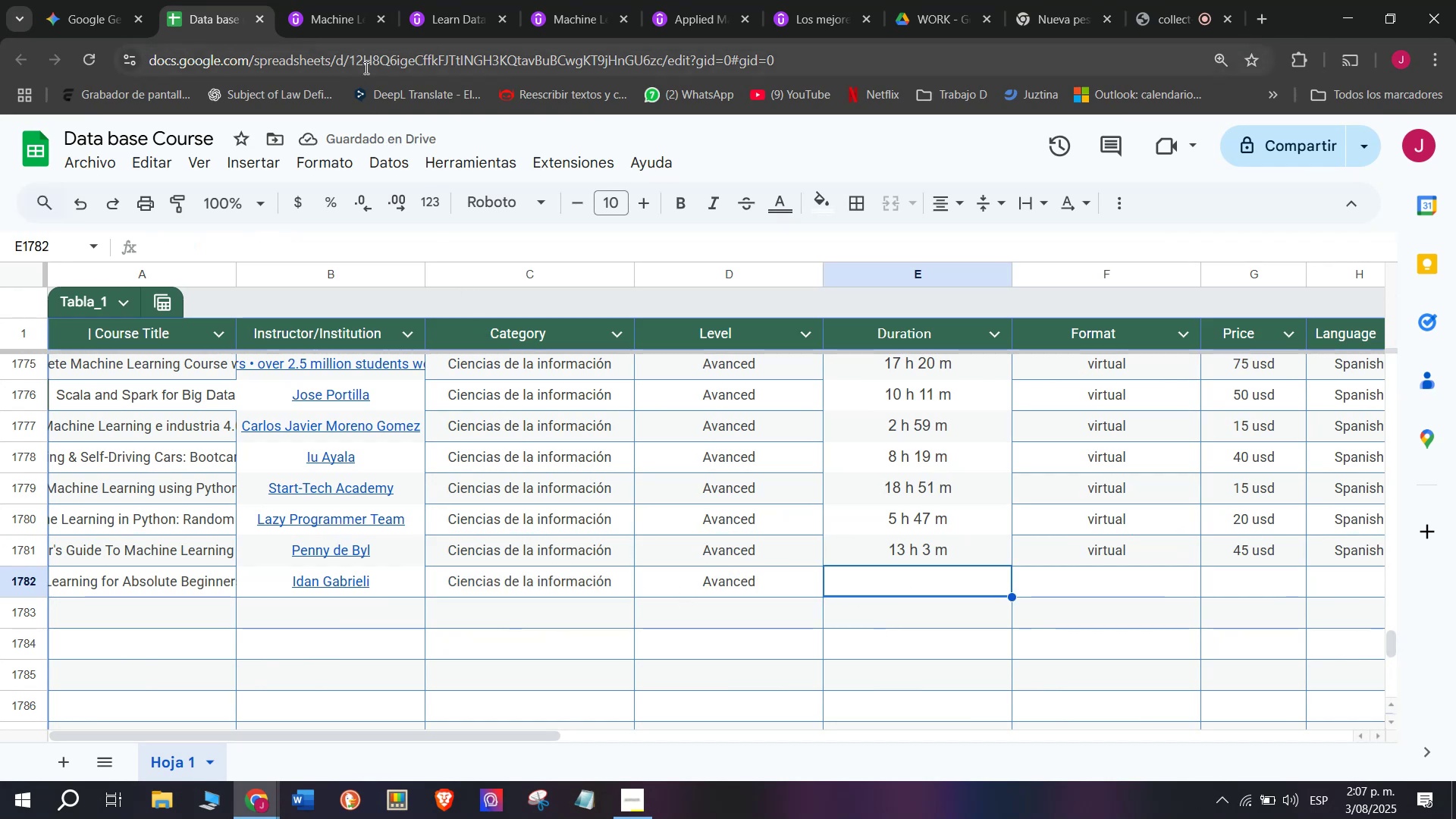 
left_click([309, 0])
 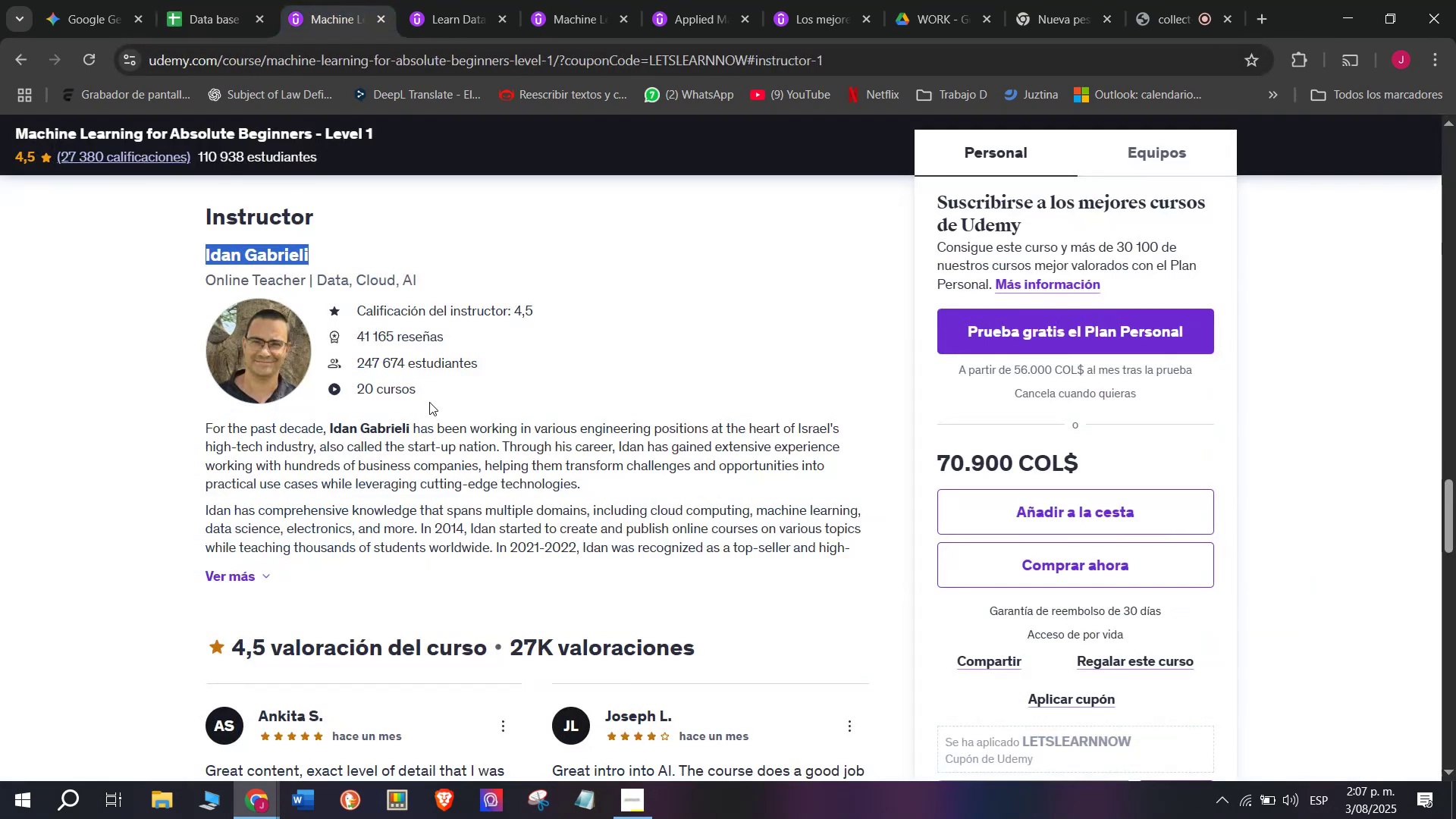 
scroll: coordinate [520, 487], scroll_direction: up, amount: 9.0
 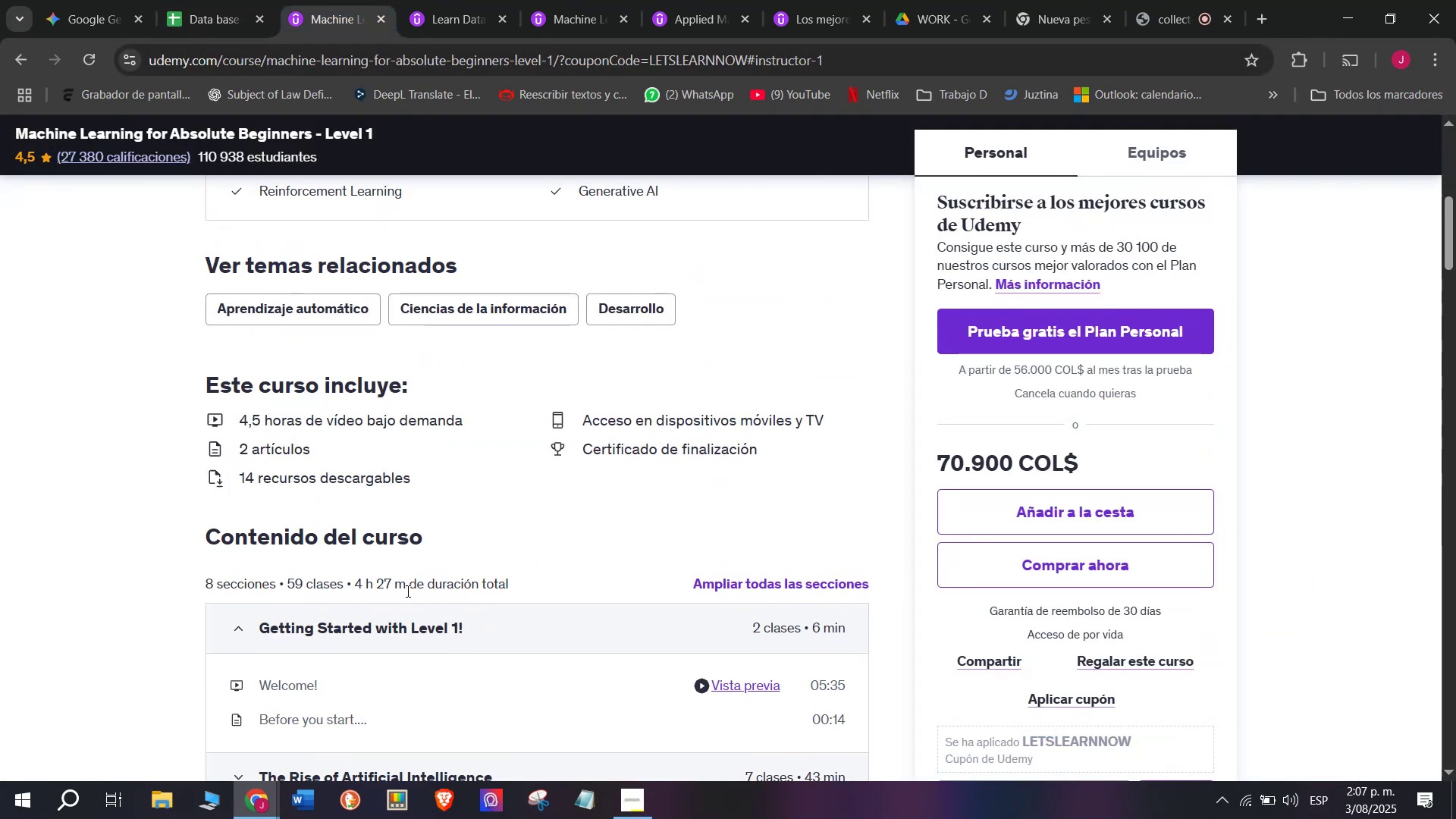 
left_click_drag(start_coordinate=[403, 578], to_coordinate=[356, 571])
 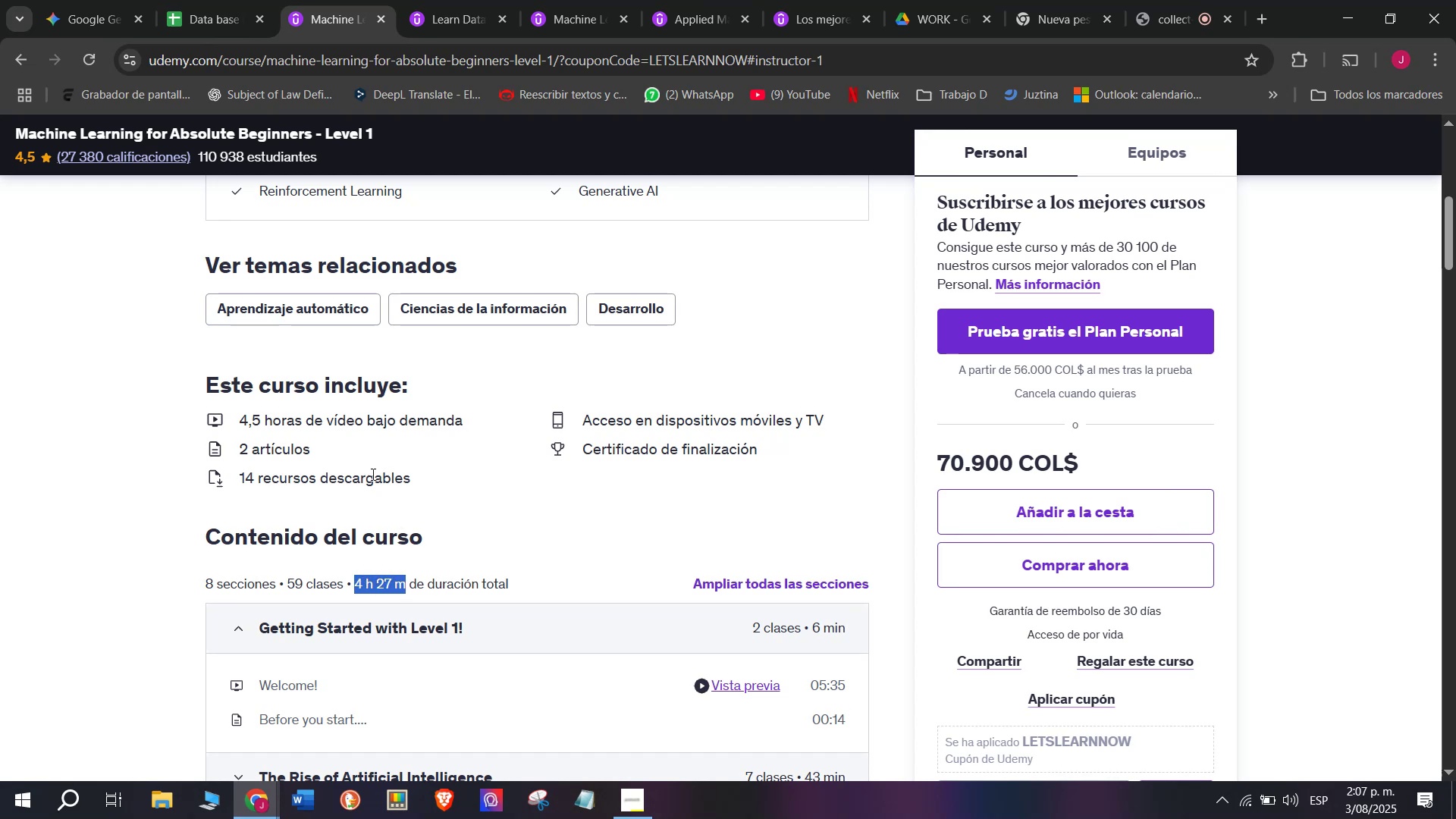 
key(Control+ControlLeft)
 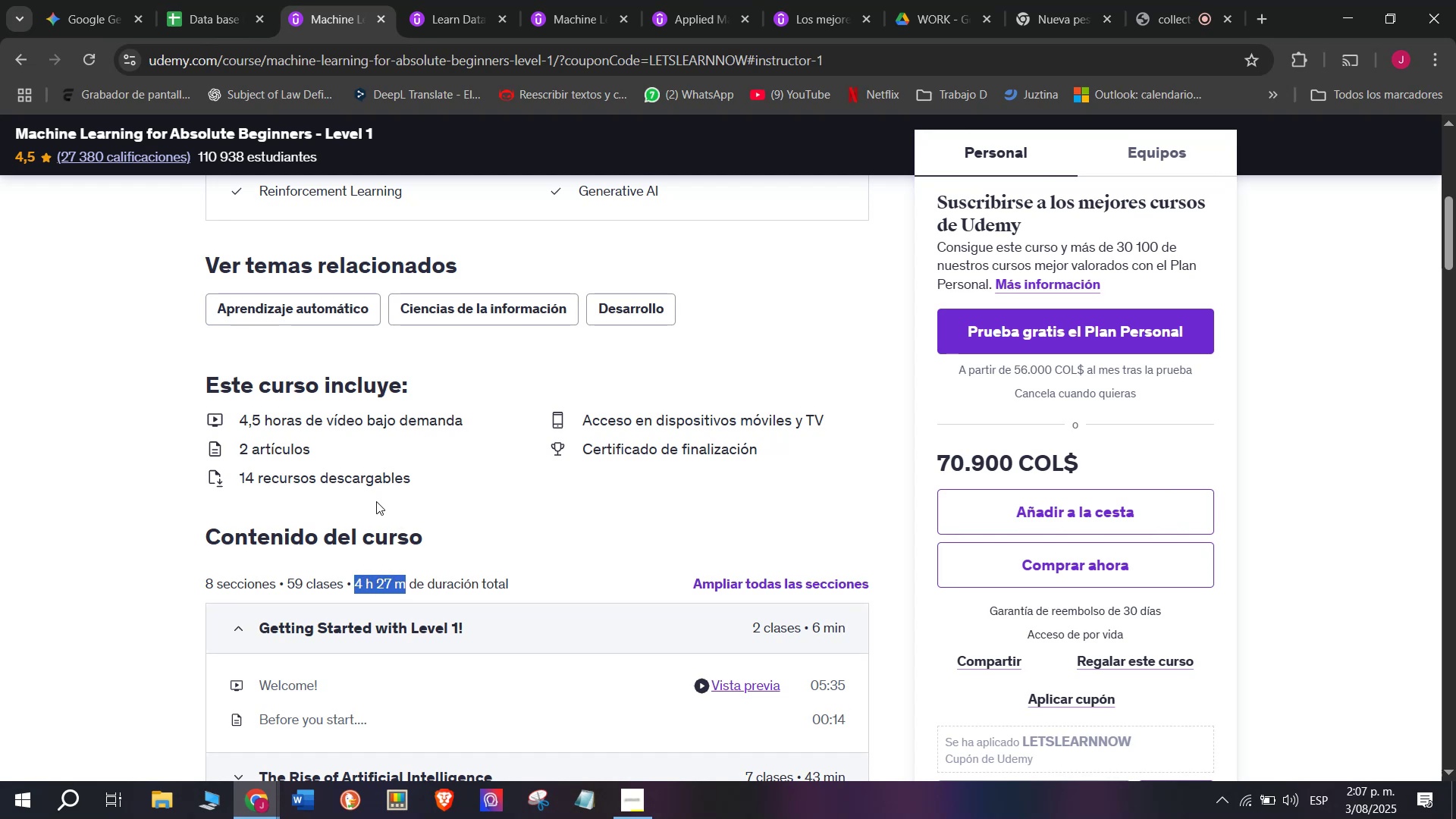 
key(Break)
 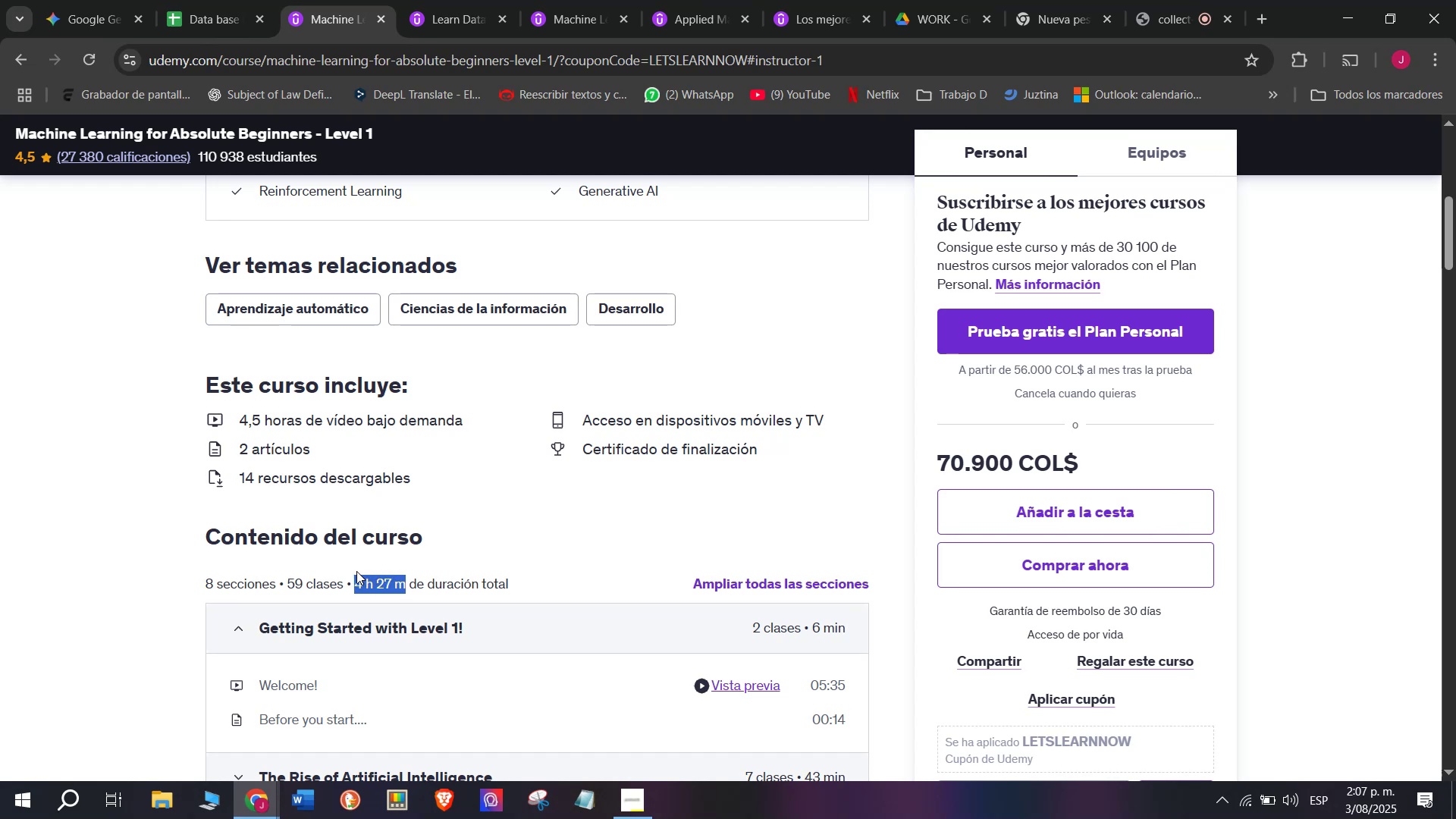 
key(Control+C)
 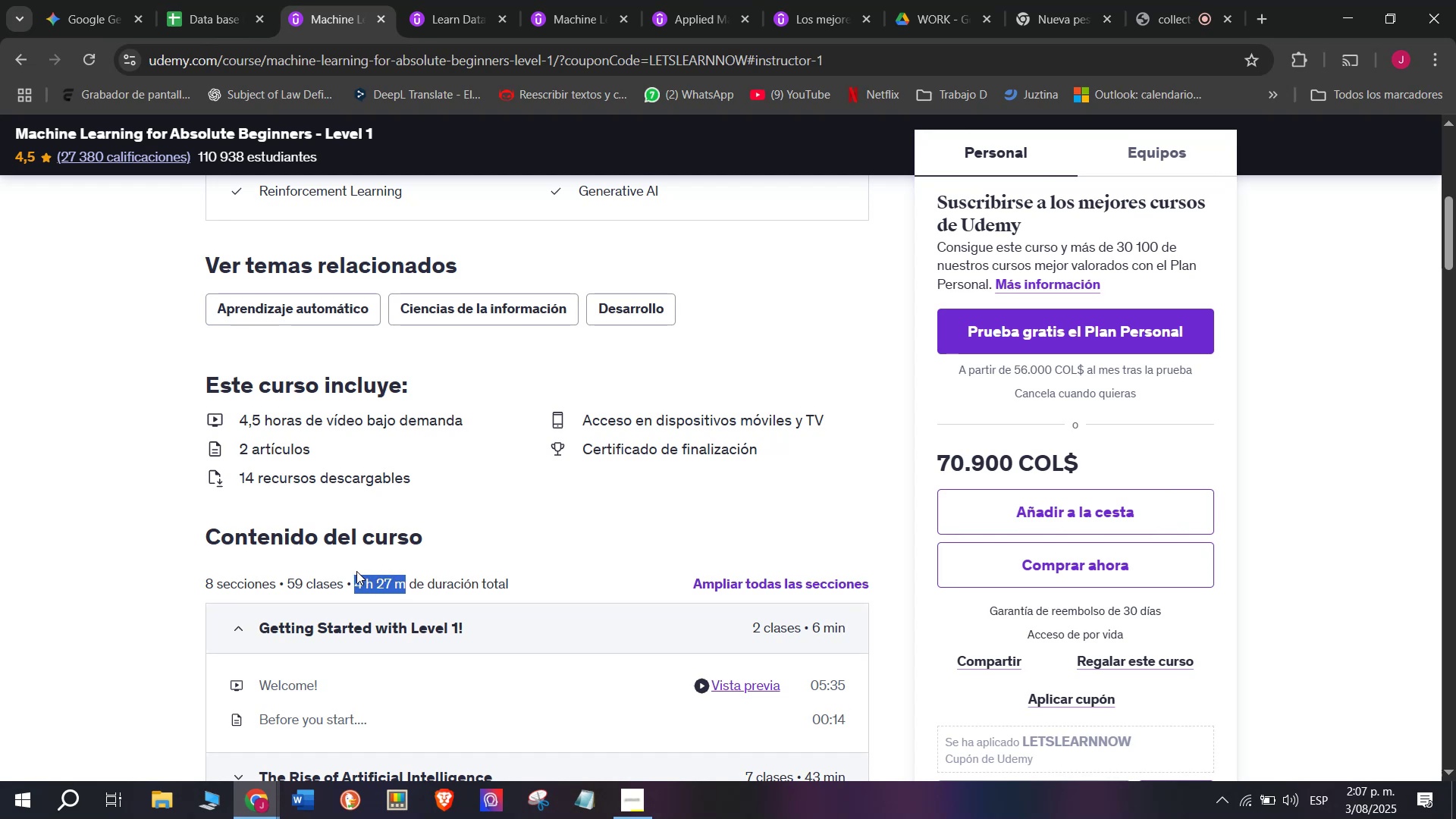 
key(Break)
 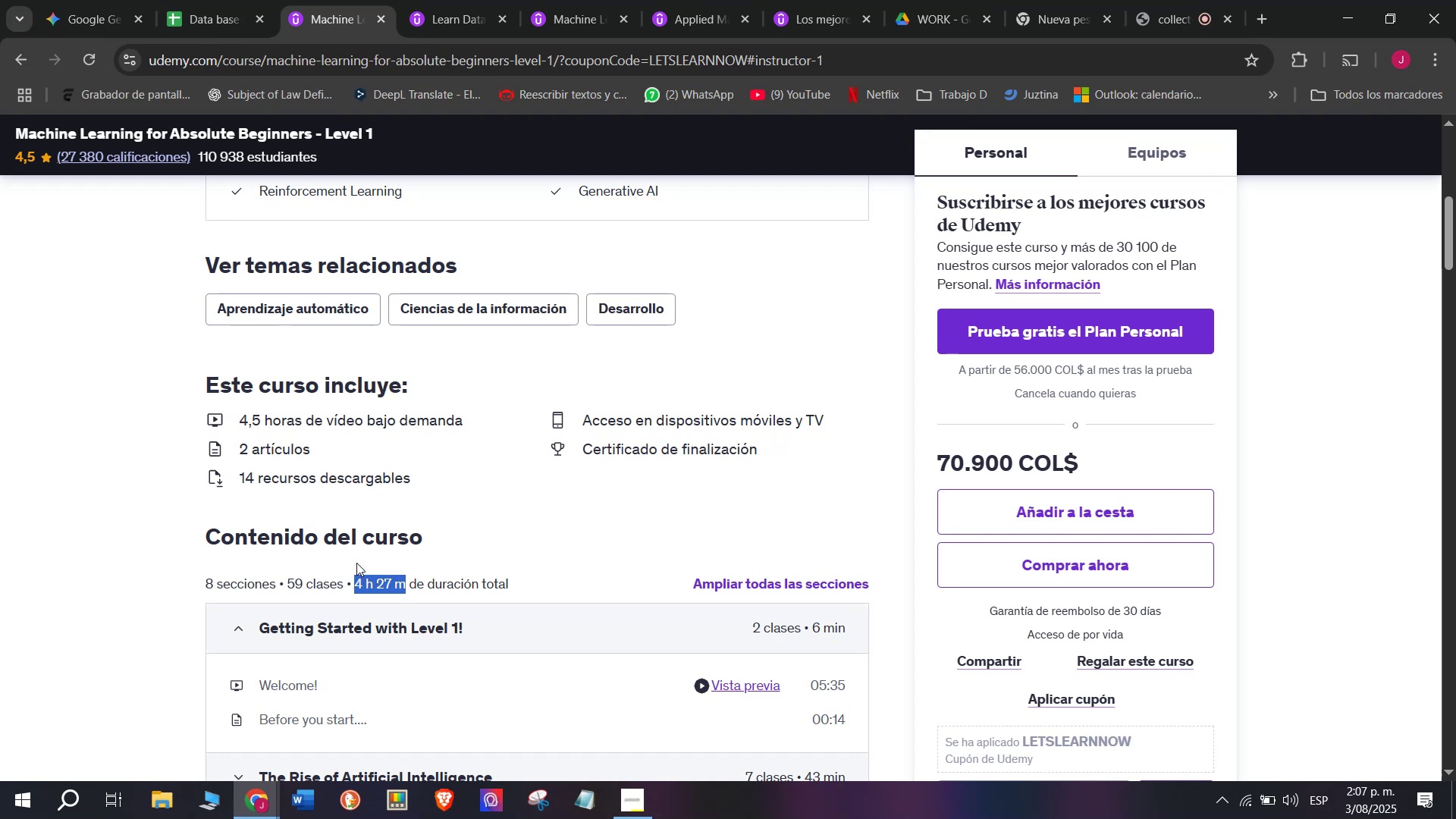 
key(Control+ControlLeft)
 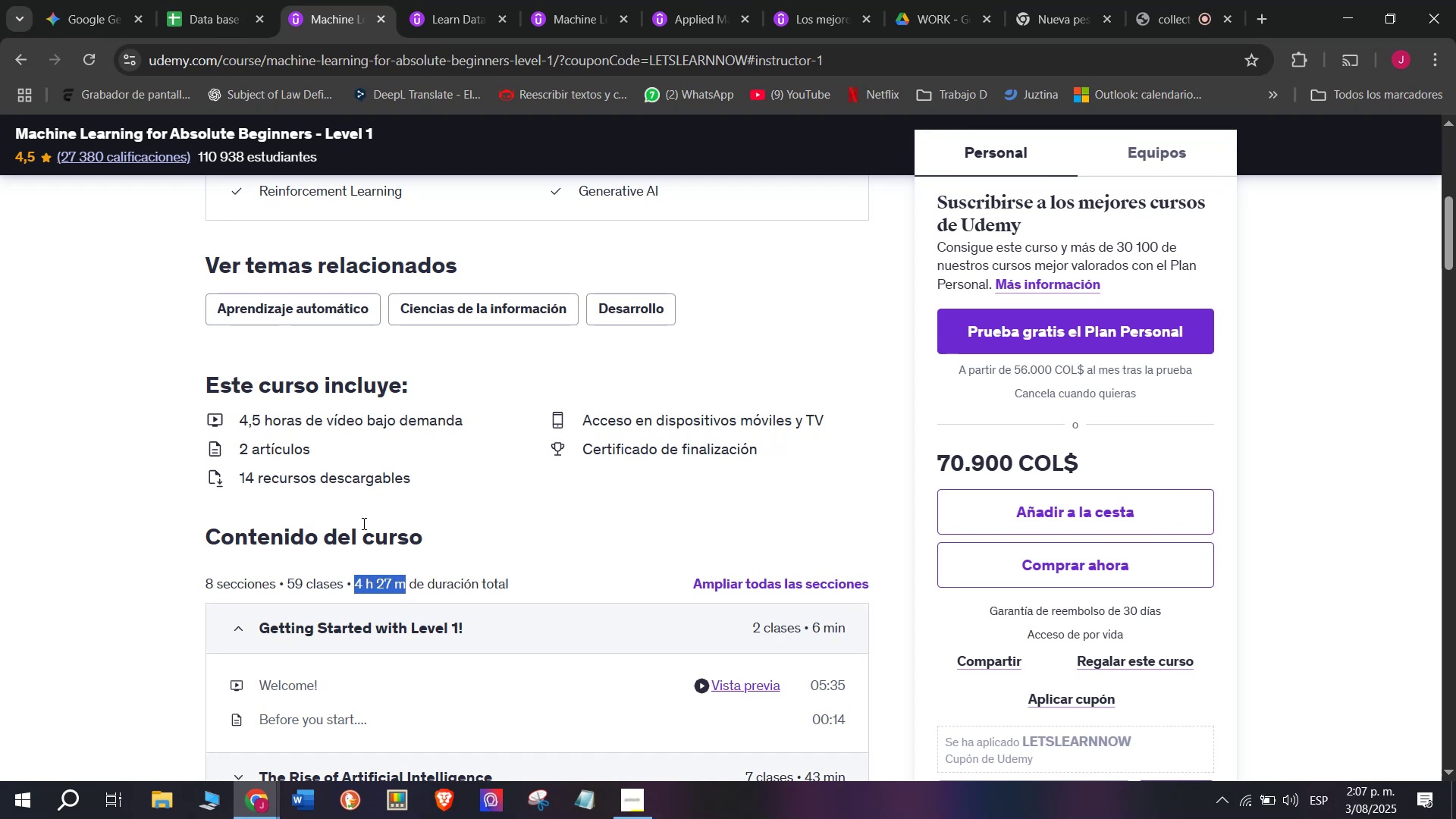 
key(Control+C)
 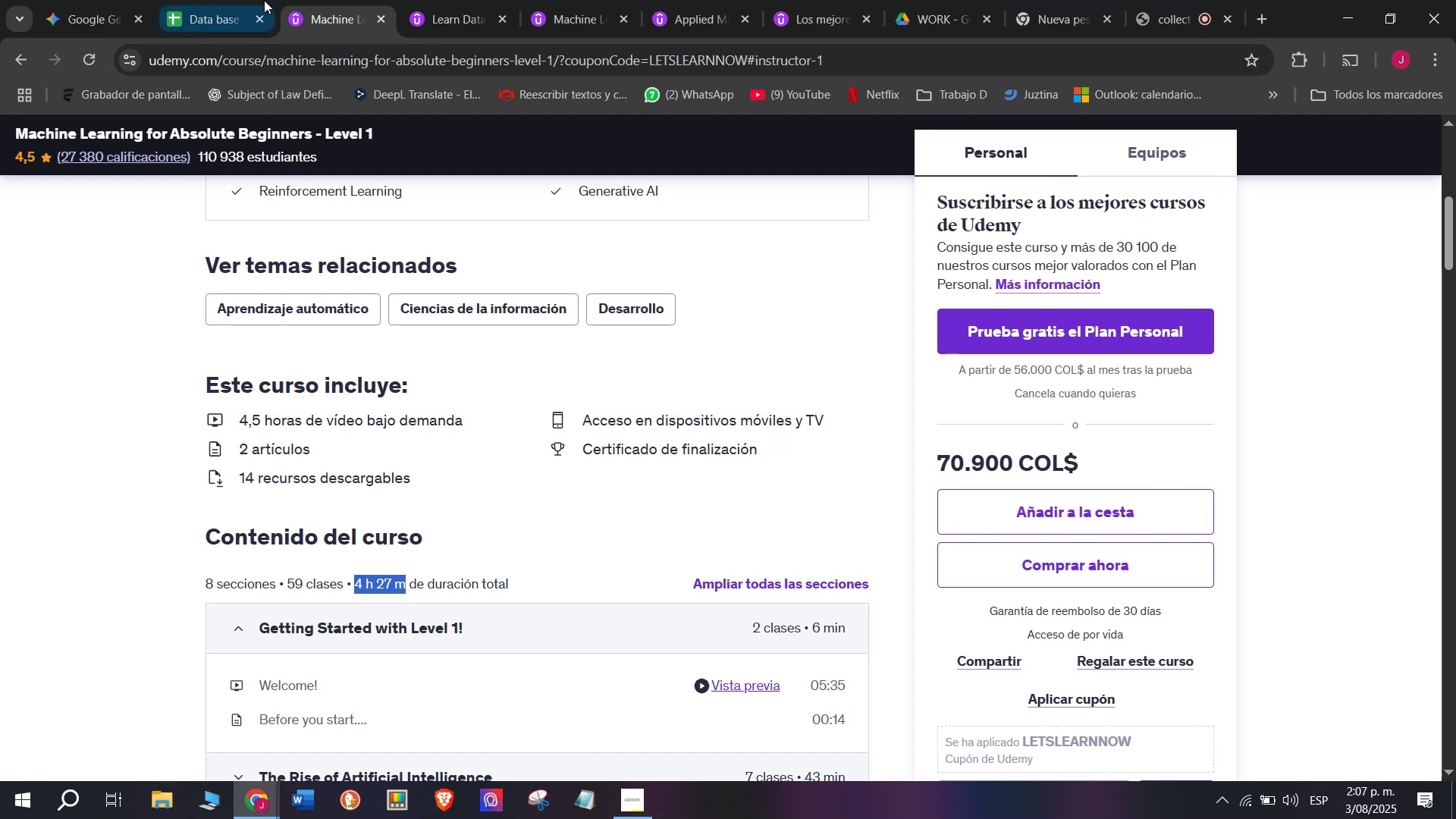 
left_click([199, 0])
 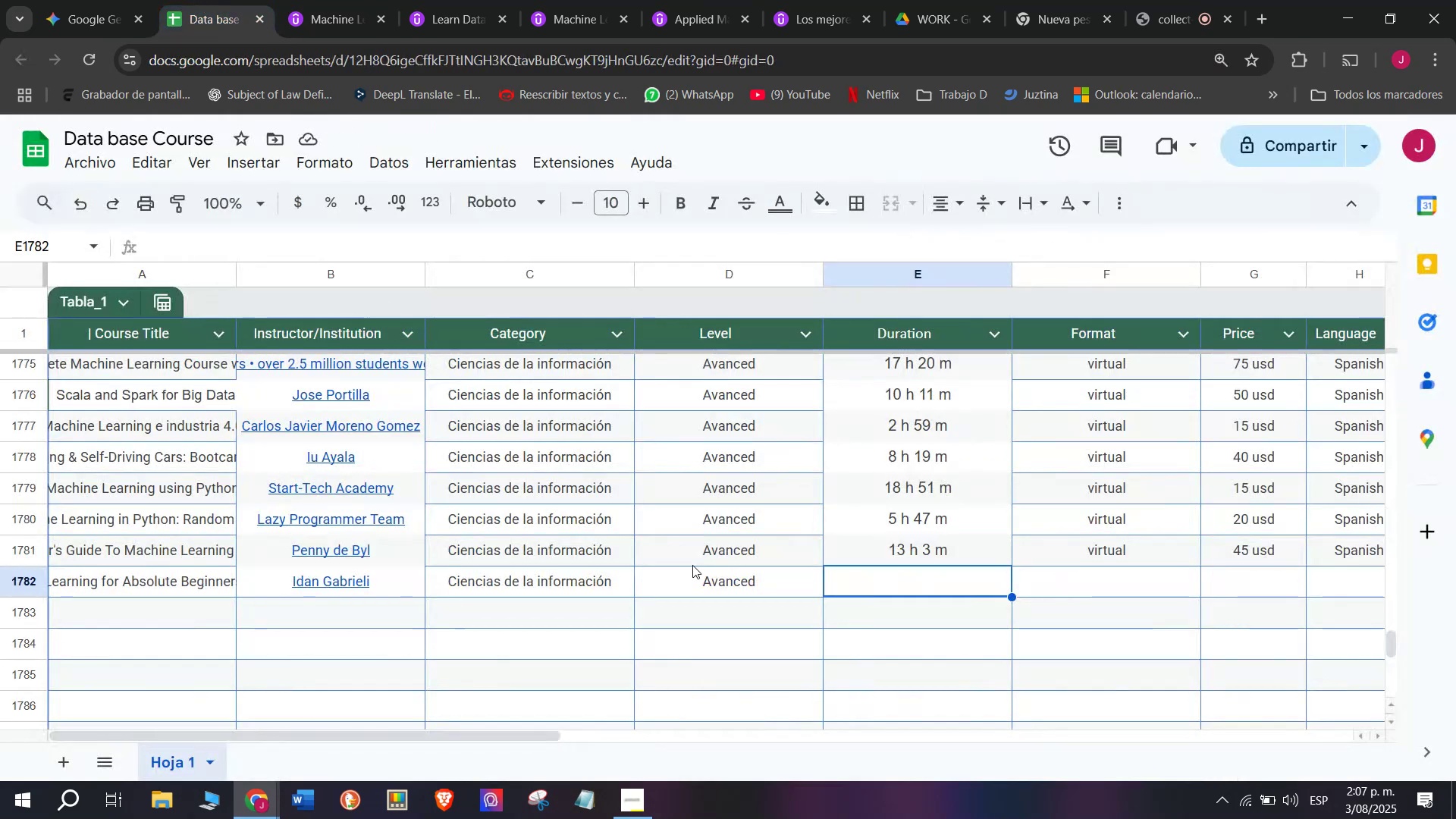 
key(Control+ControlLeft)
 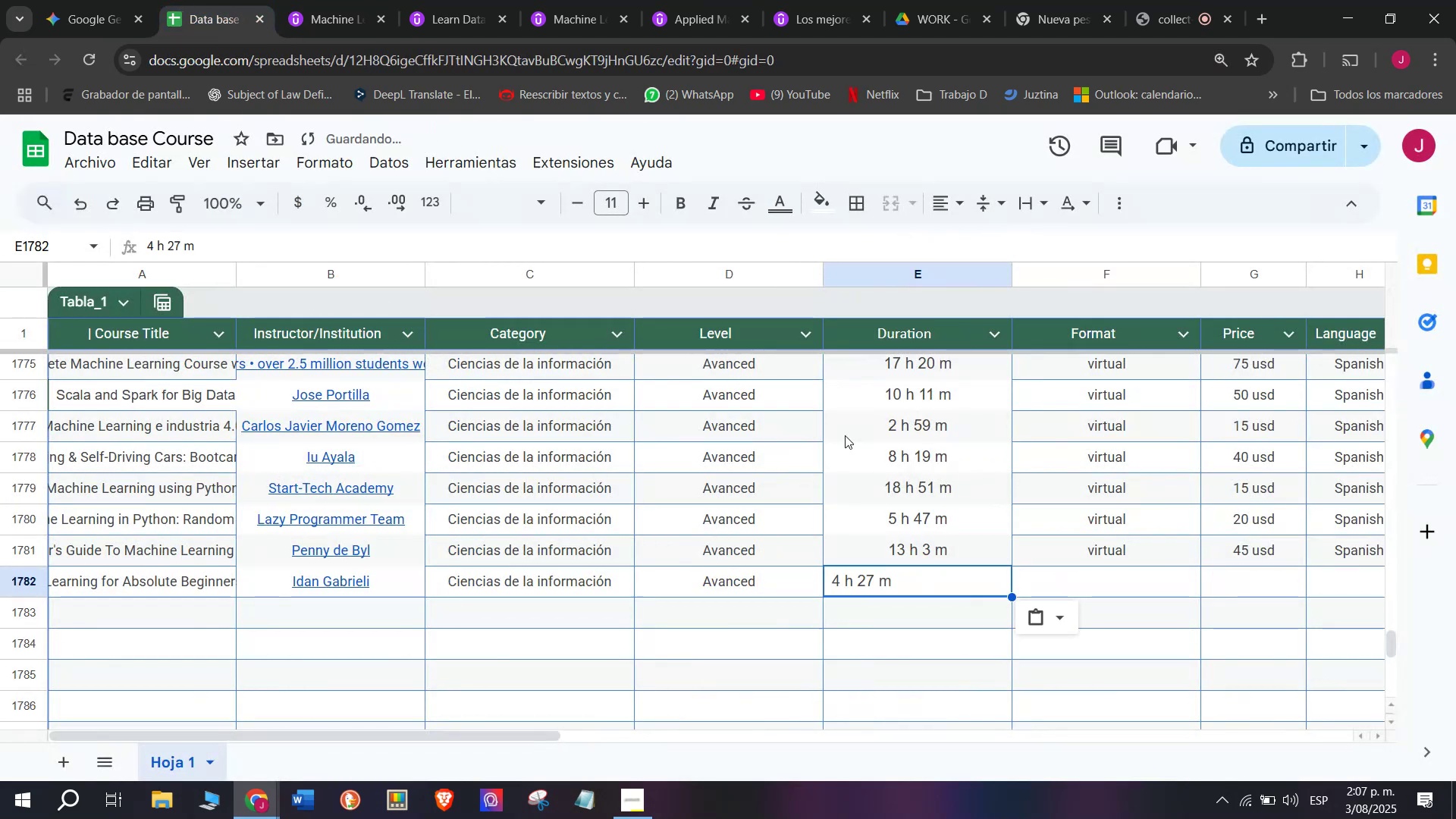 
key(Z)
 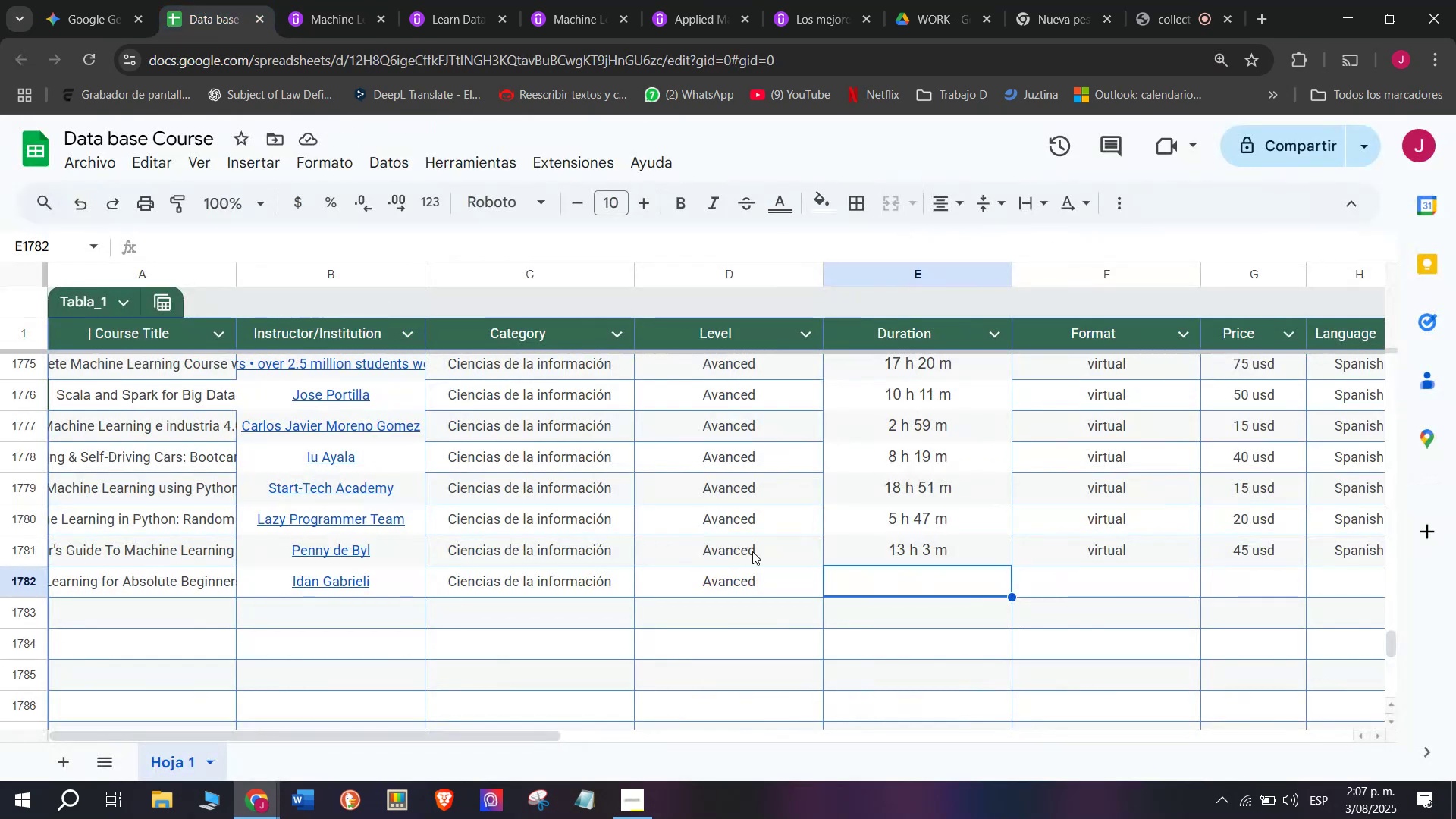 
key(Control+V)
 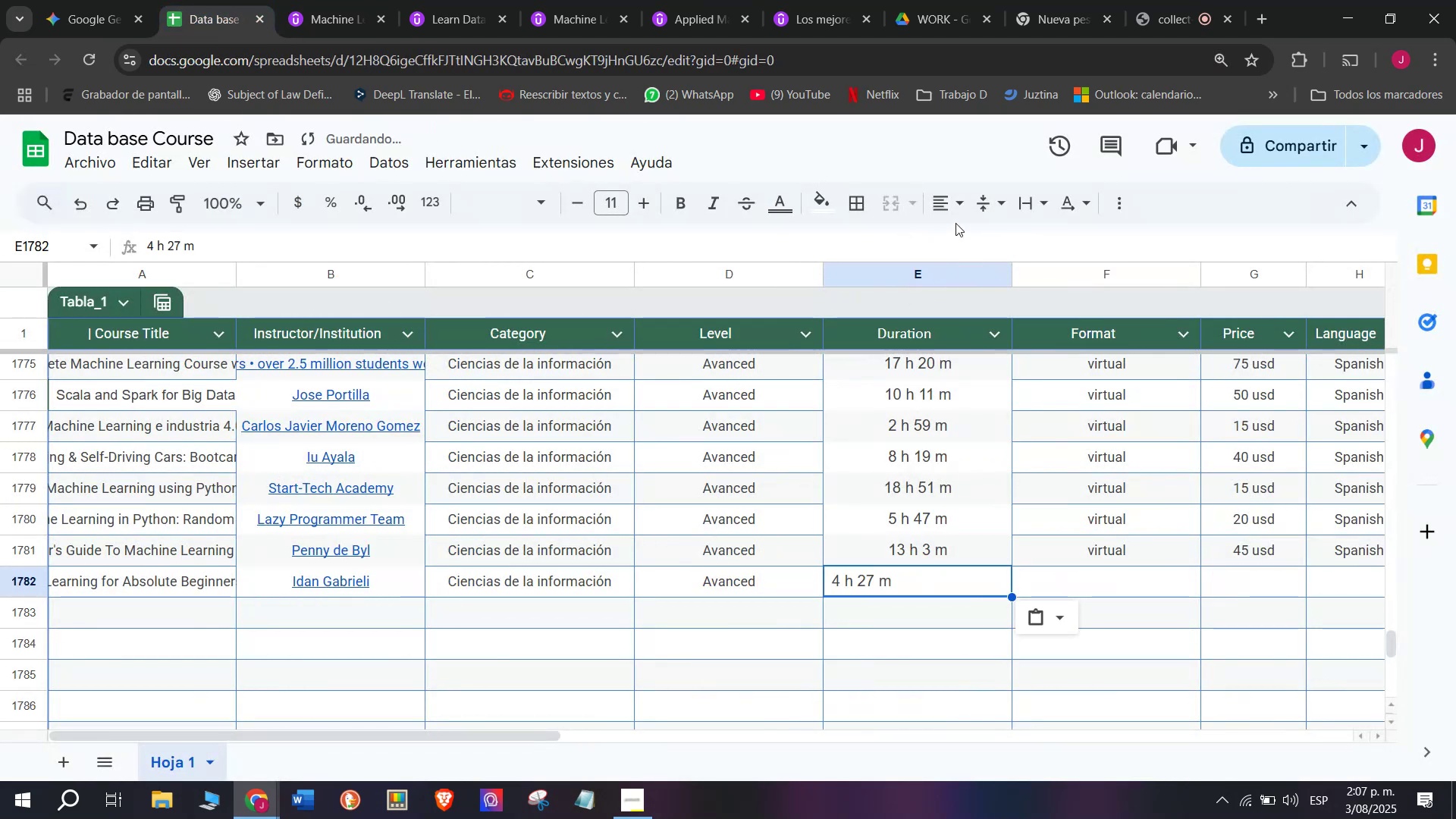 
left_click([956, 217])
 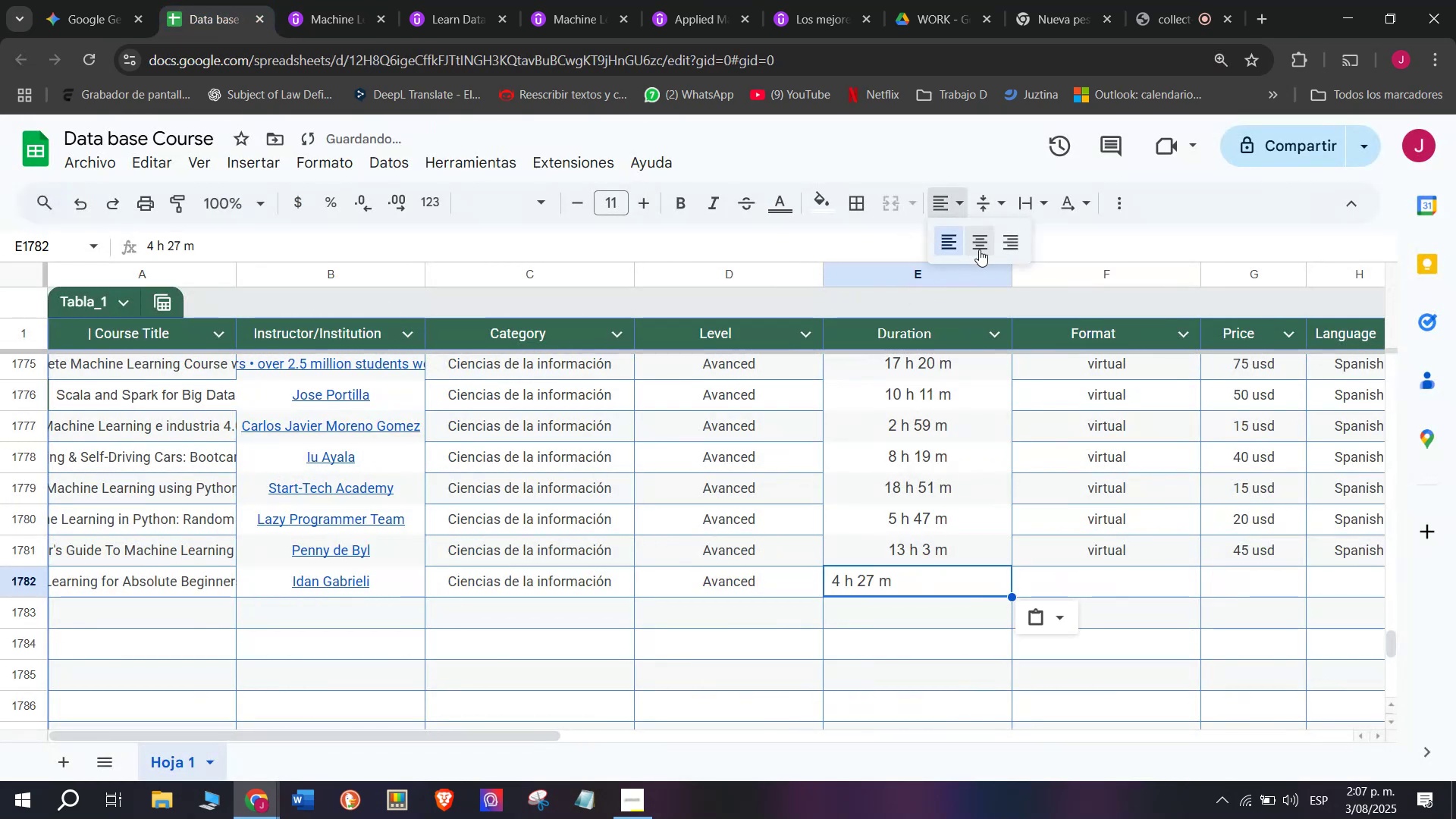 
left_click([979, 249])
 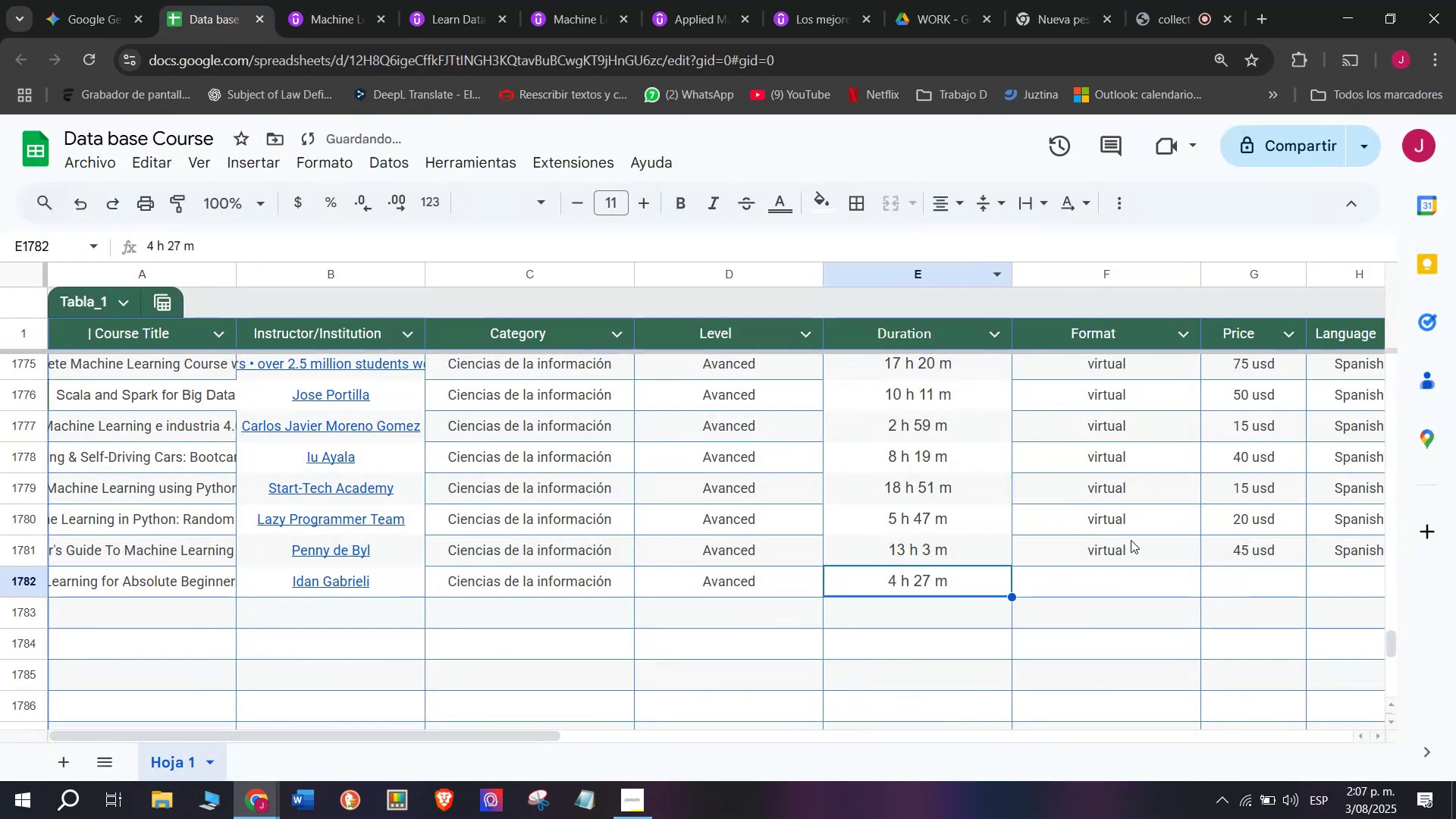 
left_click([1138, 563])
 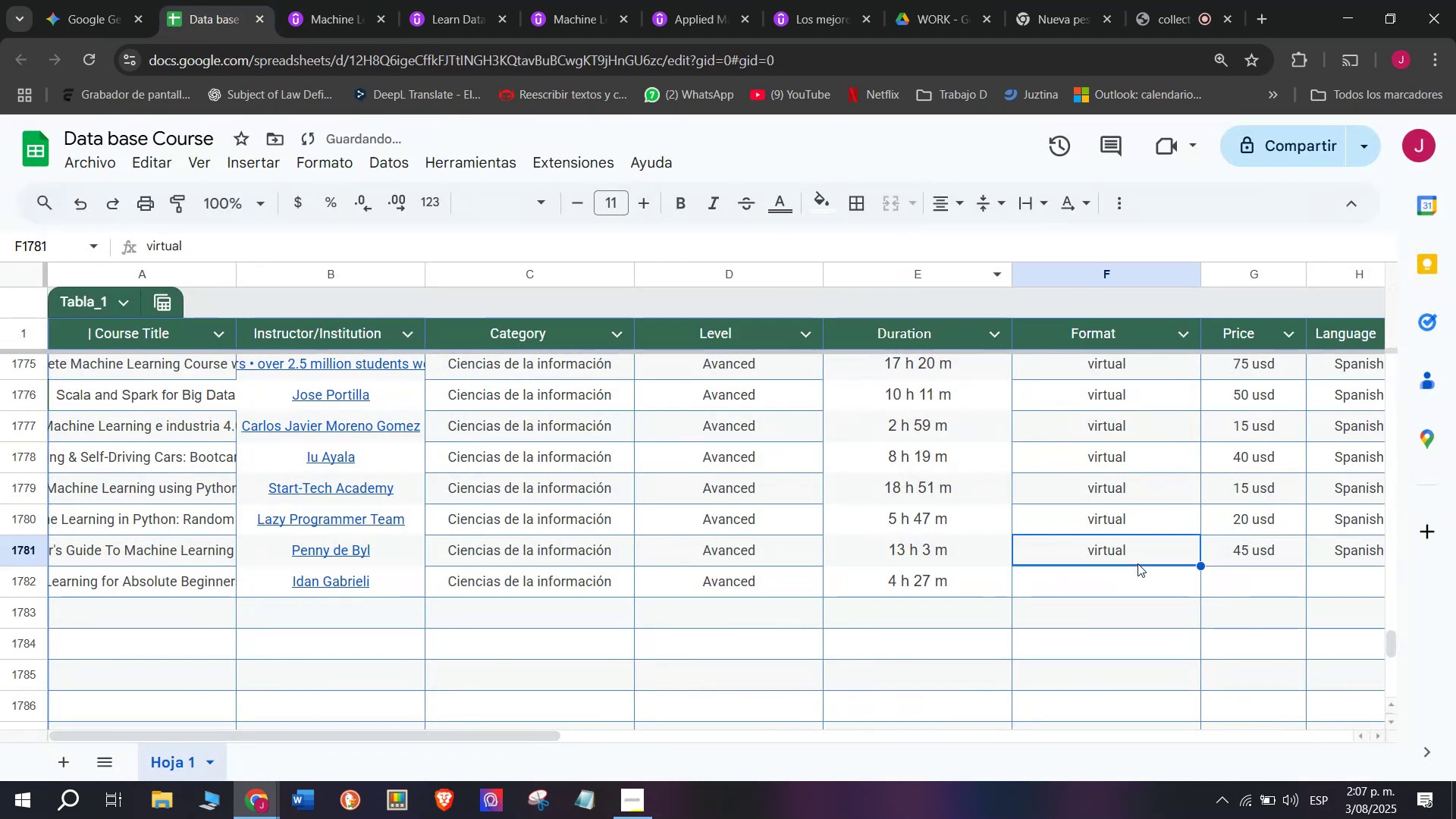 
key(Control+ControlLeft)
 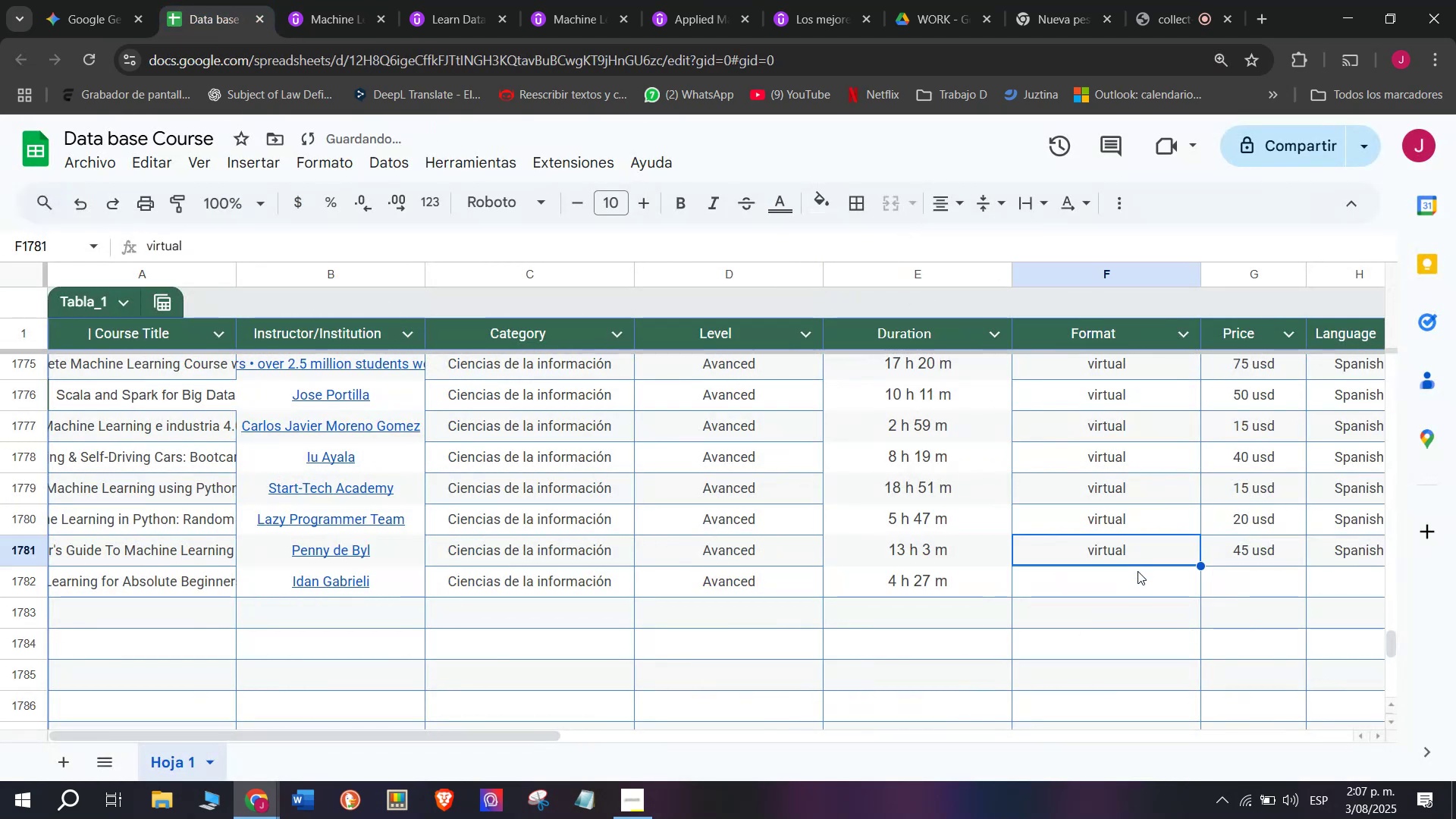 
key(Break)
 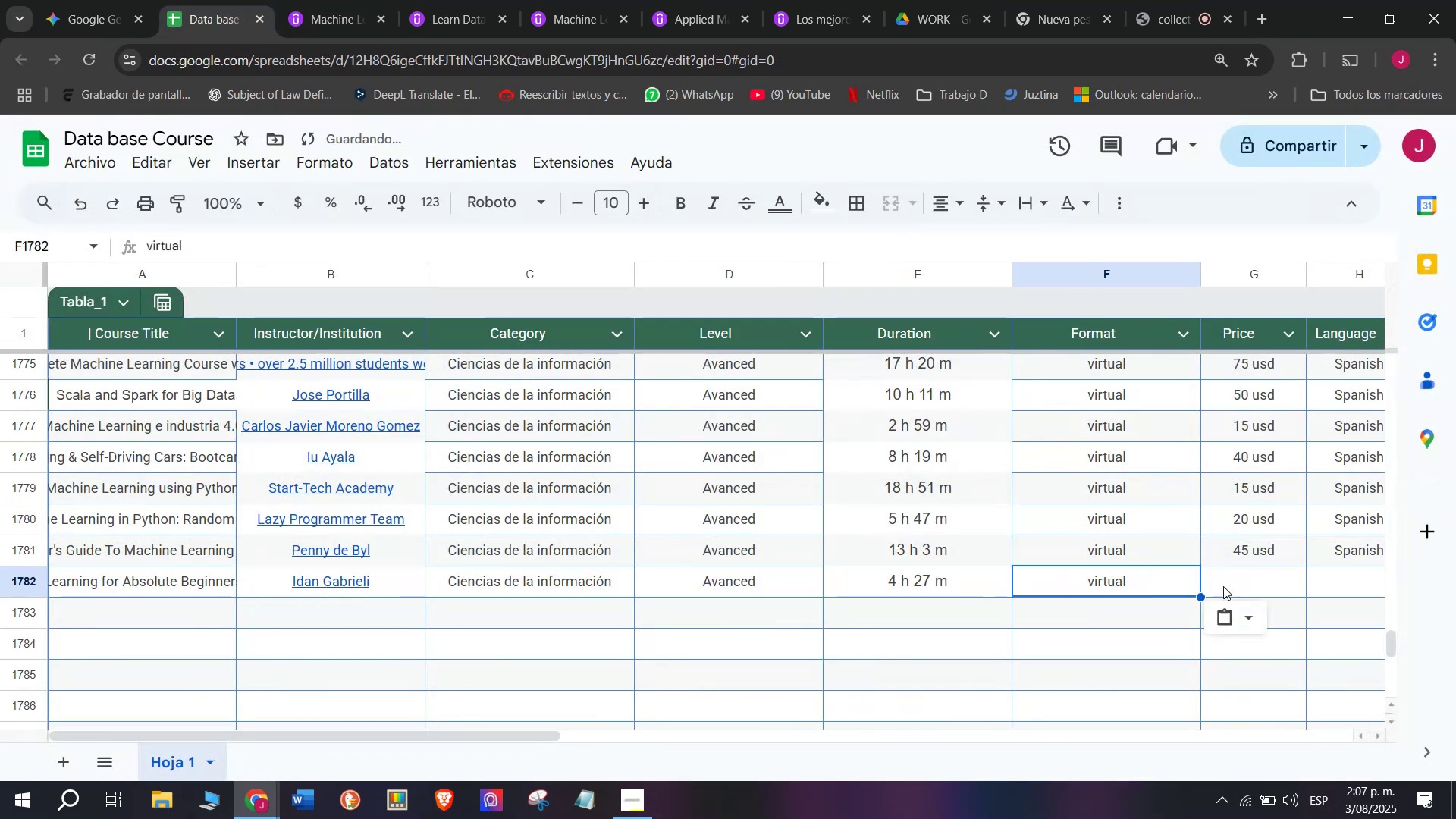 
key(Control+C)
 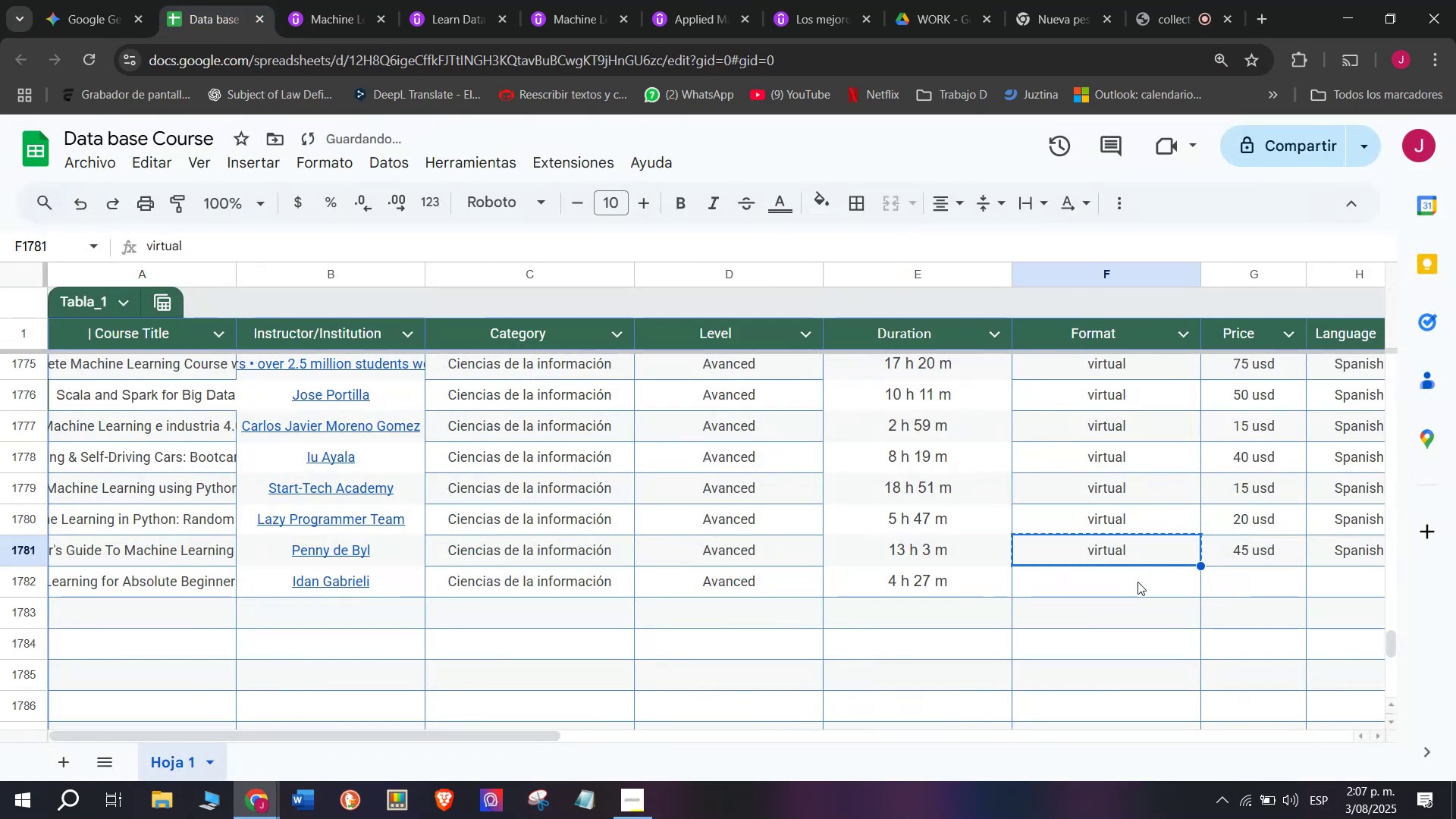 
double_click([1138, 582])
 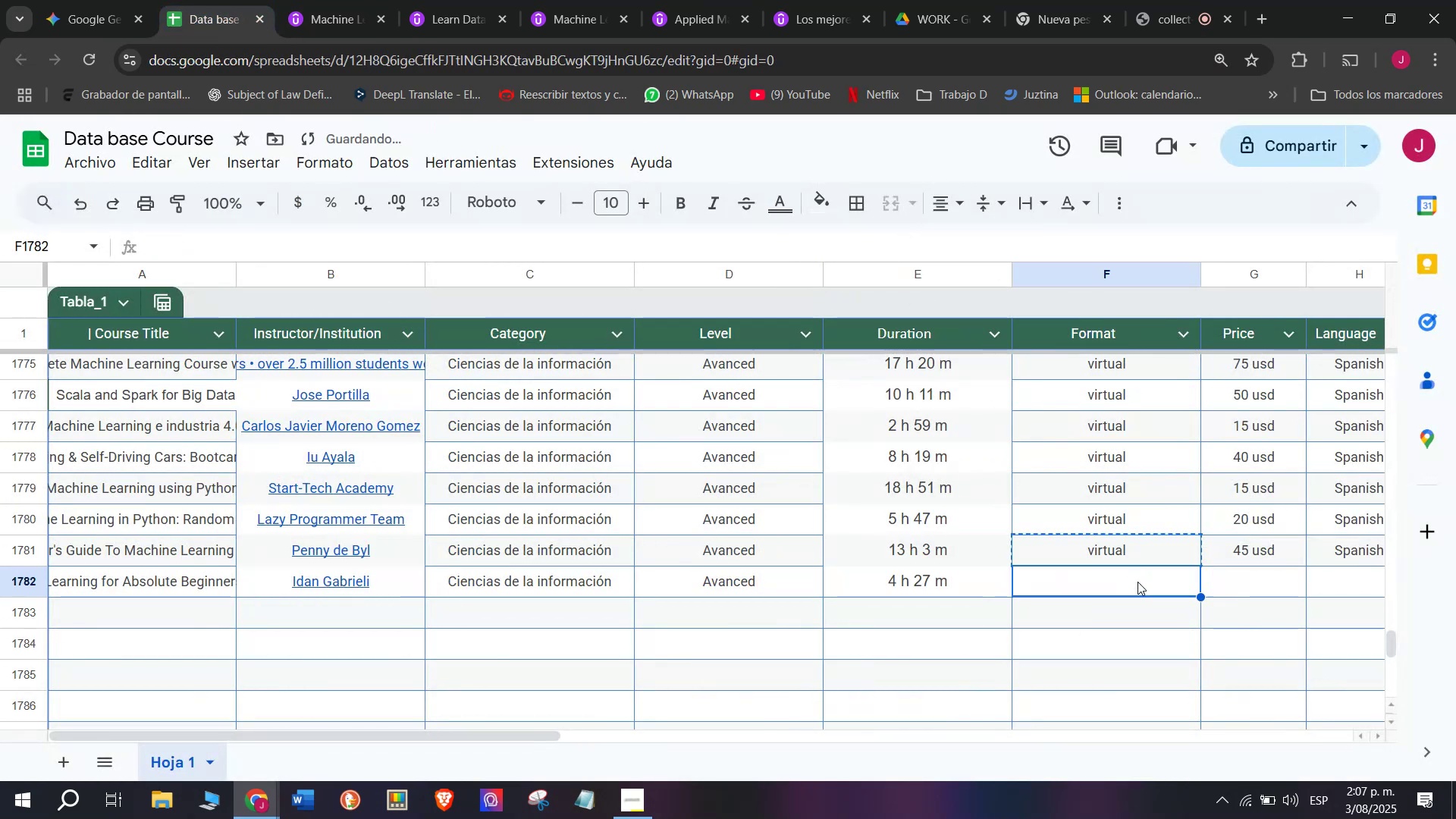 
key(Z)
 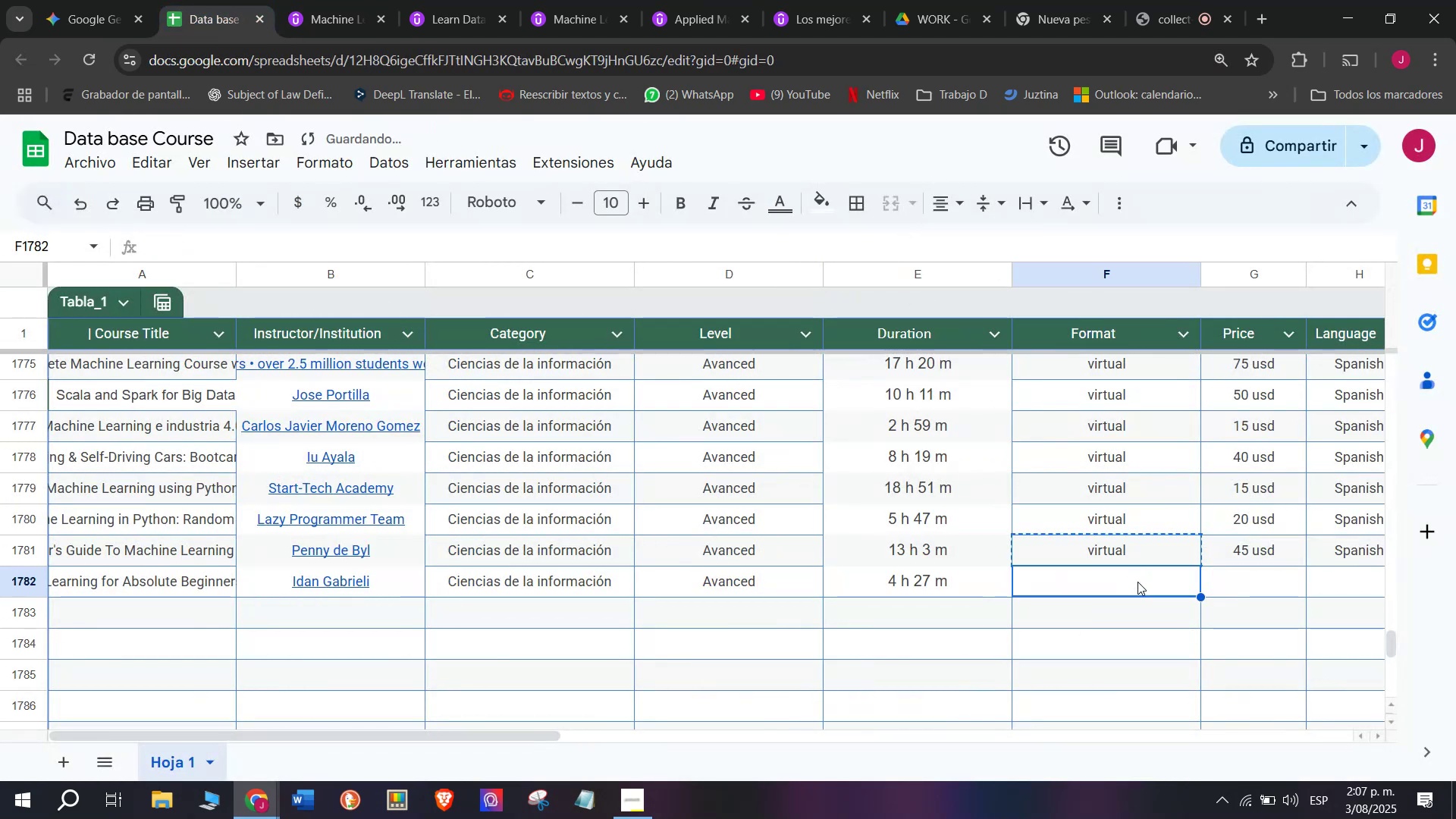 
key(Control+ControlLeft)
 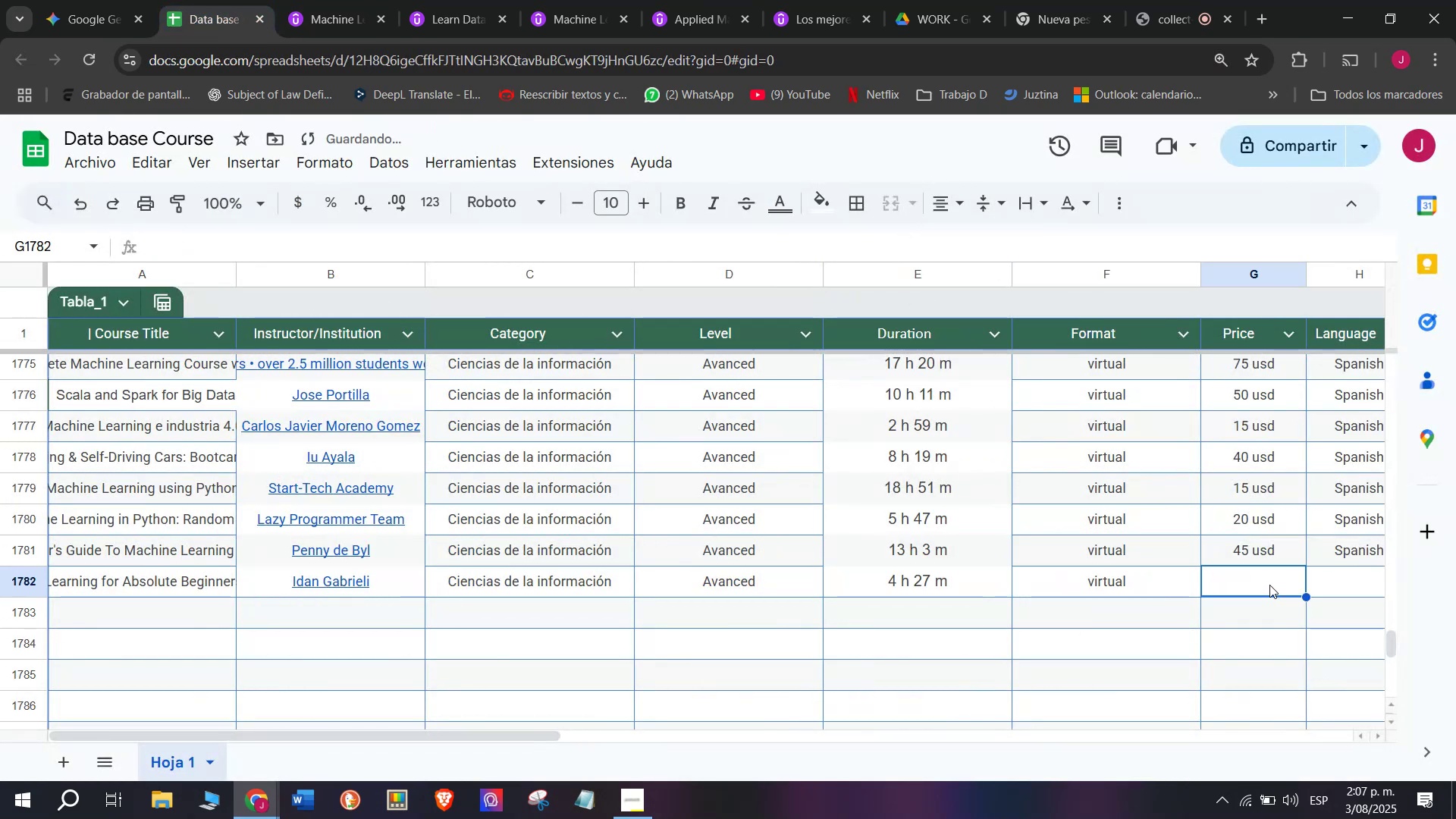 
key(Control+V)
 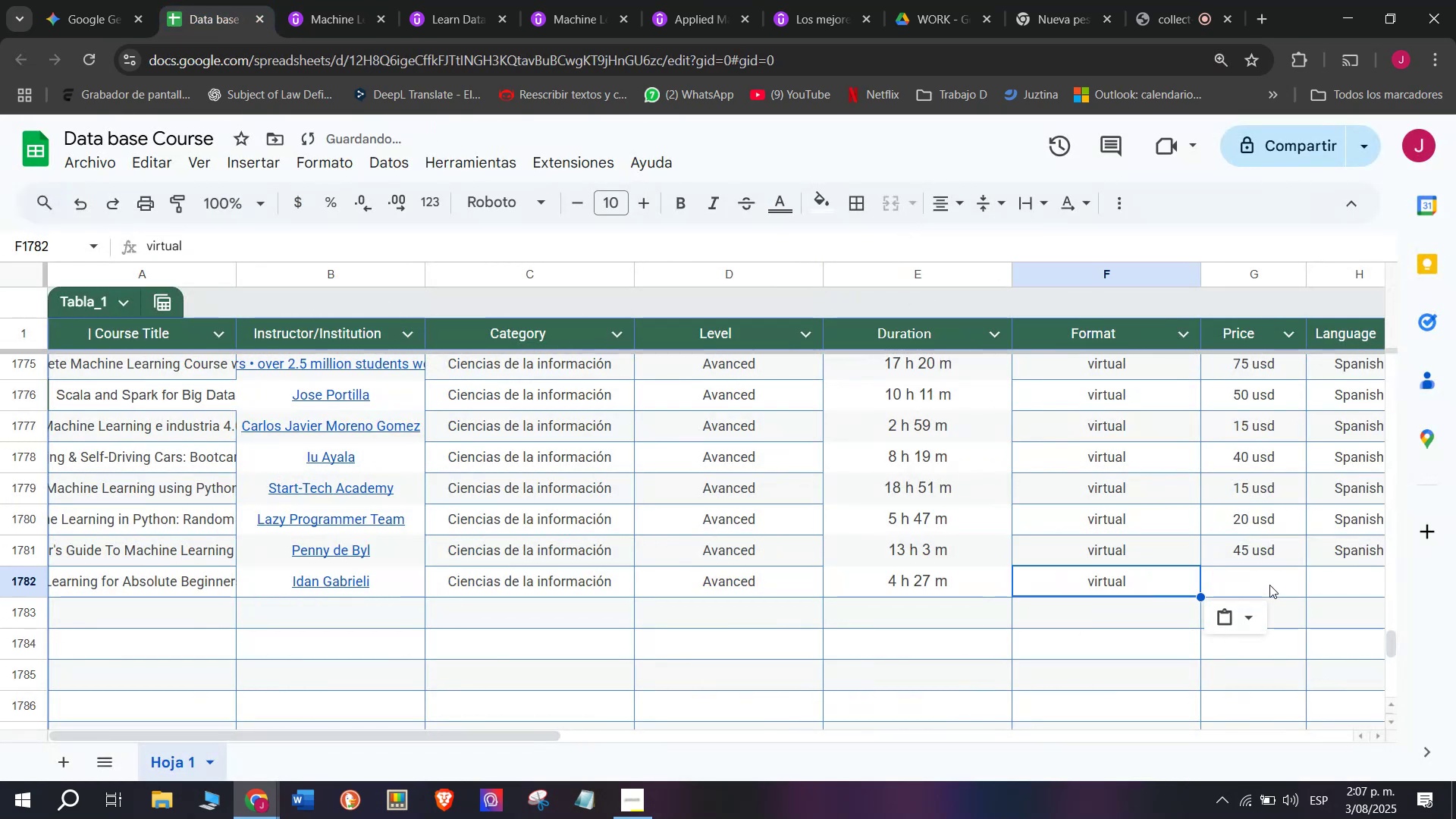 
left_click([1269, 585])
 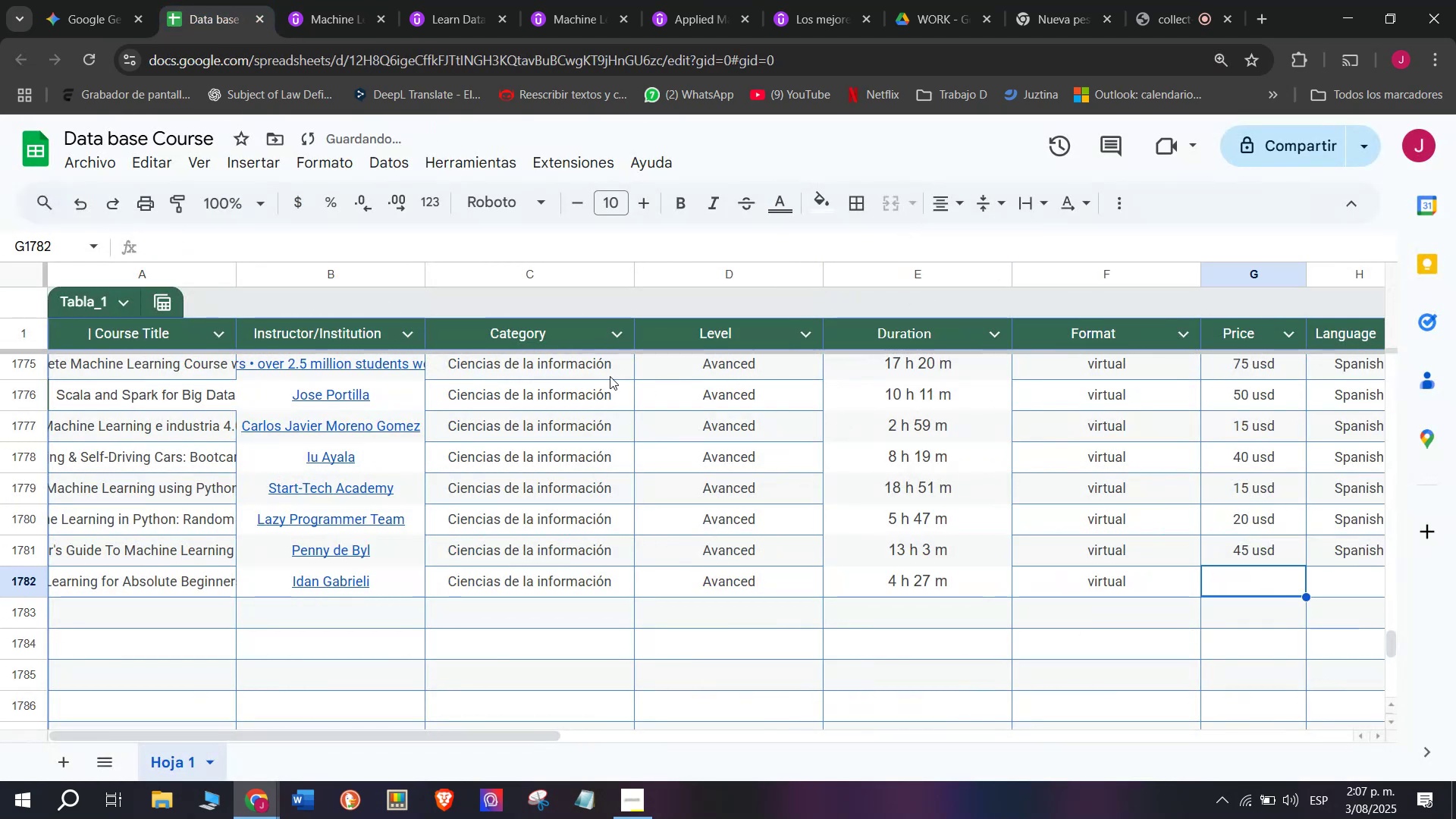 
mouse_move([575, 117])
 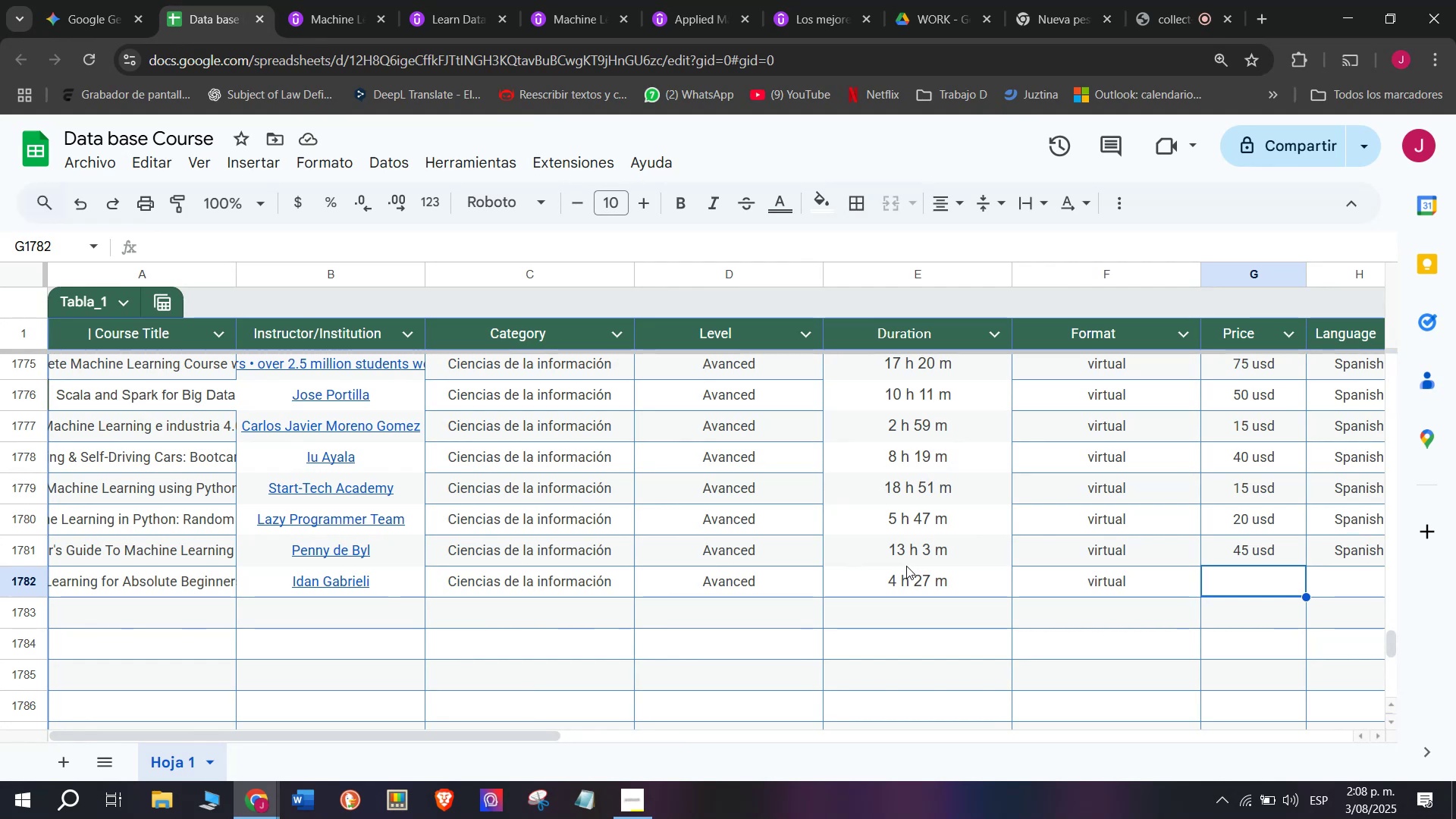 
wait(19.76)
 